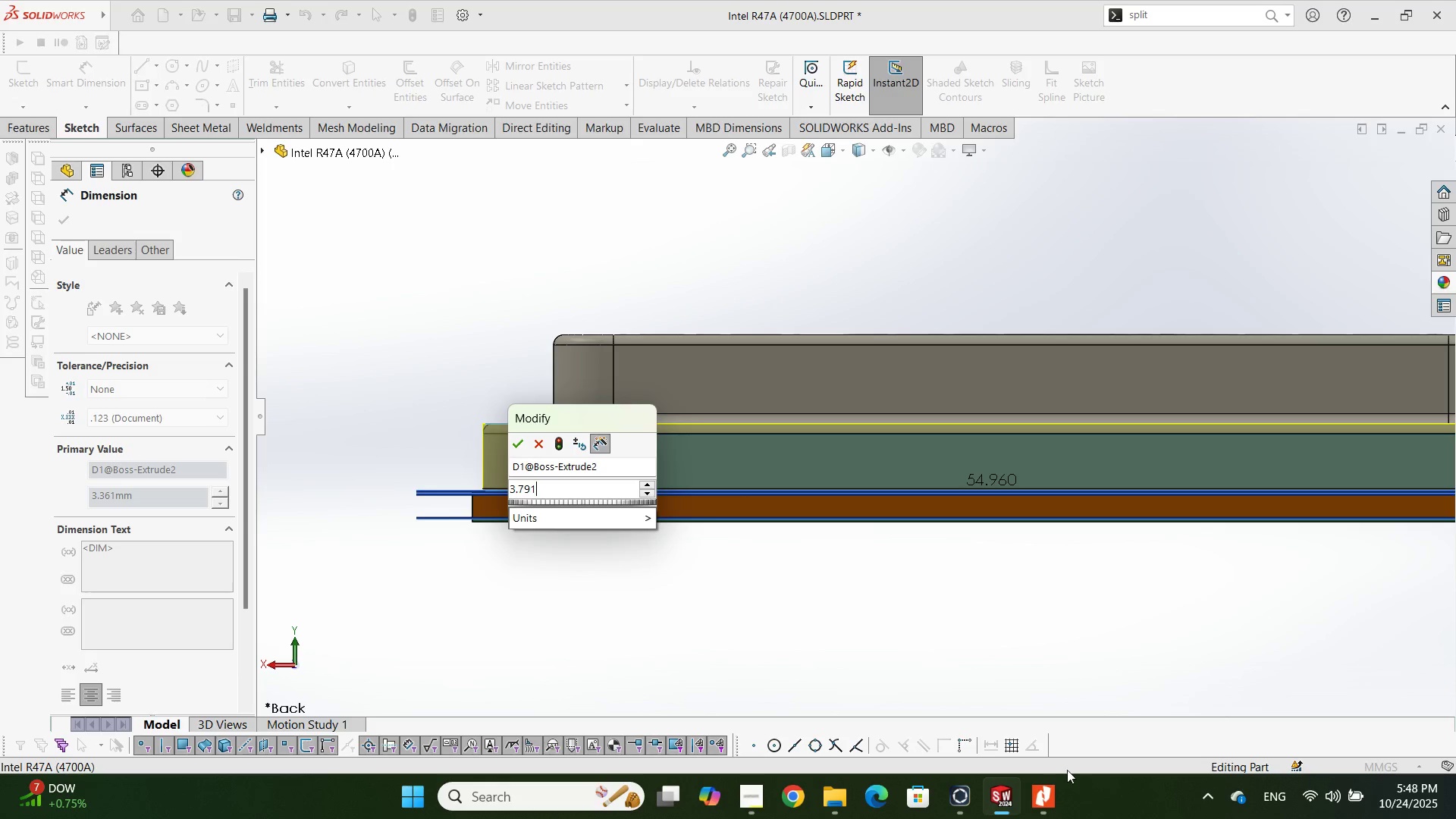 
left_click([1037, 788])
 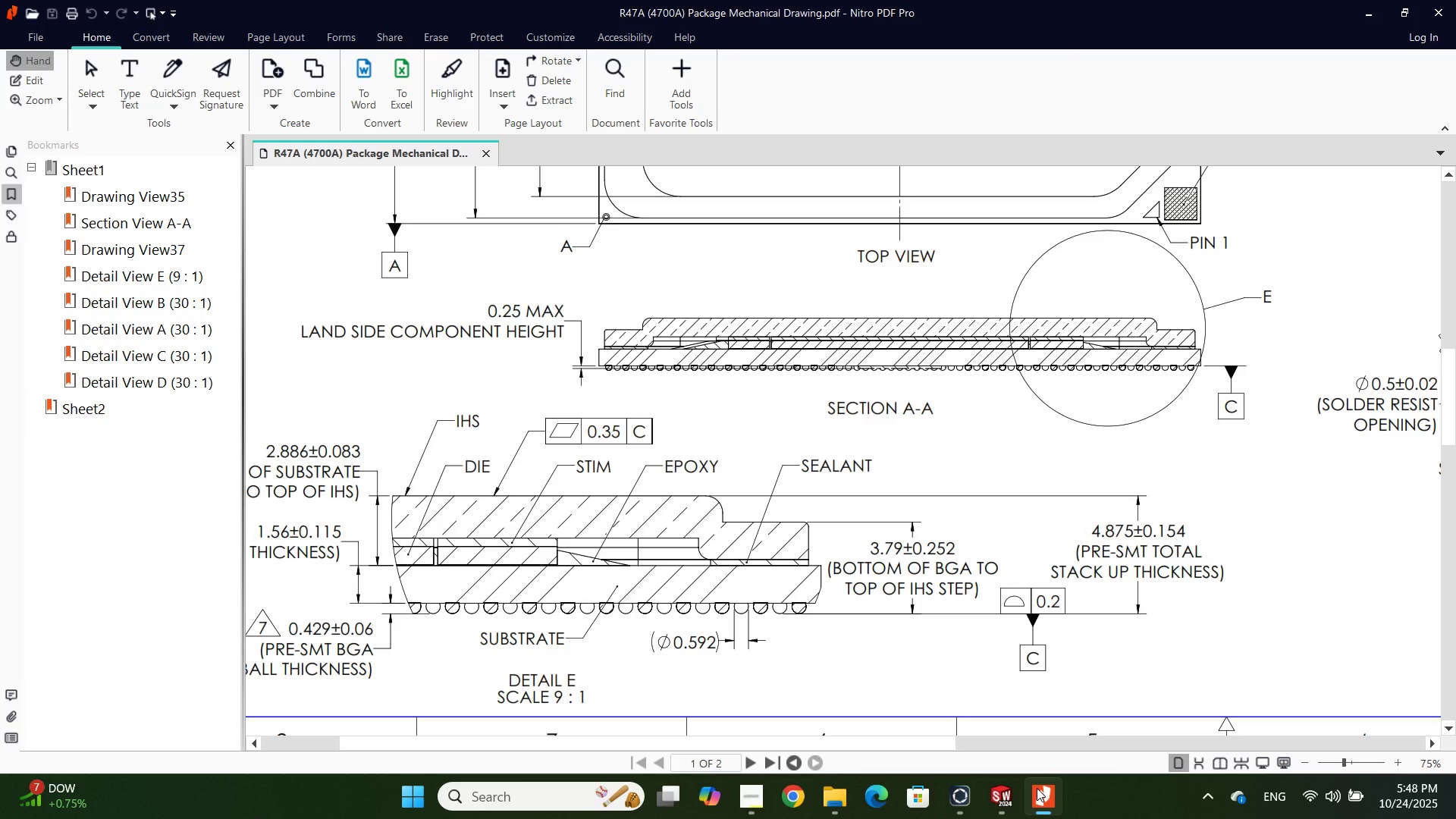 
left_click([1037, 788])
 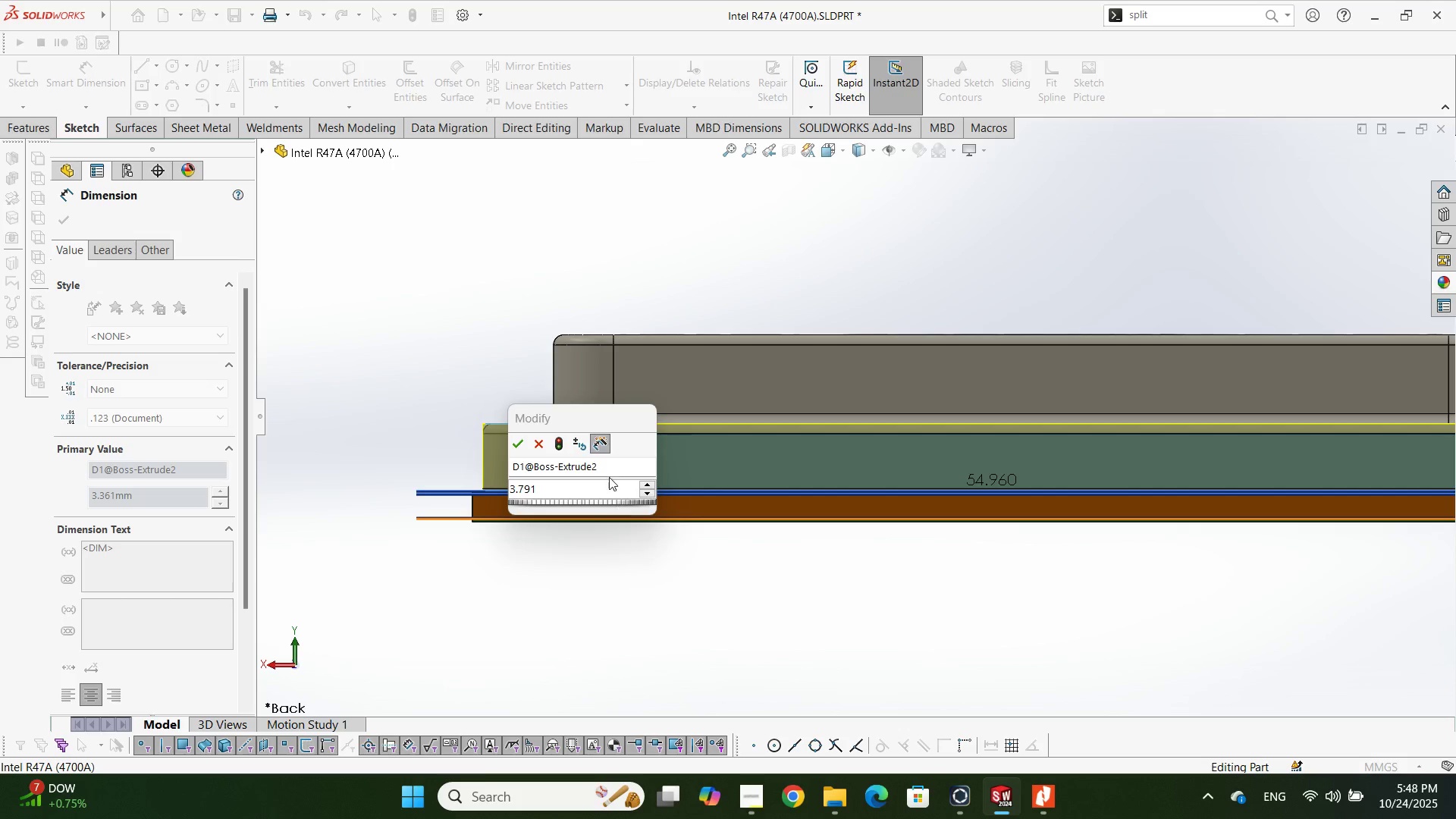 
left_click([605, 465])
 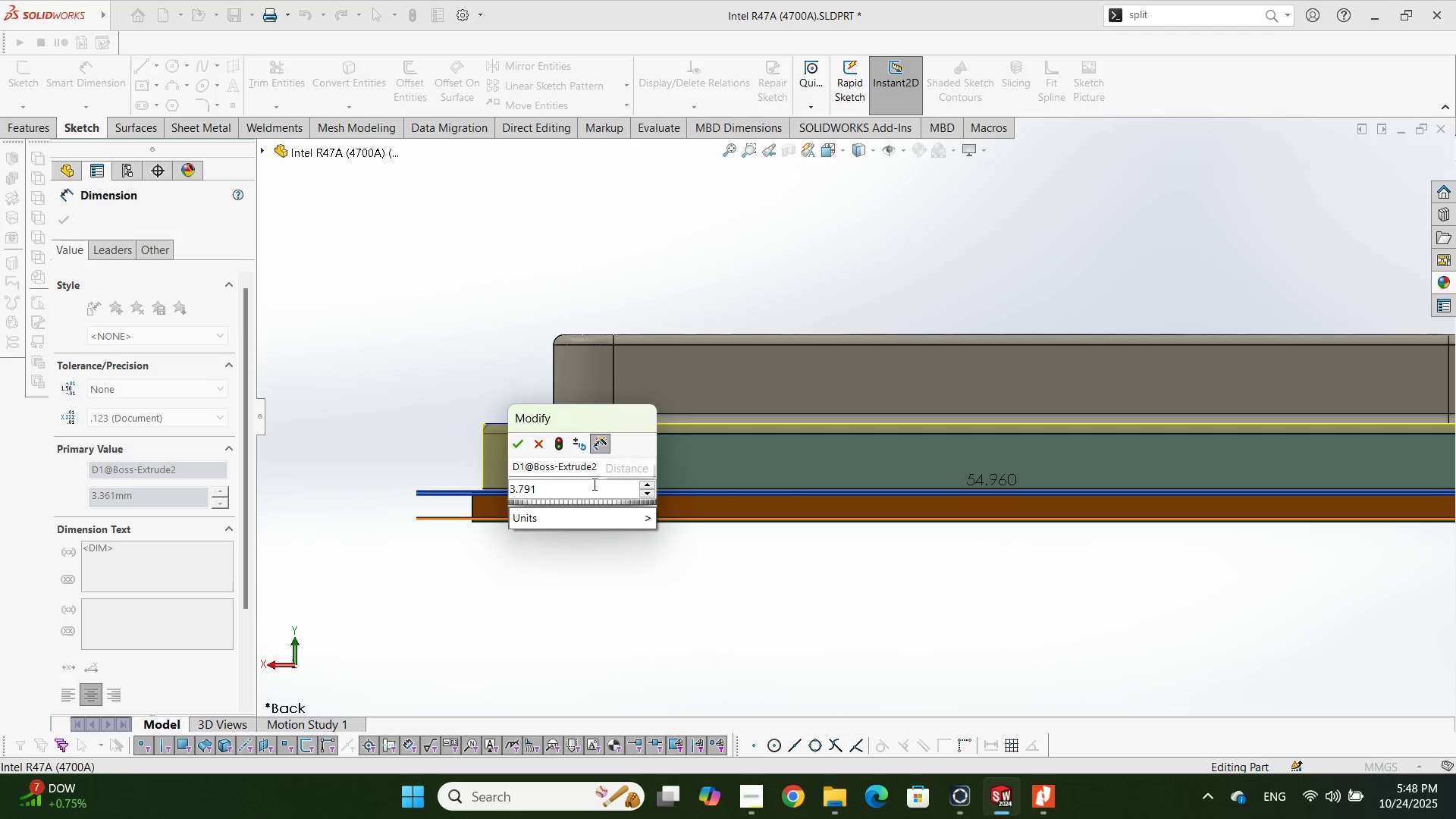 
key(Backspace)
 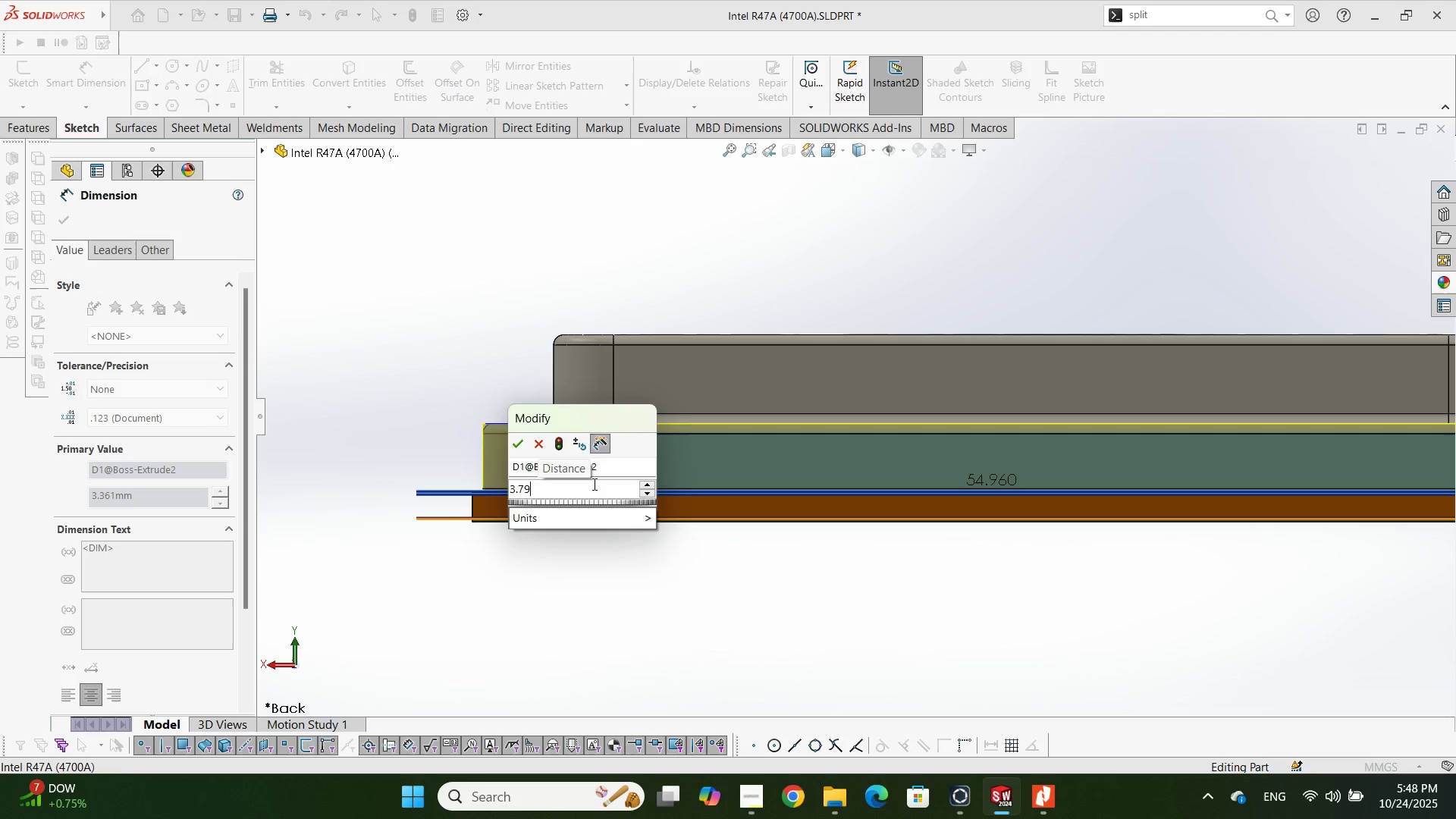 
key(NumpadSubtract)
 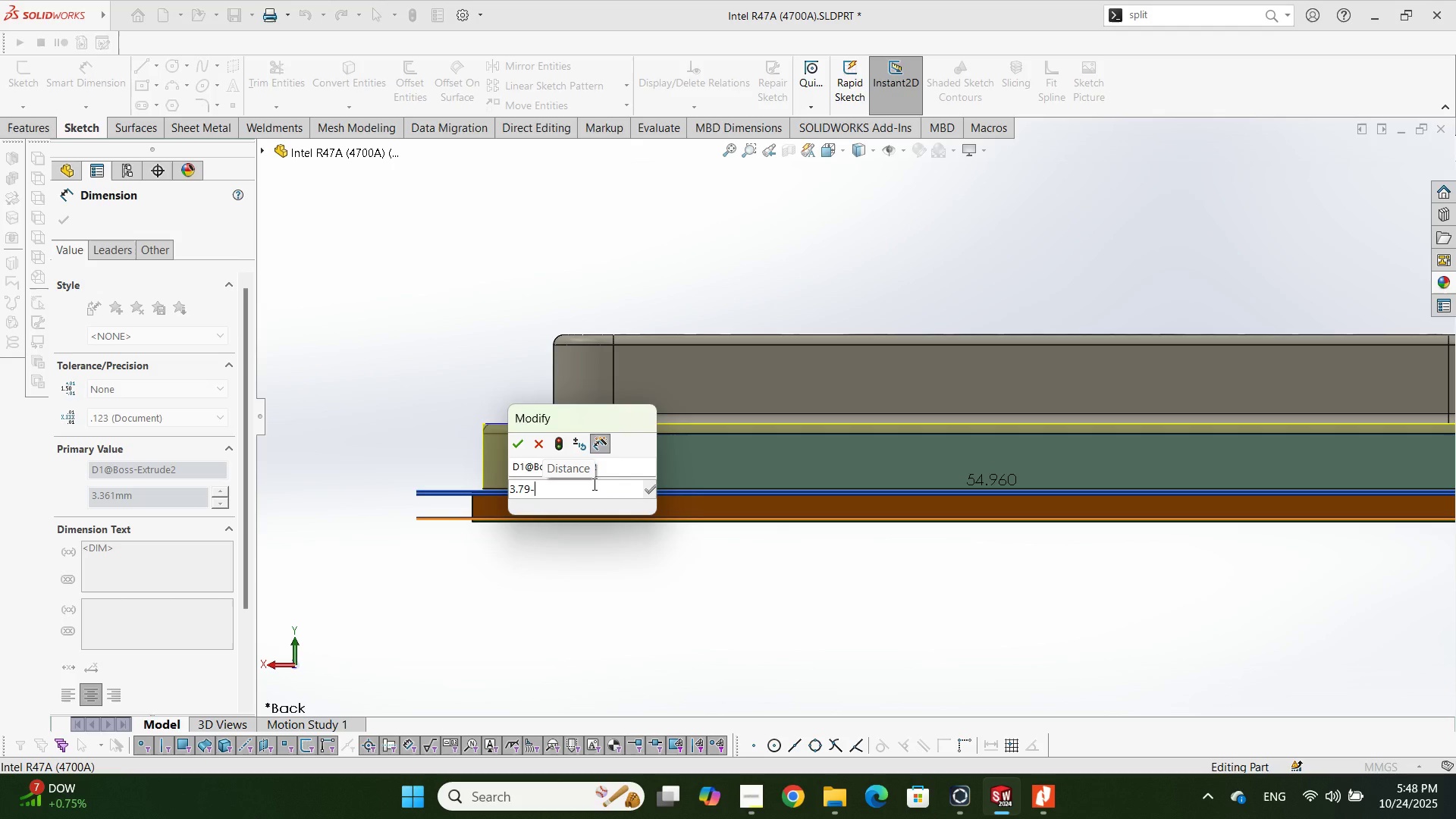 
key(Numpad1)
 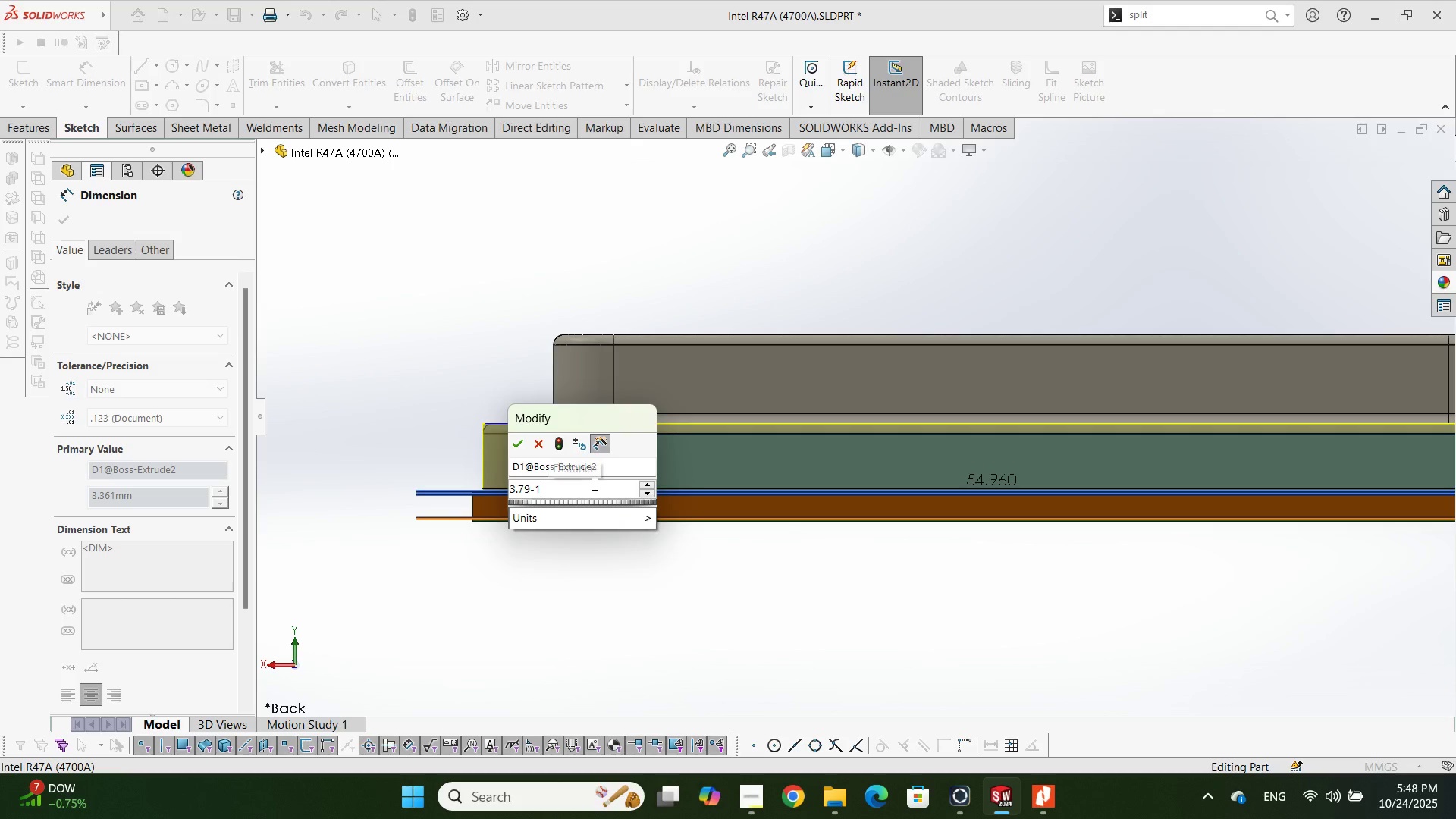 
key(NumpadDecimal)
 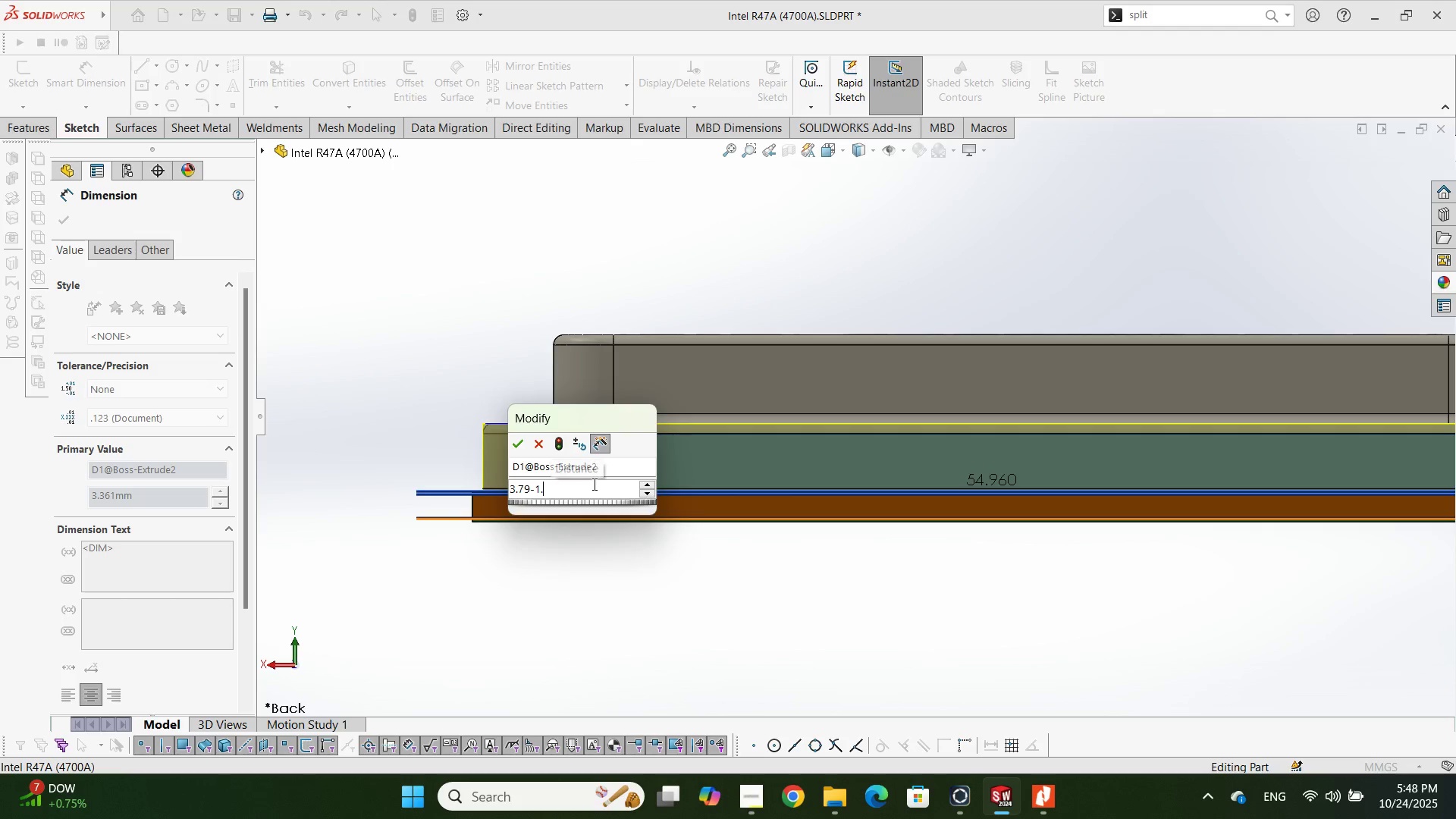 
key(Numpad5)
 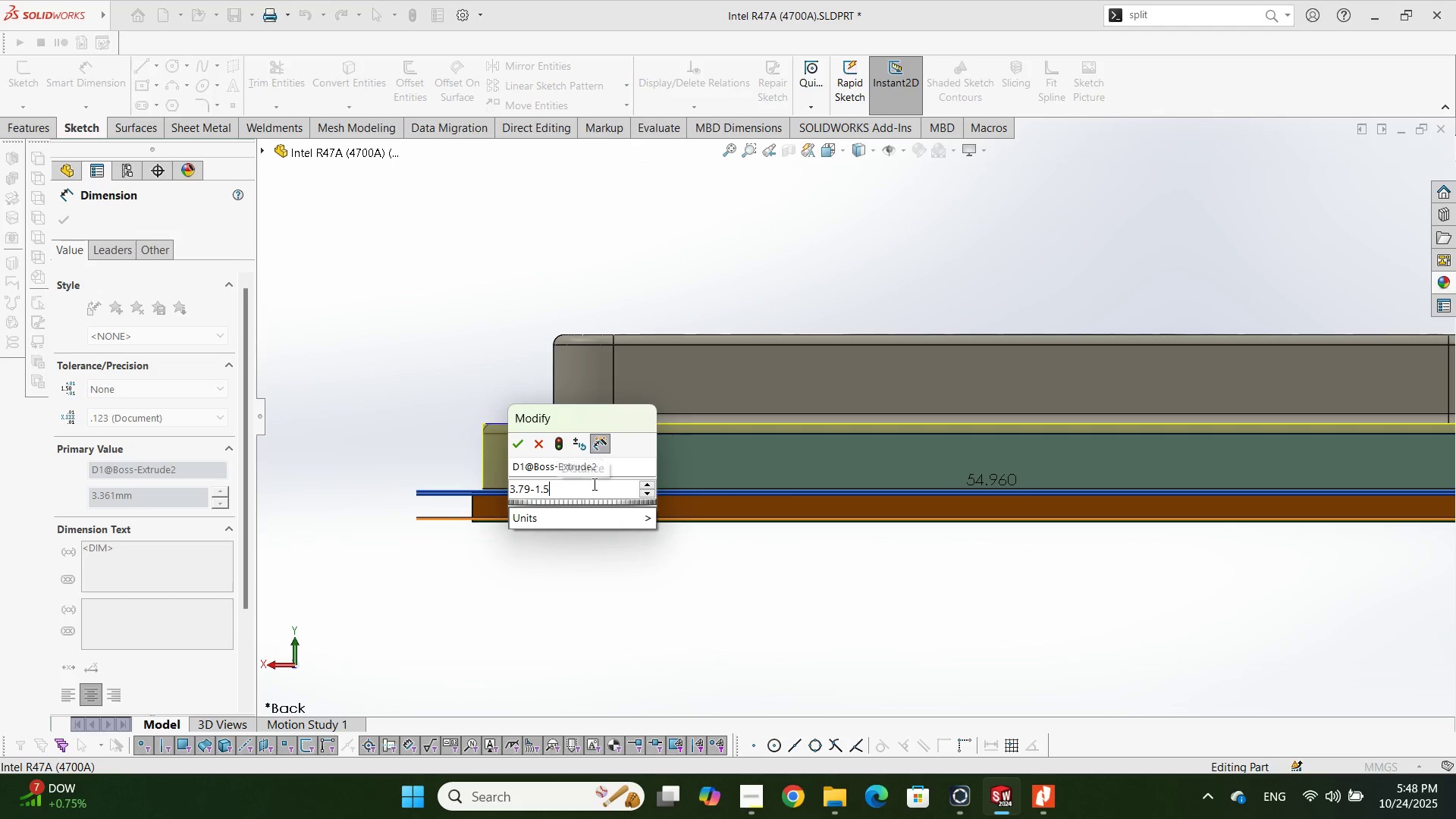 
key(Numpad6)
 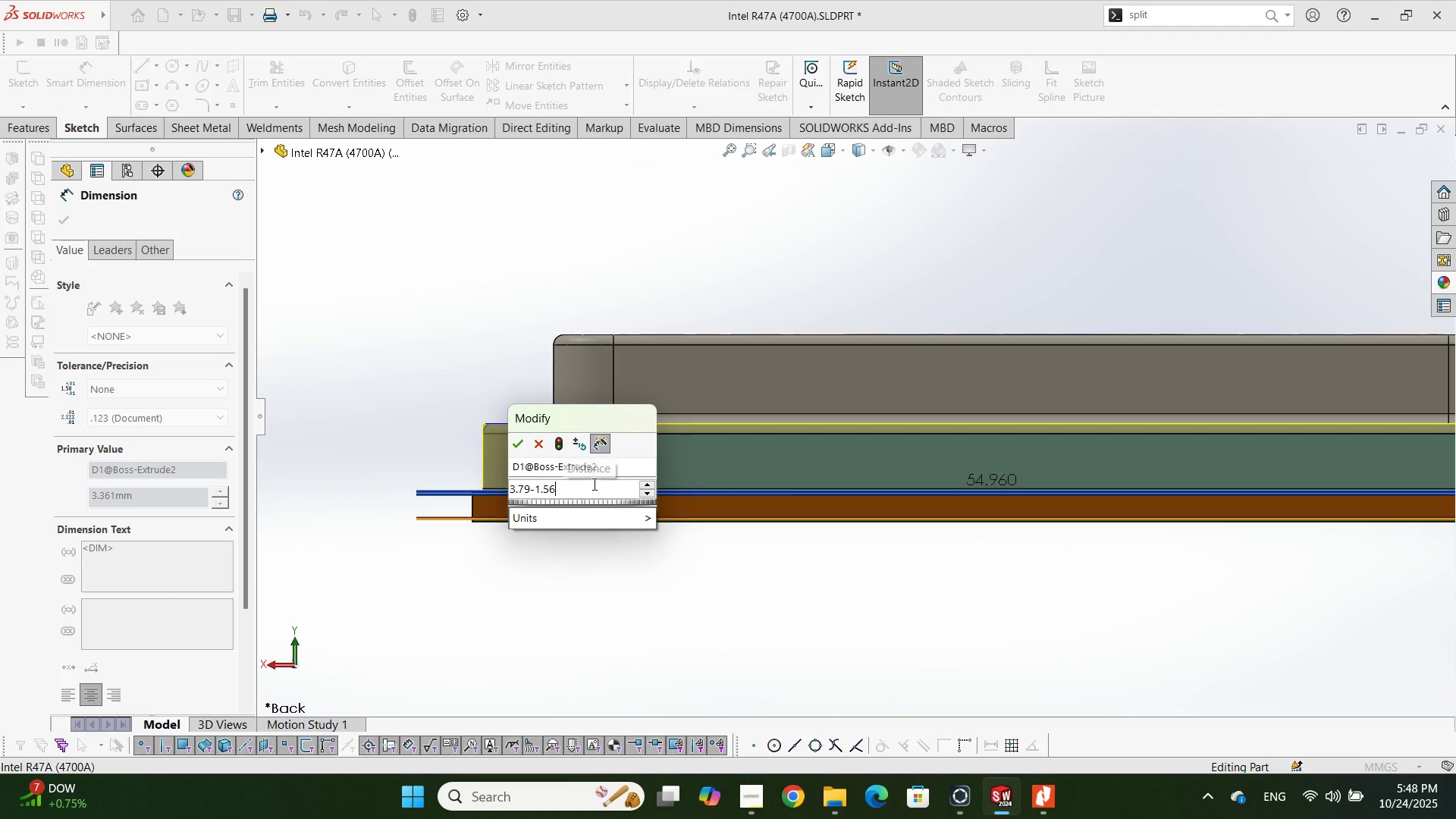 
key(NumpadEnter)
 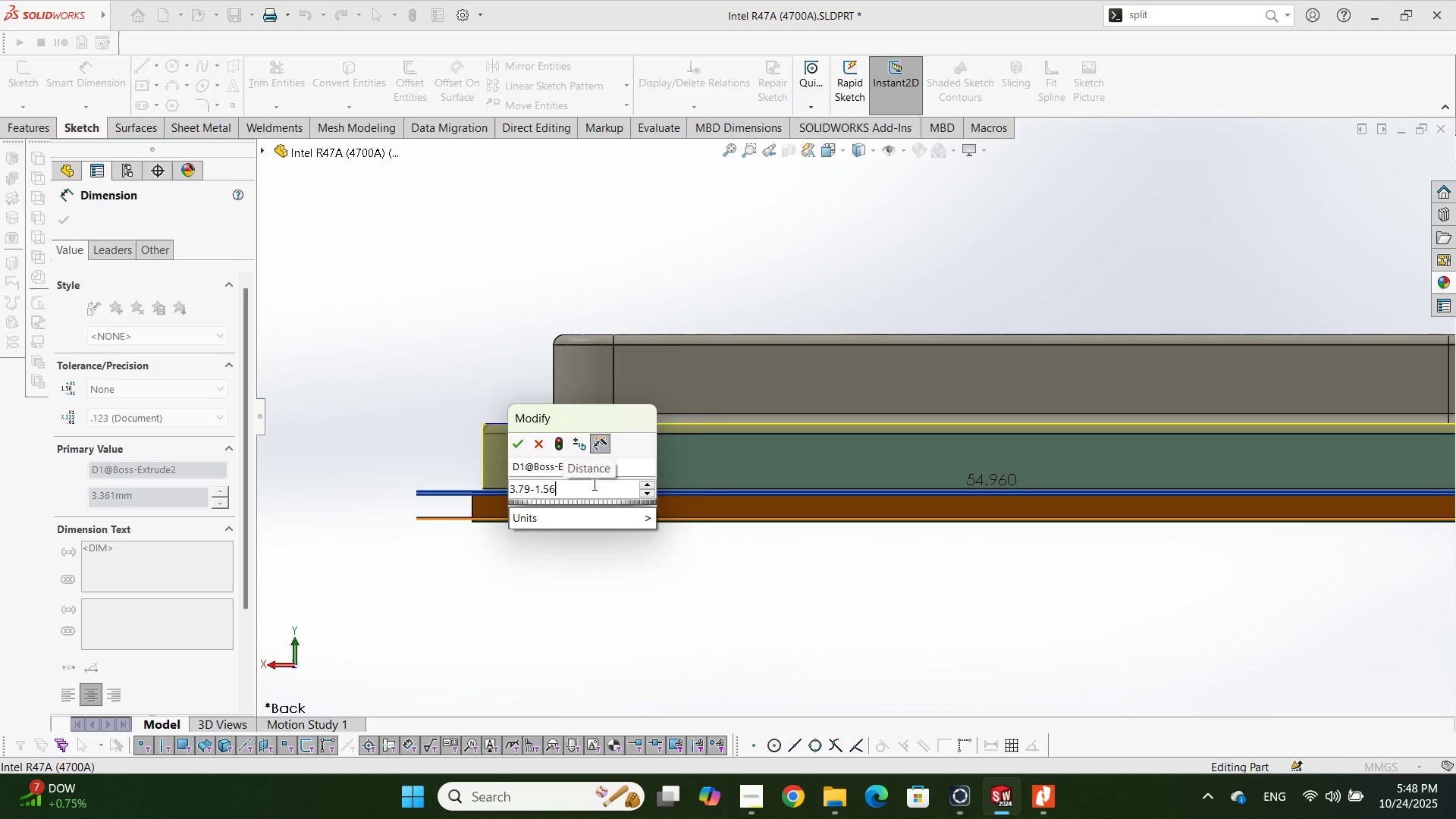 
key(NumpadEnter)
 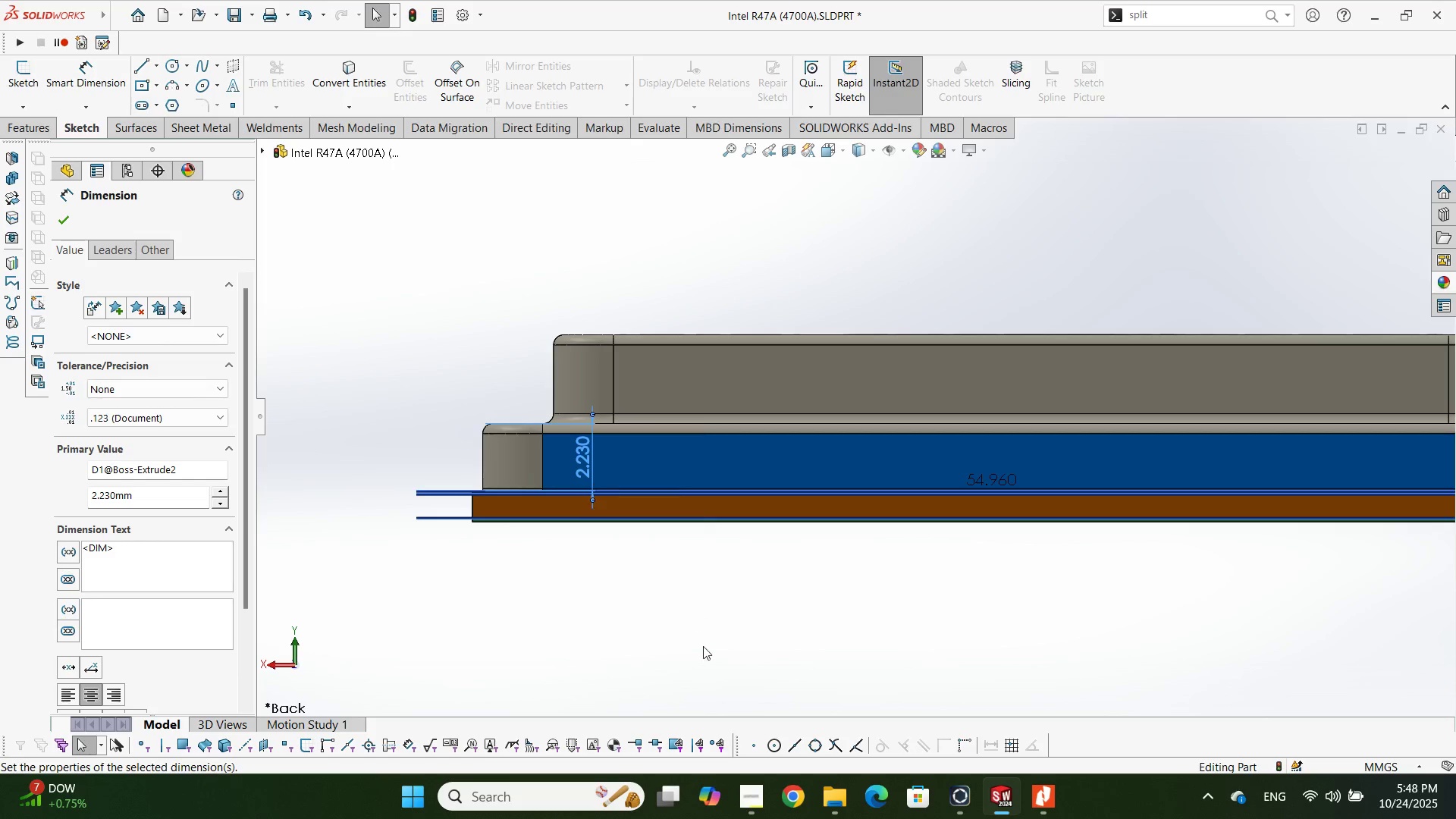 
left_click([704, 676])
 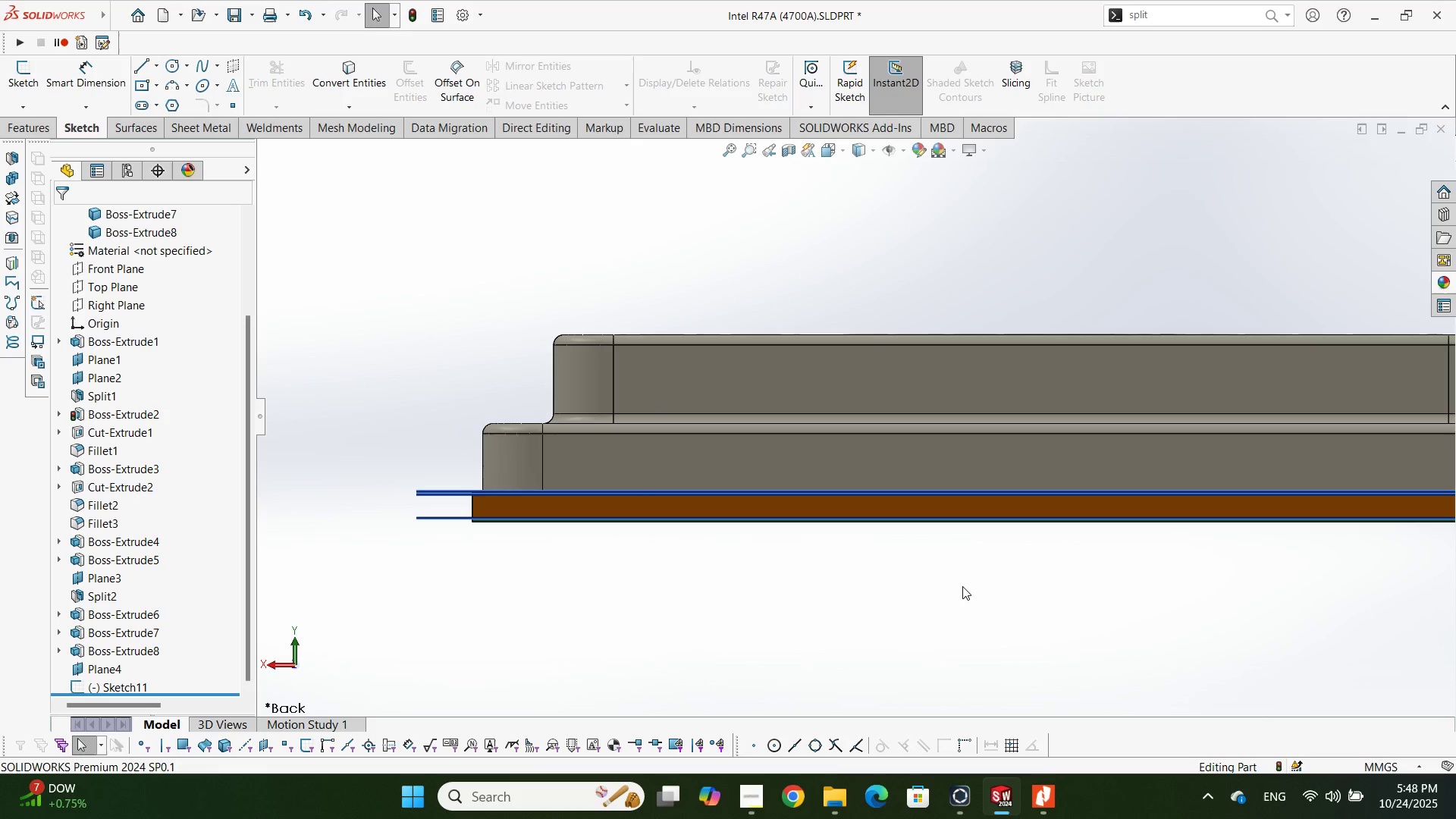 
left_click([962, 586])
 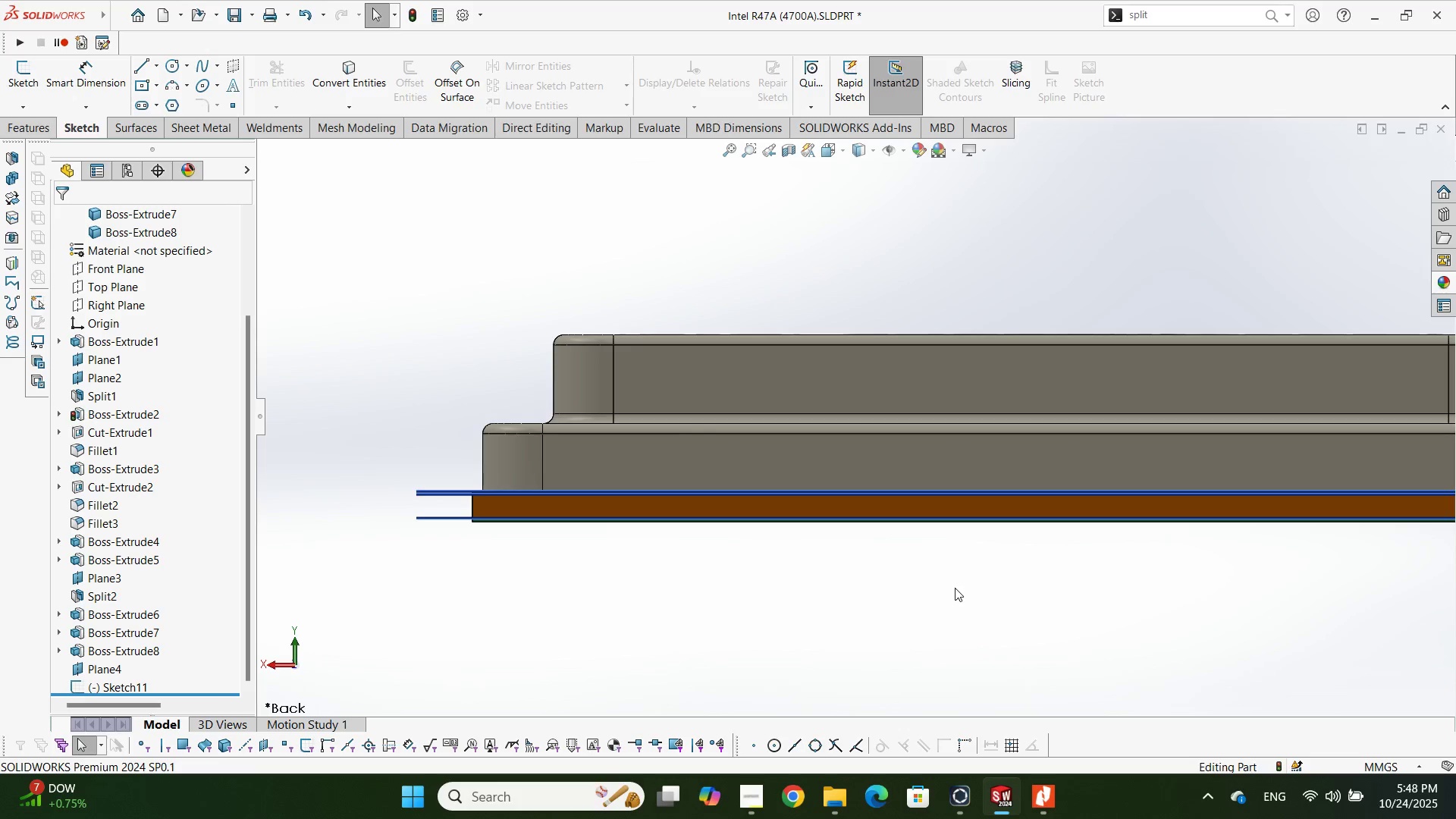 
key(Control+B)
 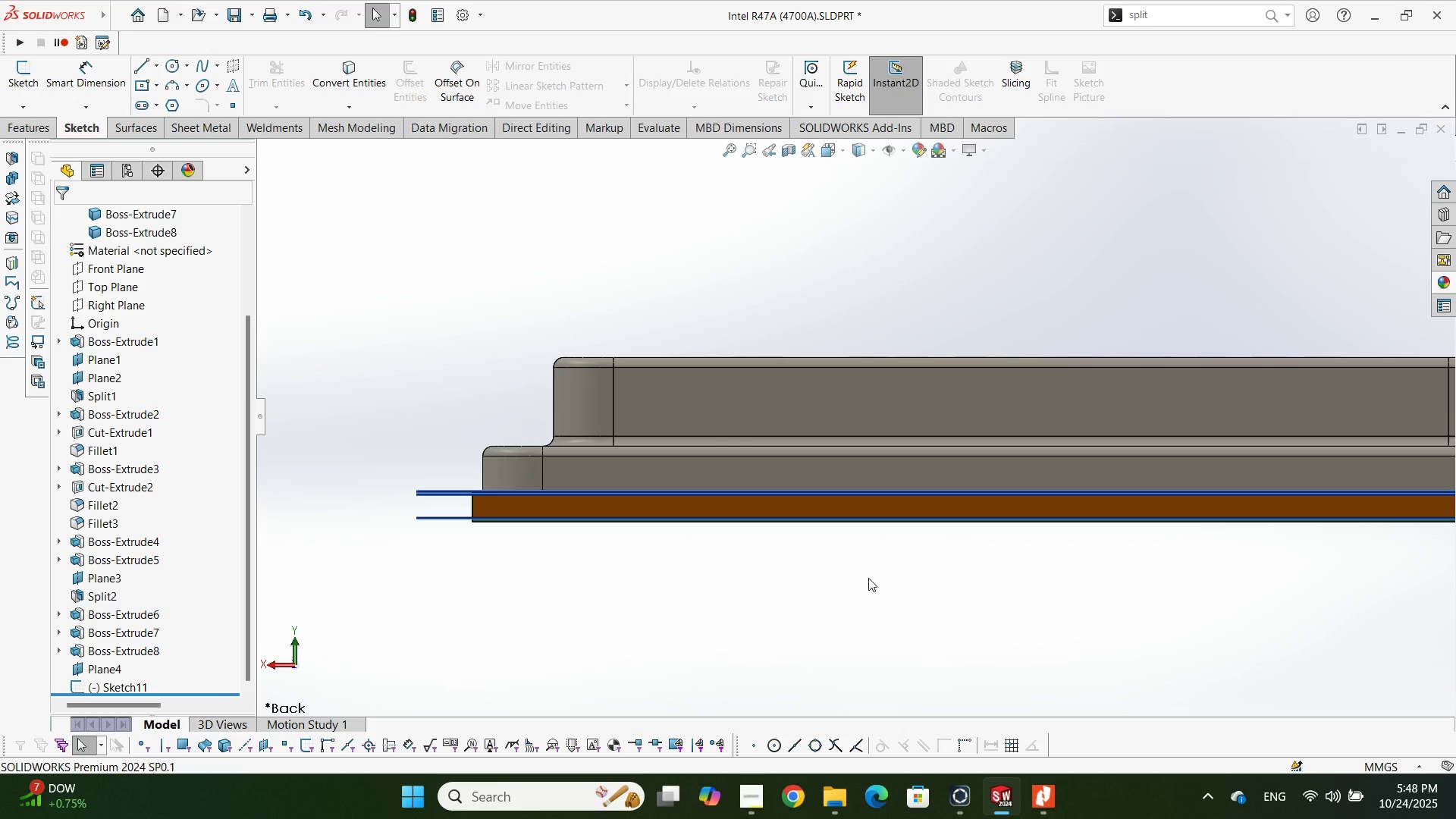 
scroll: coordinate [736, 477], scroll_direction: up, amount: 1.0
 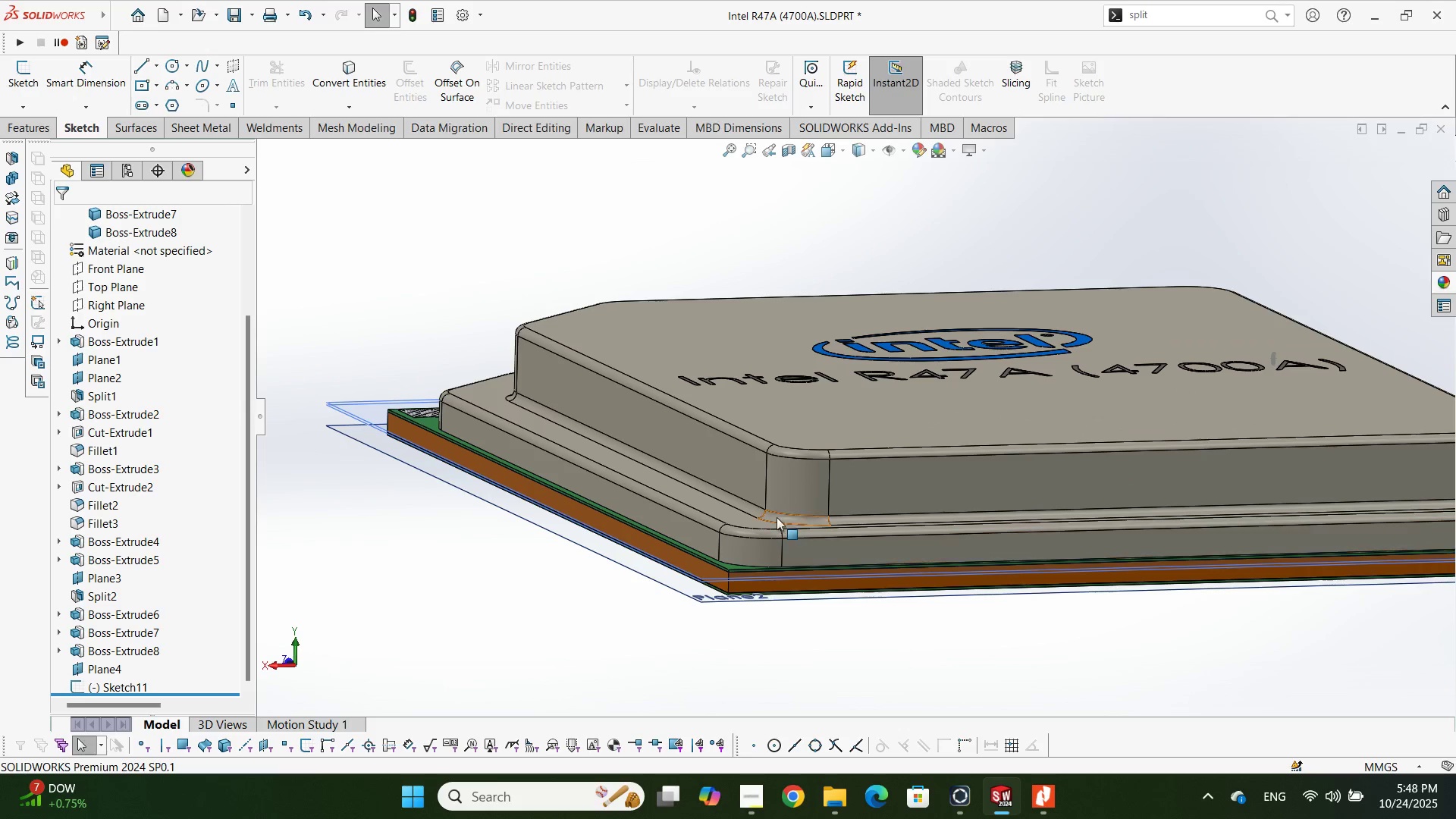 
scroll: coordinate [901, 475], scroll_direction: down, amount: 2.0
 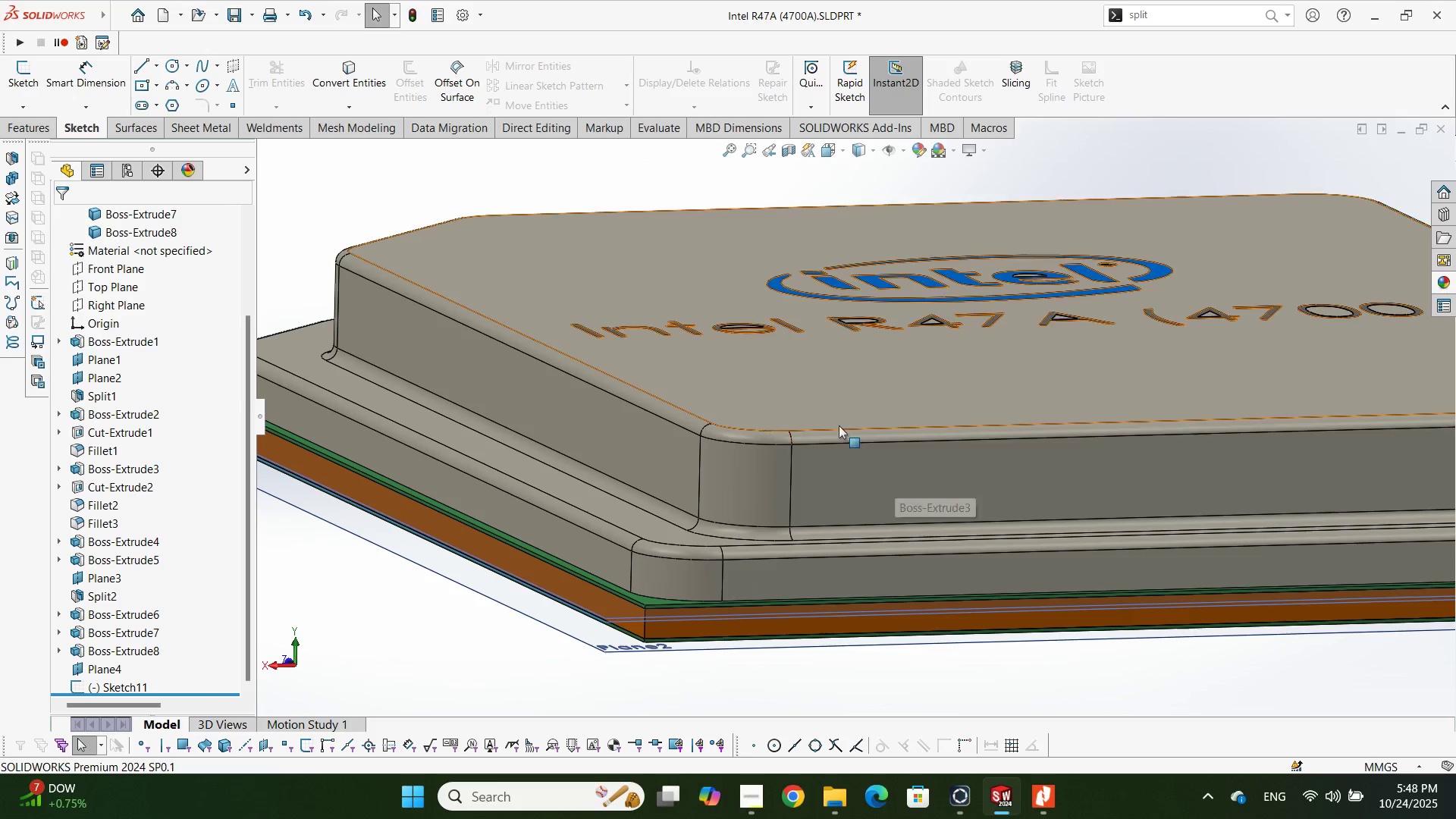 
left_click([829, 414])
 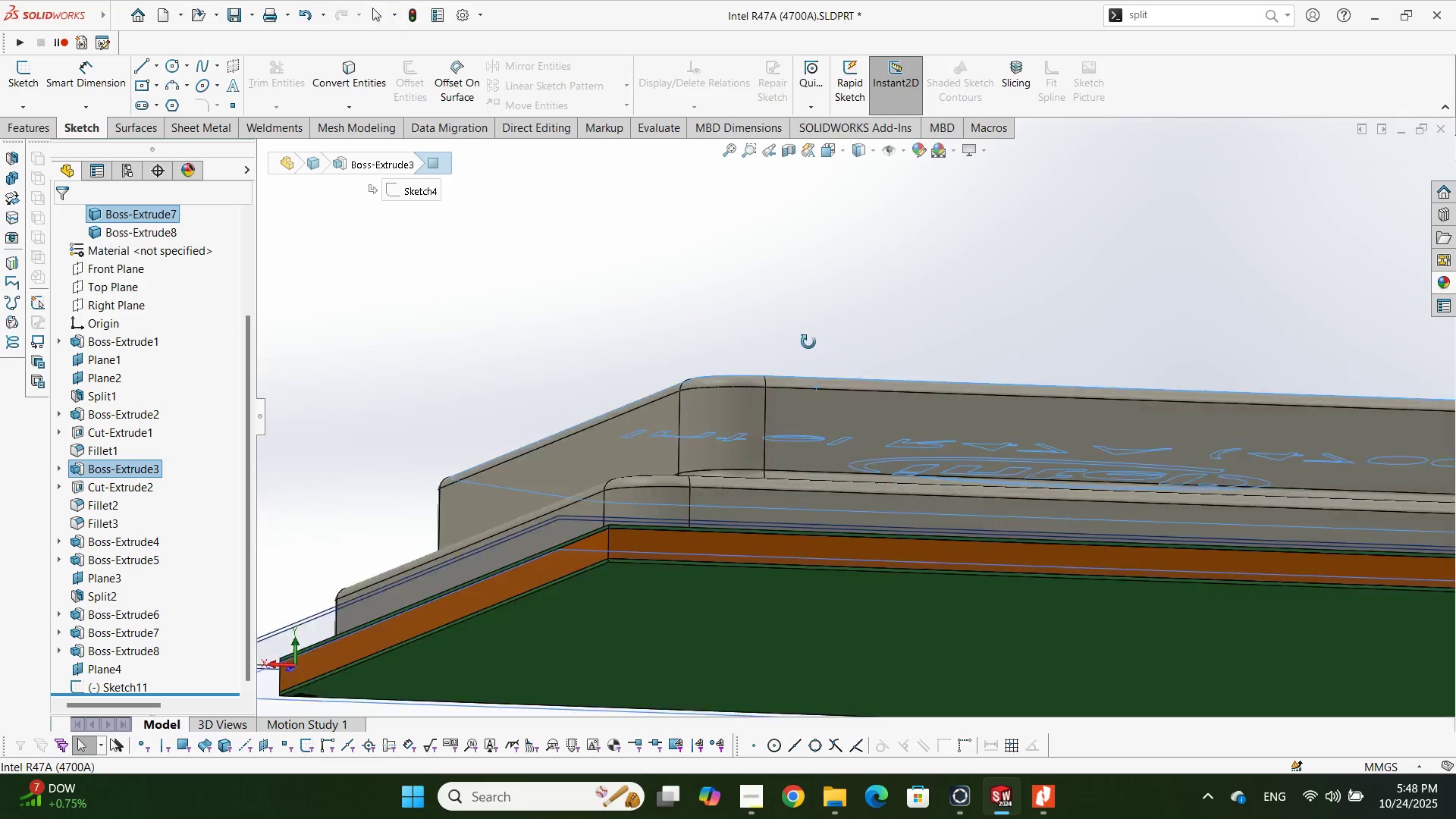 
hold_key(key=ControlLeft, duration=0.52)
left_click([772, 625])
 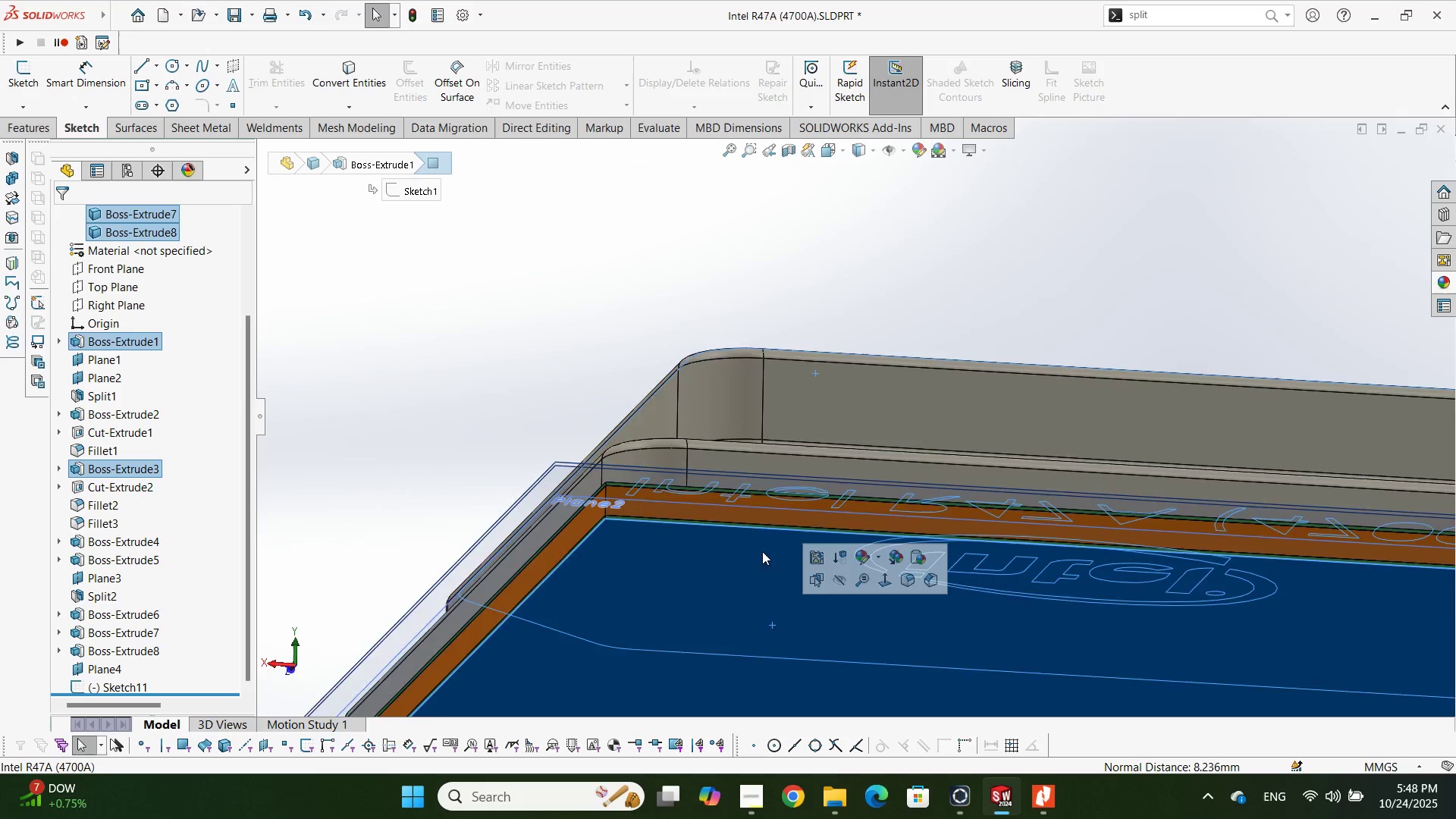 
scroll: coordinate [767, 543], scroll_direction: up, amount: 2.0
 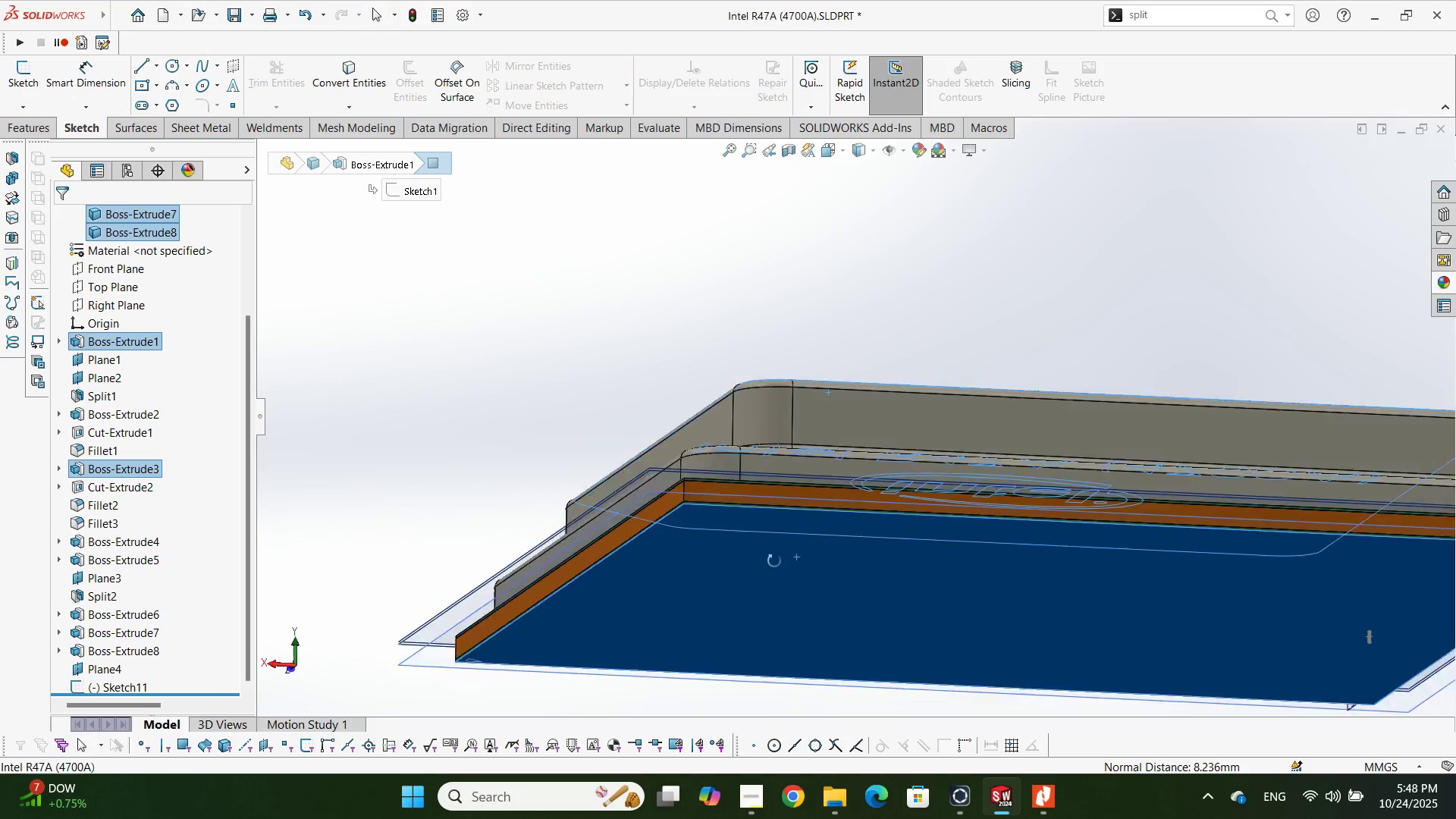 
key(M)
 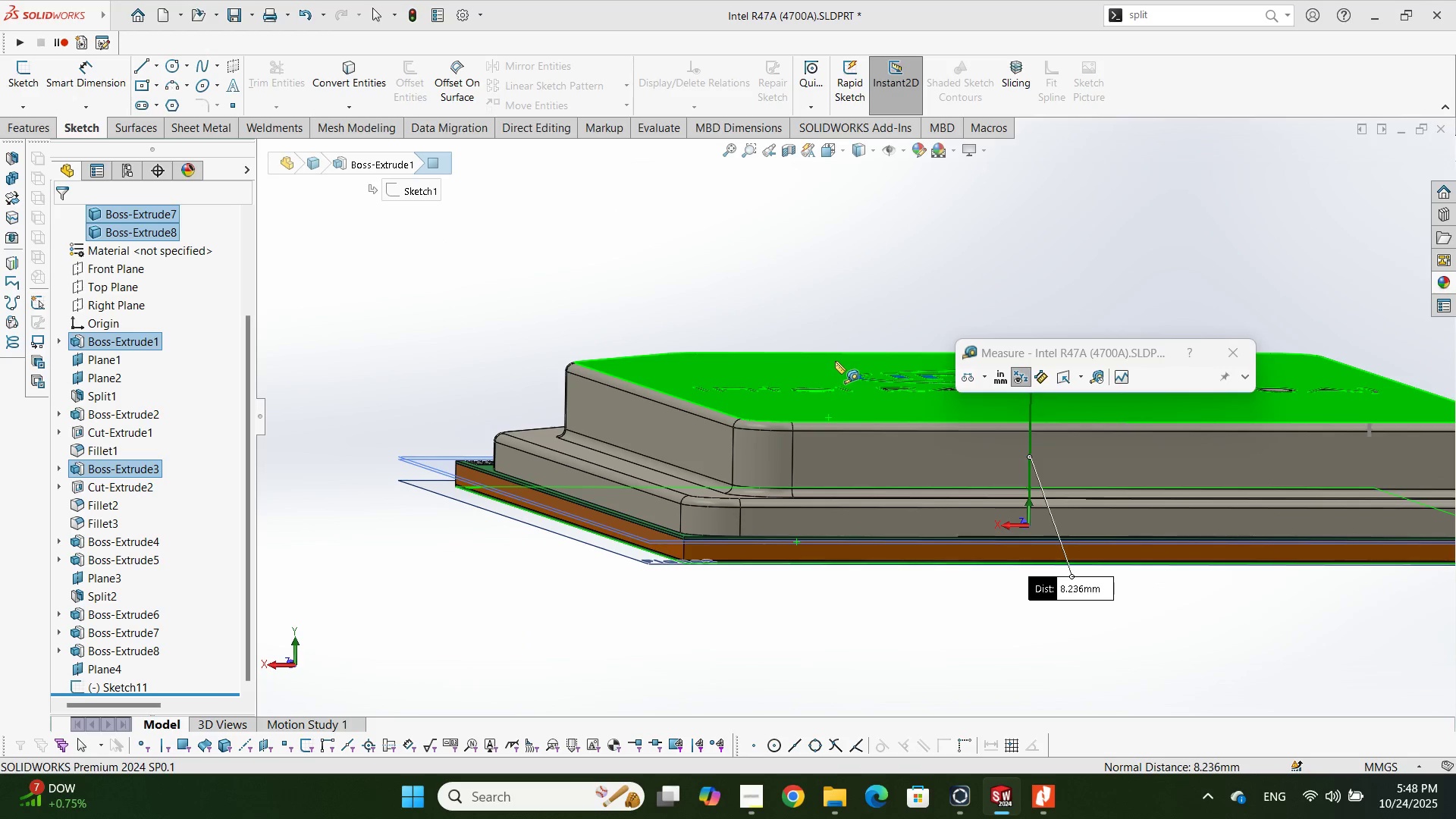 
key(Escape)
 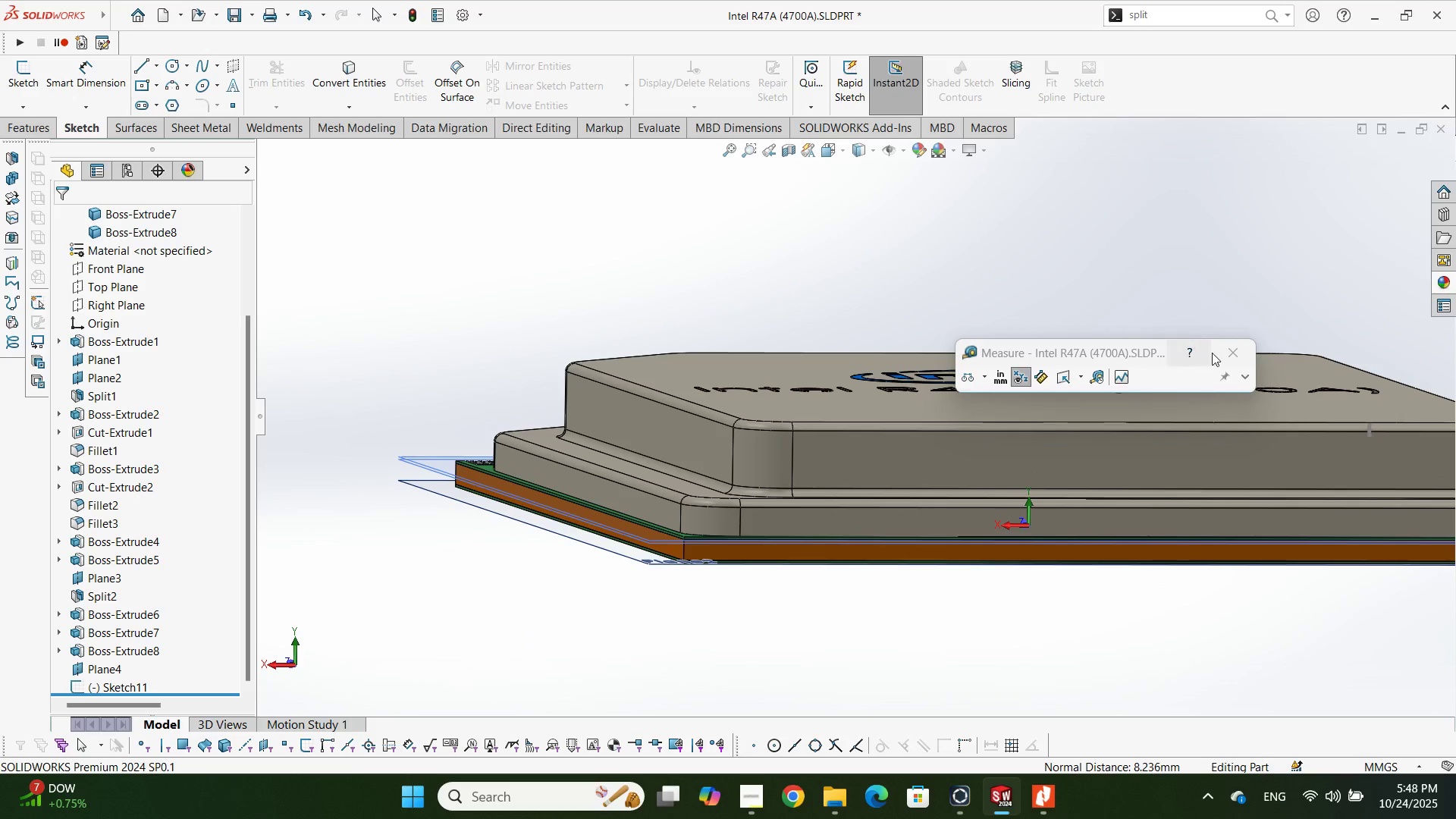 
left_click([1228, 353])
 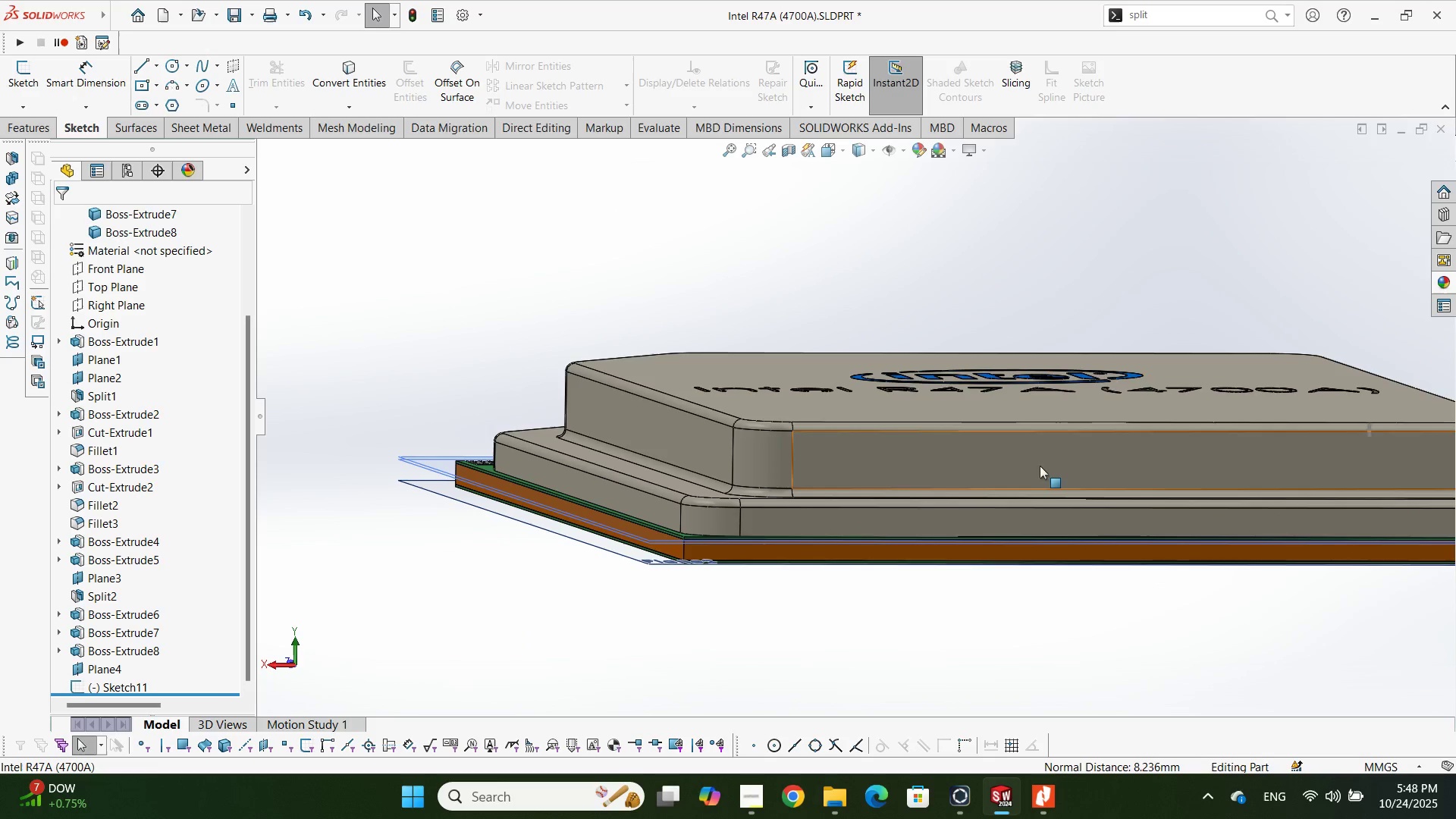 
double_click([1040, 466])
 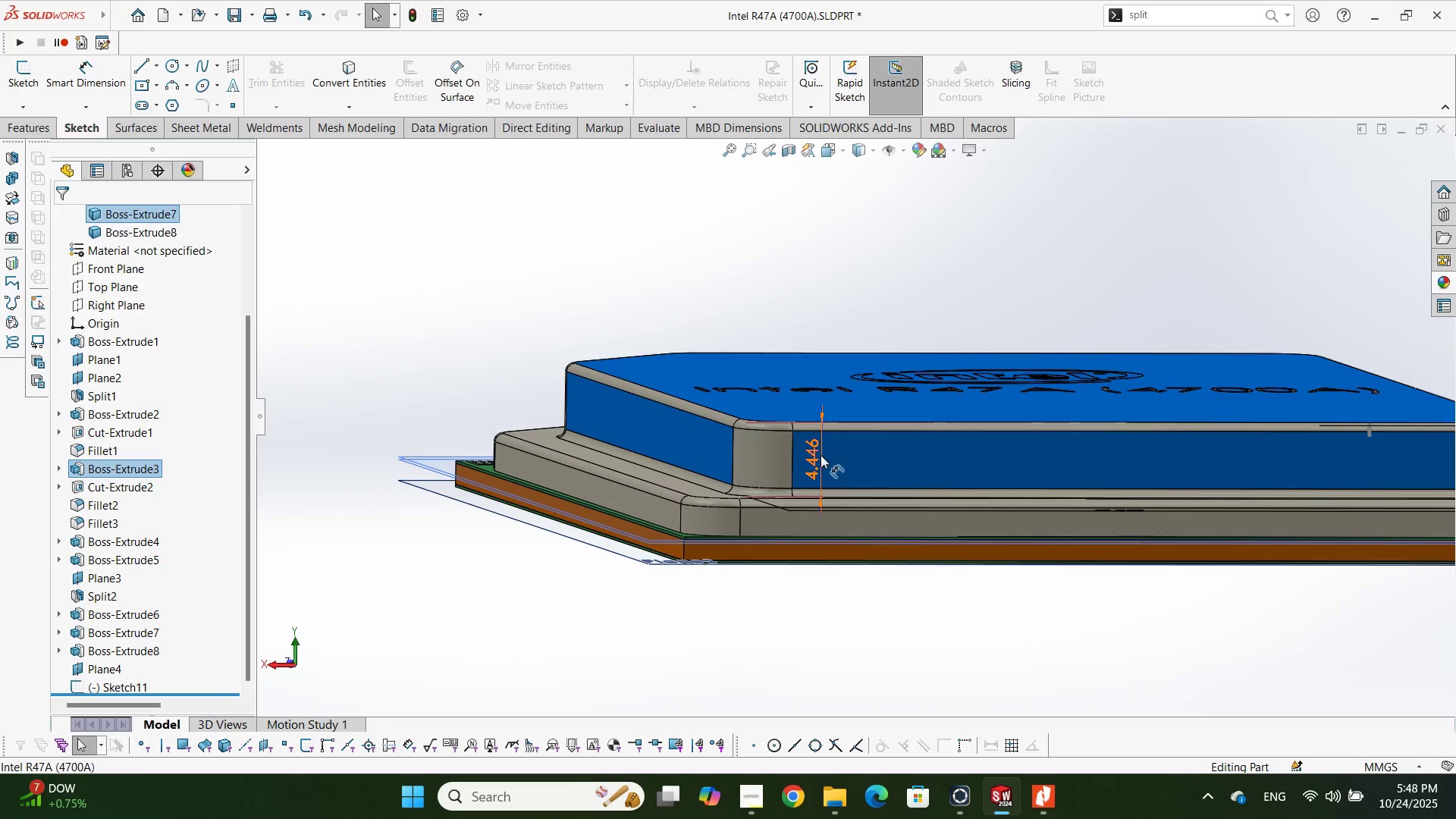 
double_click([814, 455])
 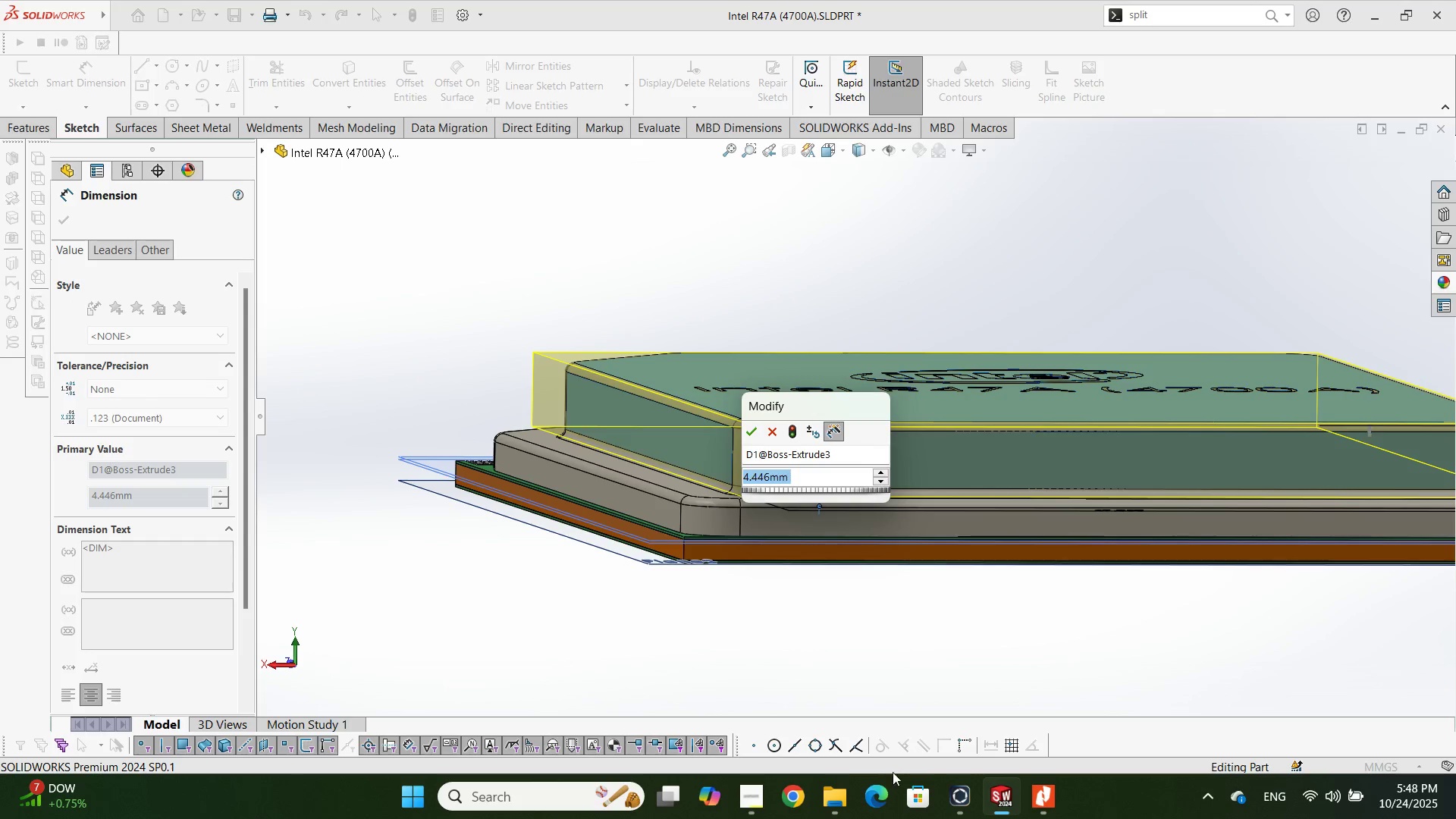 
left_click([1043, 801])
 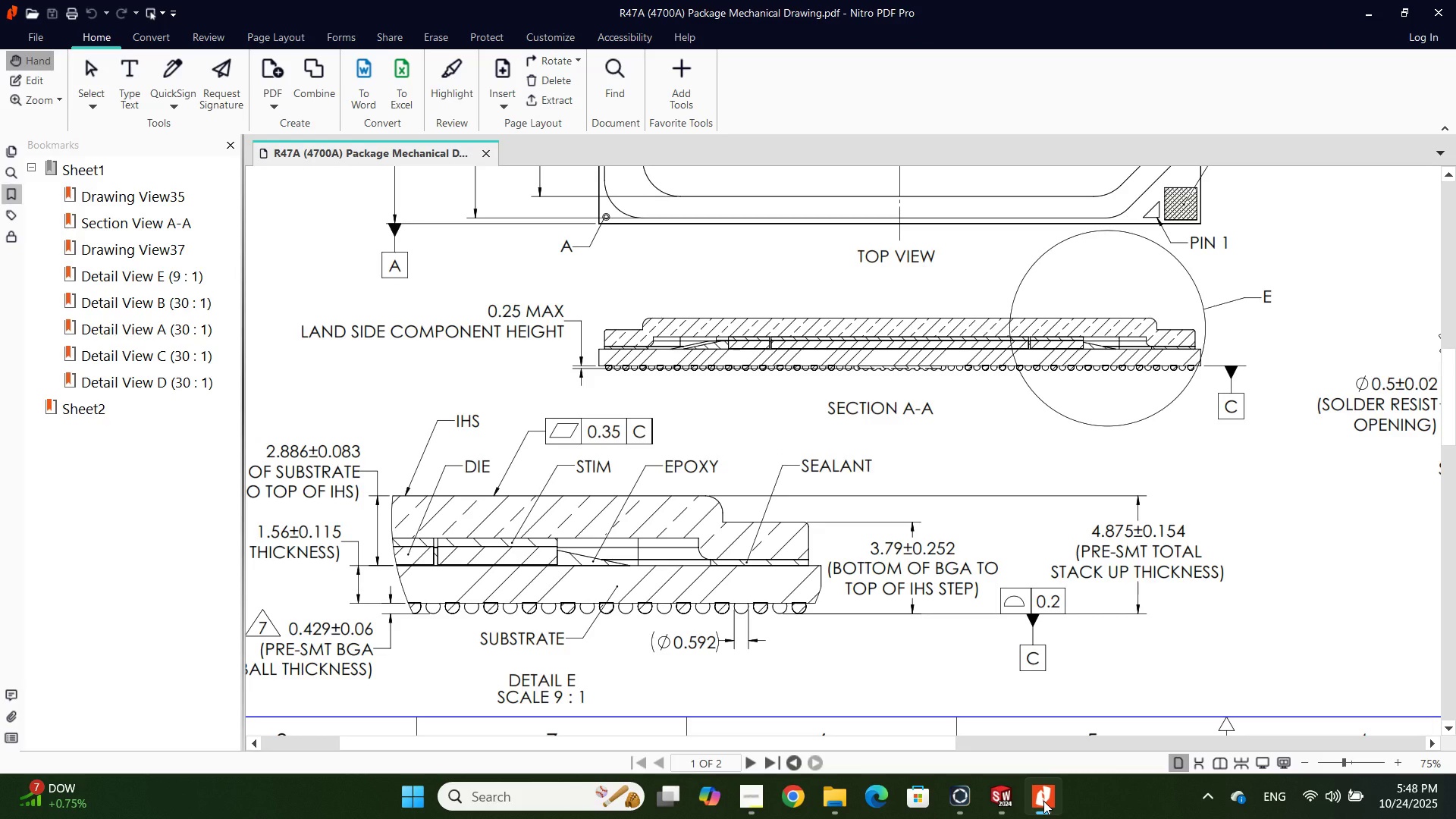 
left_click([1043, 801])
 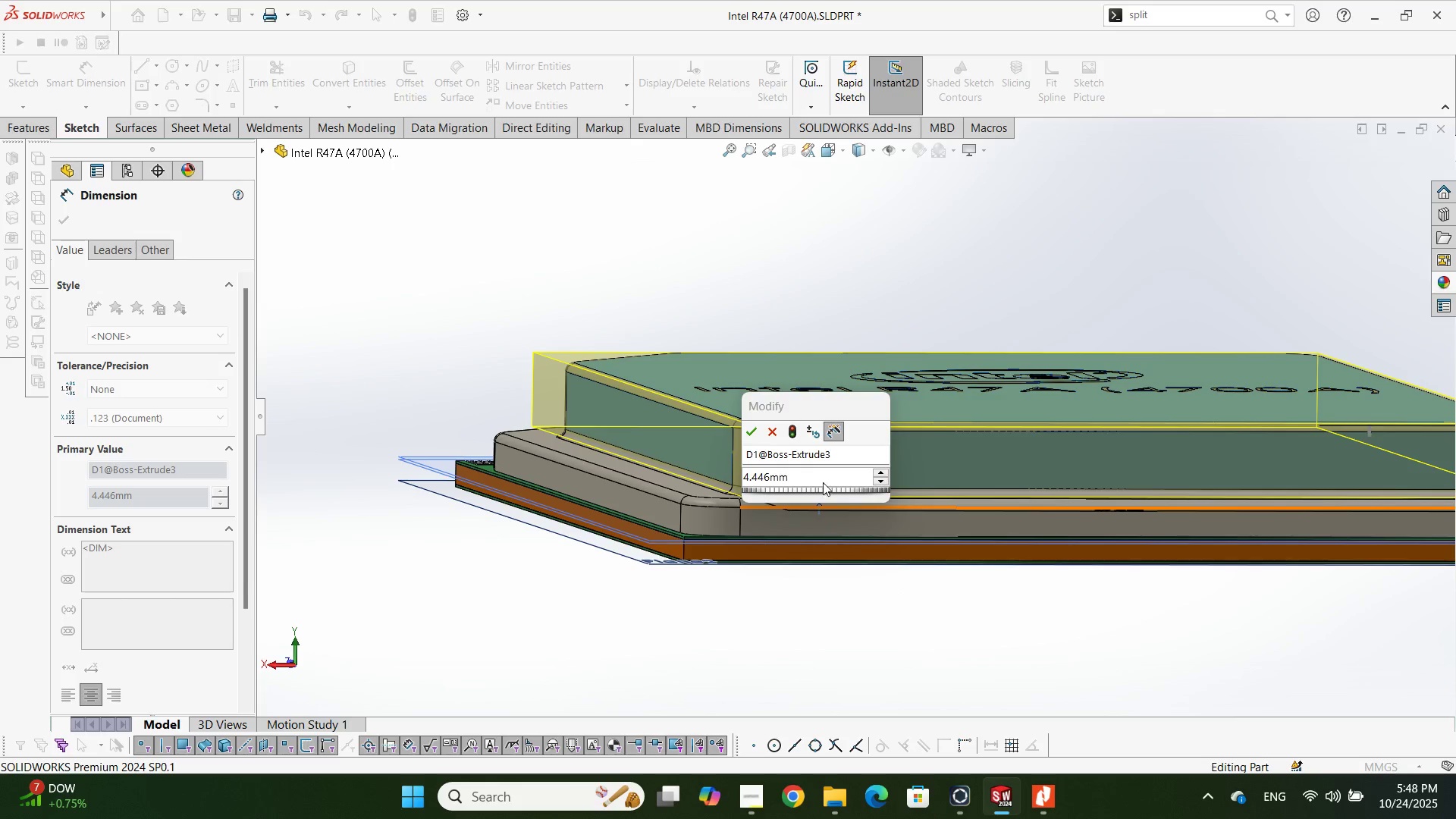 
double_click([818, 478])
 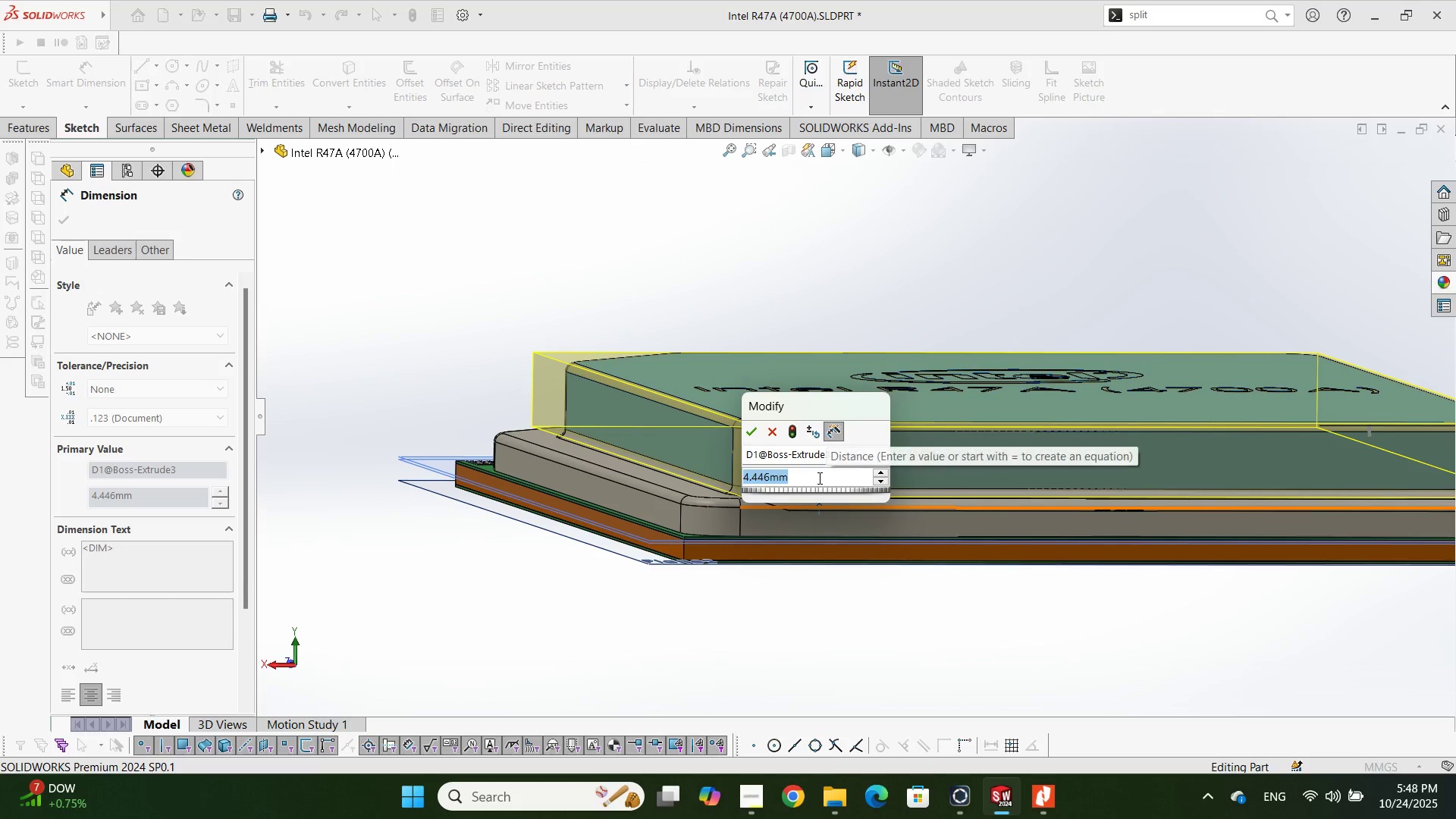 
key(Numpad4)
 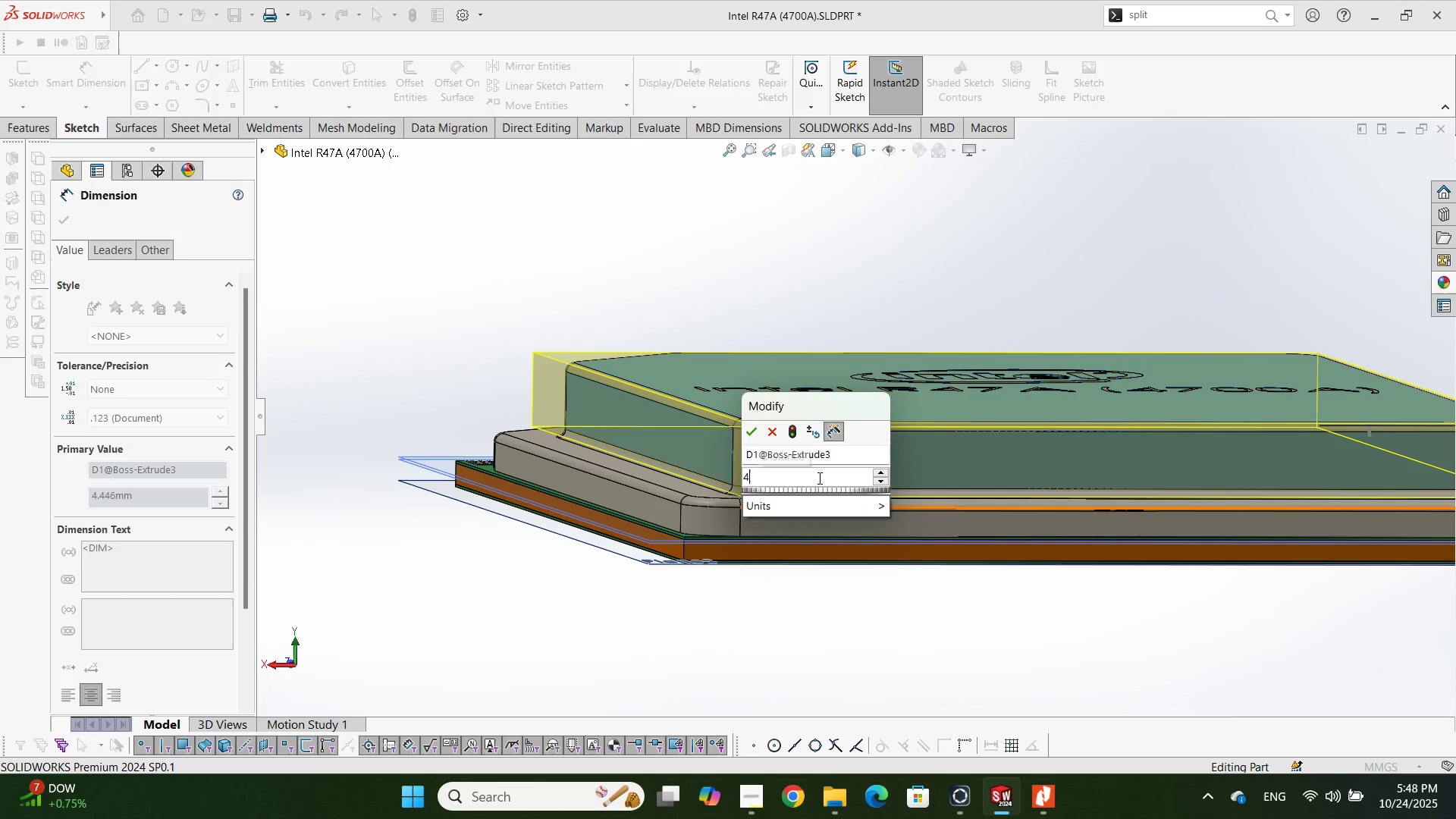 
key(NumpadDecimal)
 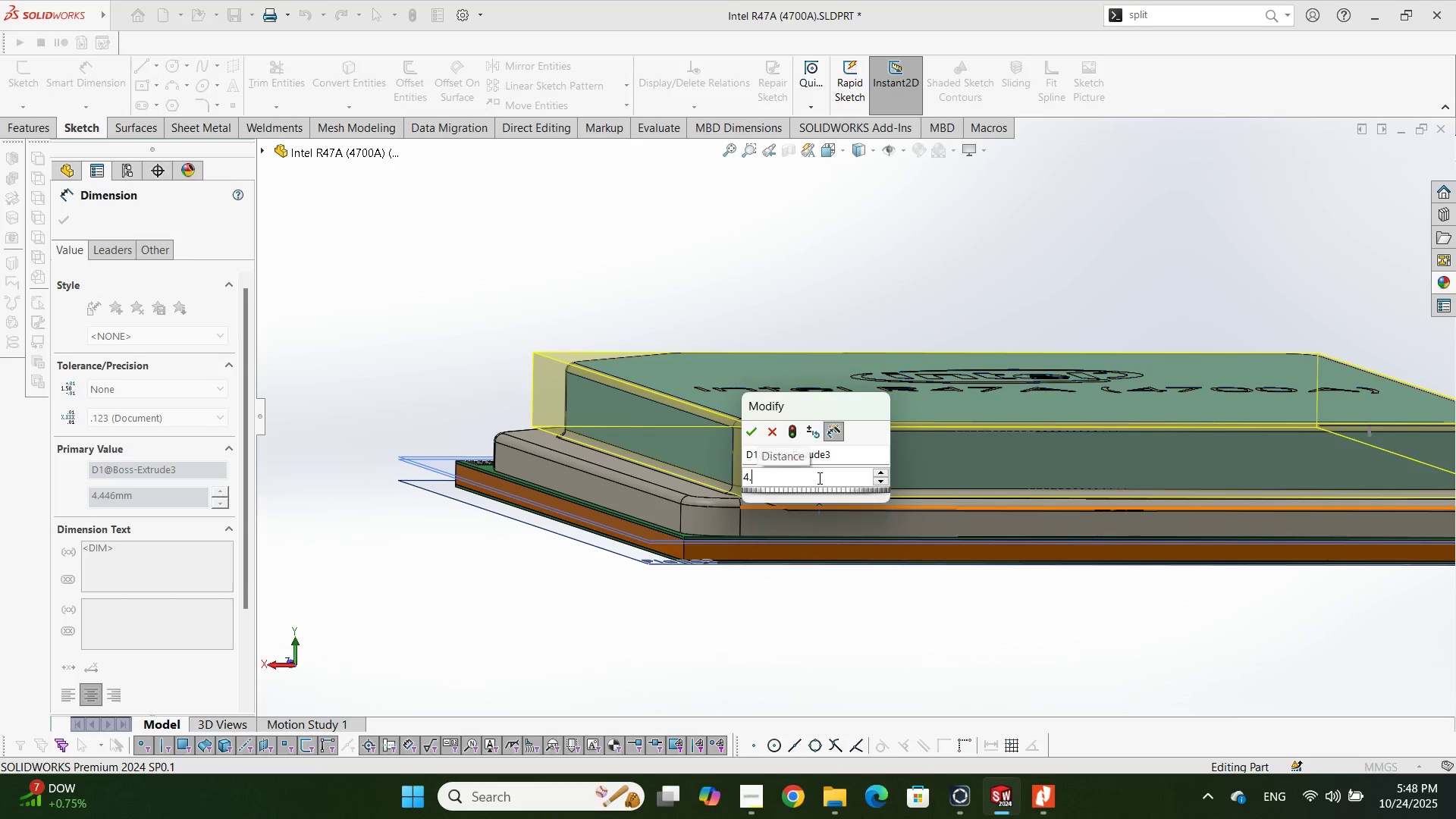 
key(Numpad8)
 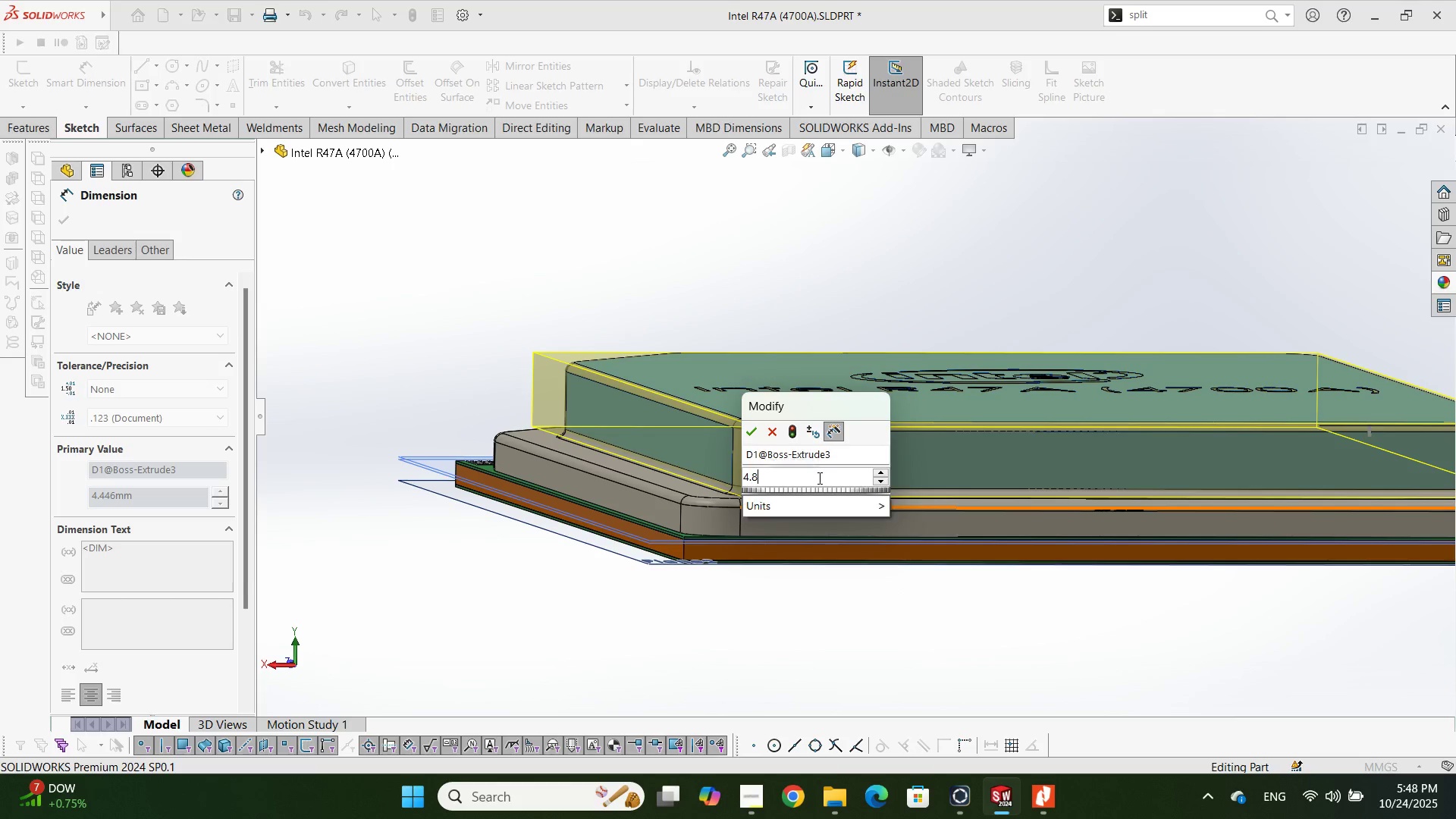 
key(Numpad7)
 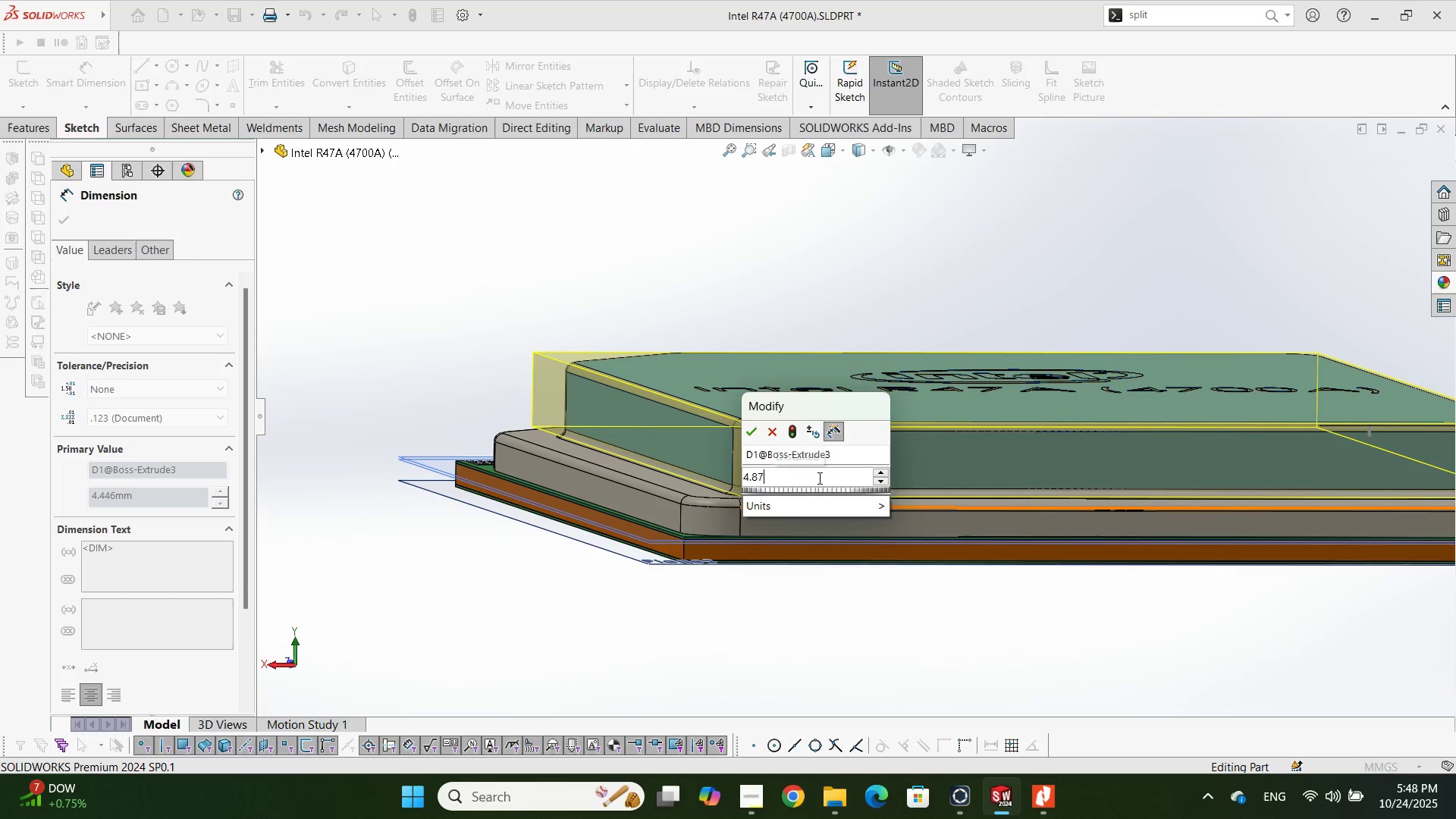 
key(Numpad5)
 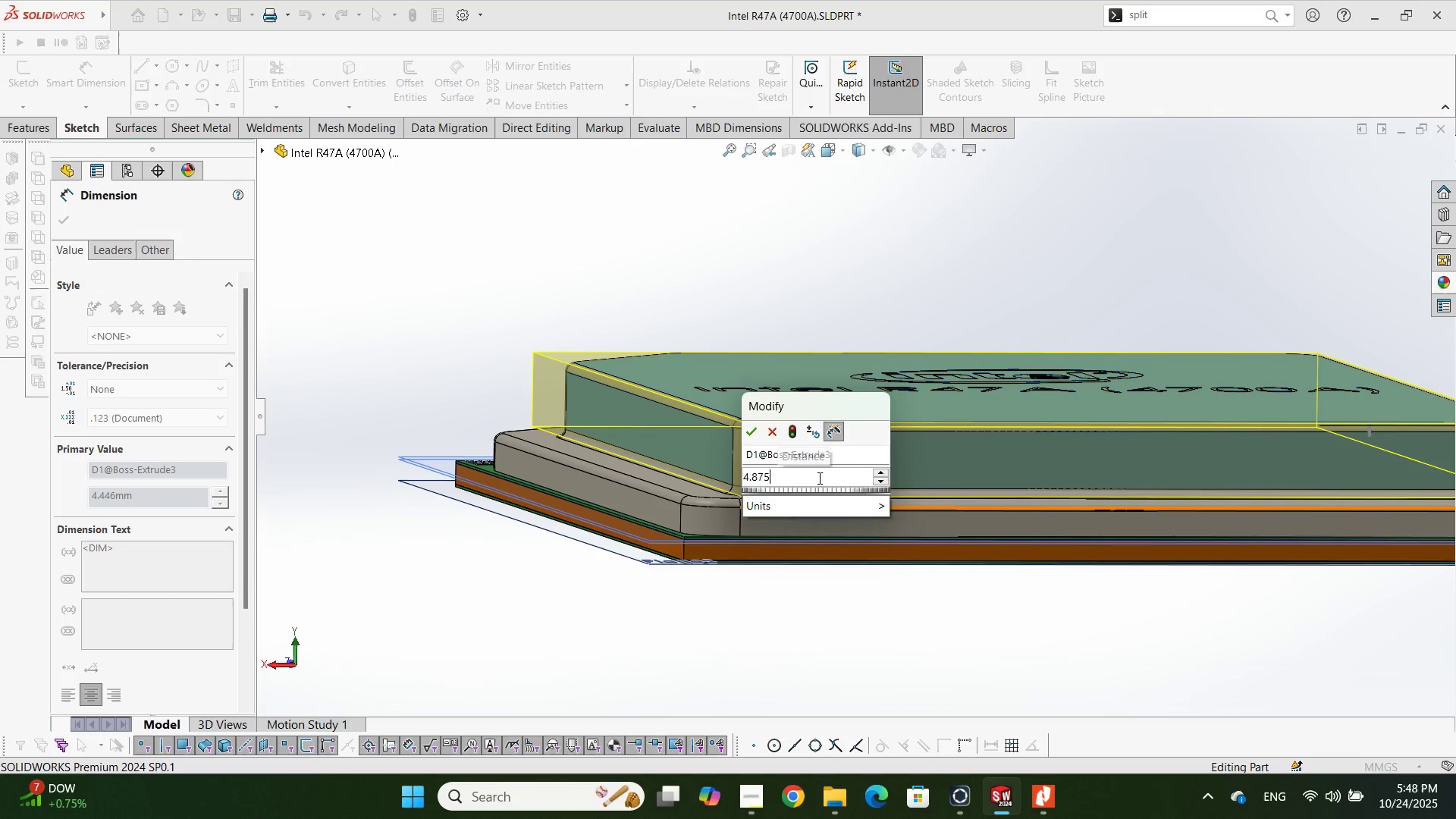 
key(NumpadSubtract)
 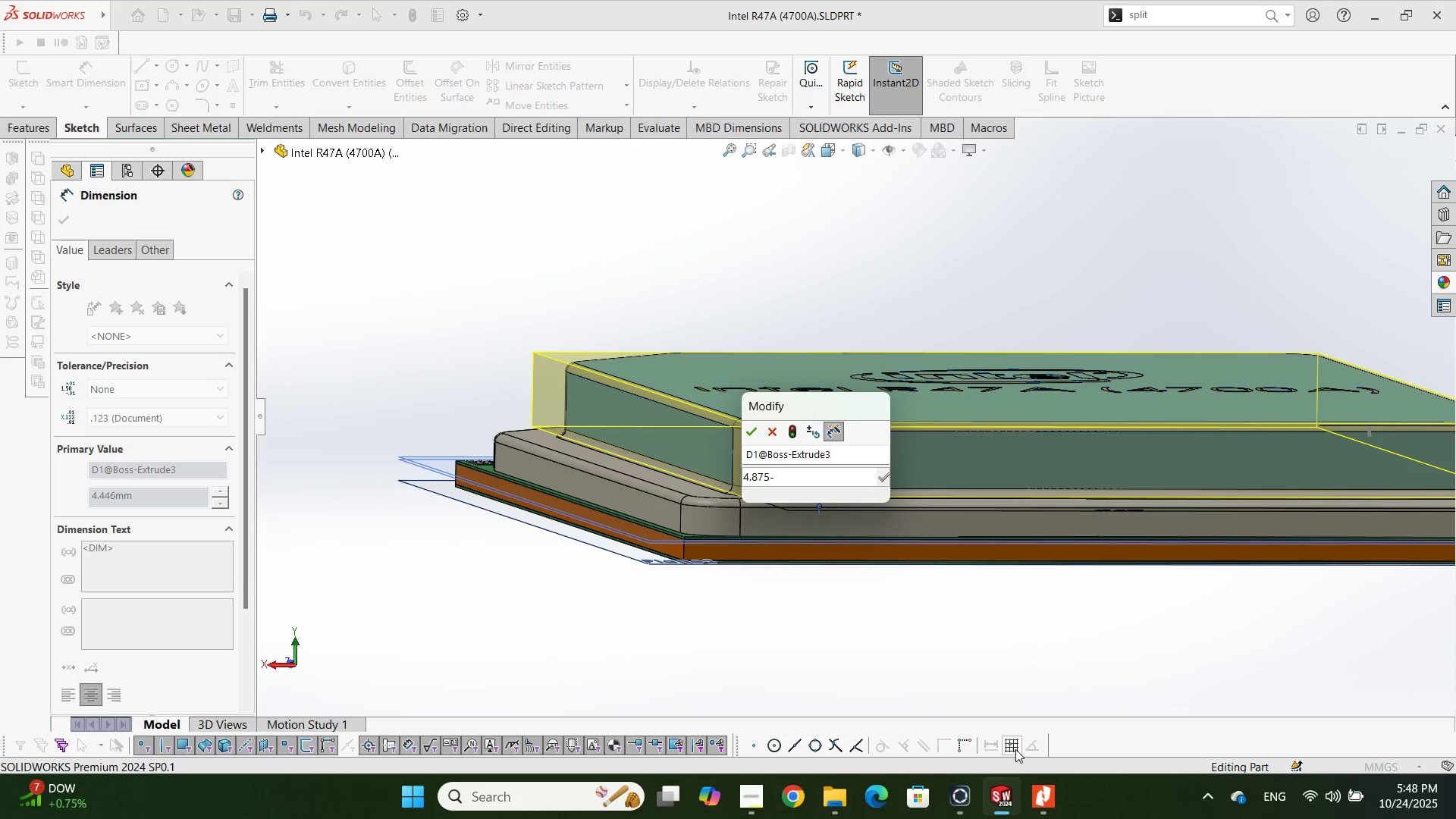 
left_click([1042, 795])
 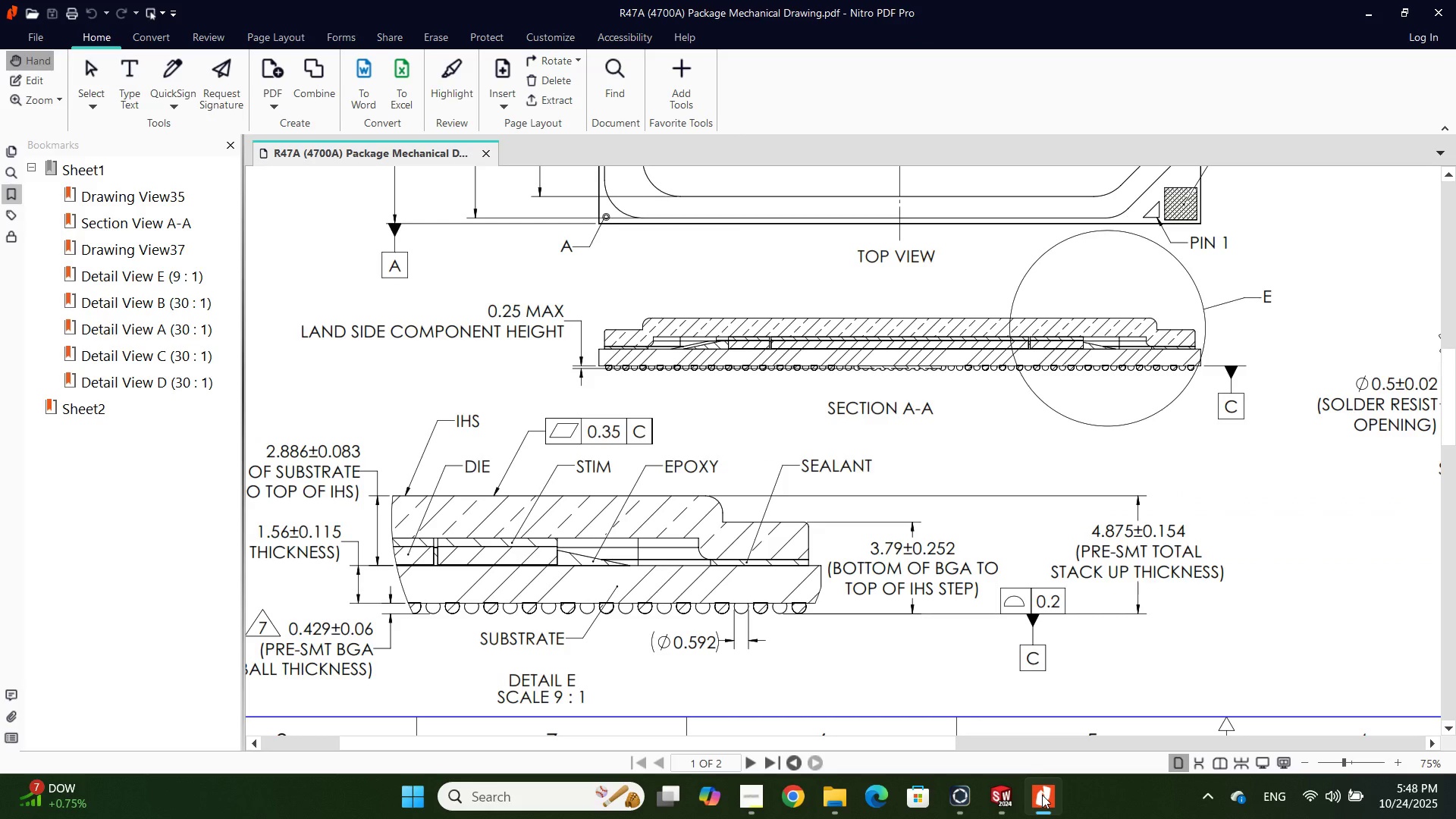 
left_click([1042, 795])
 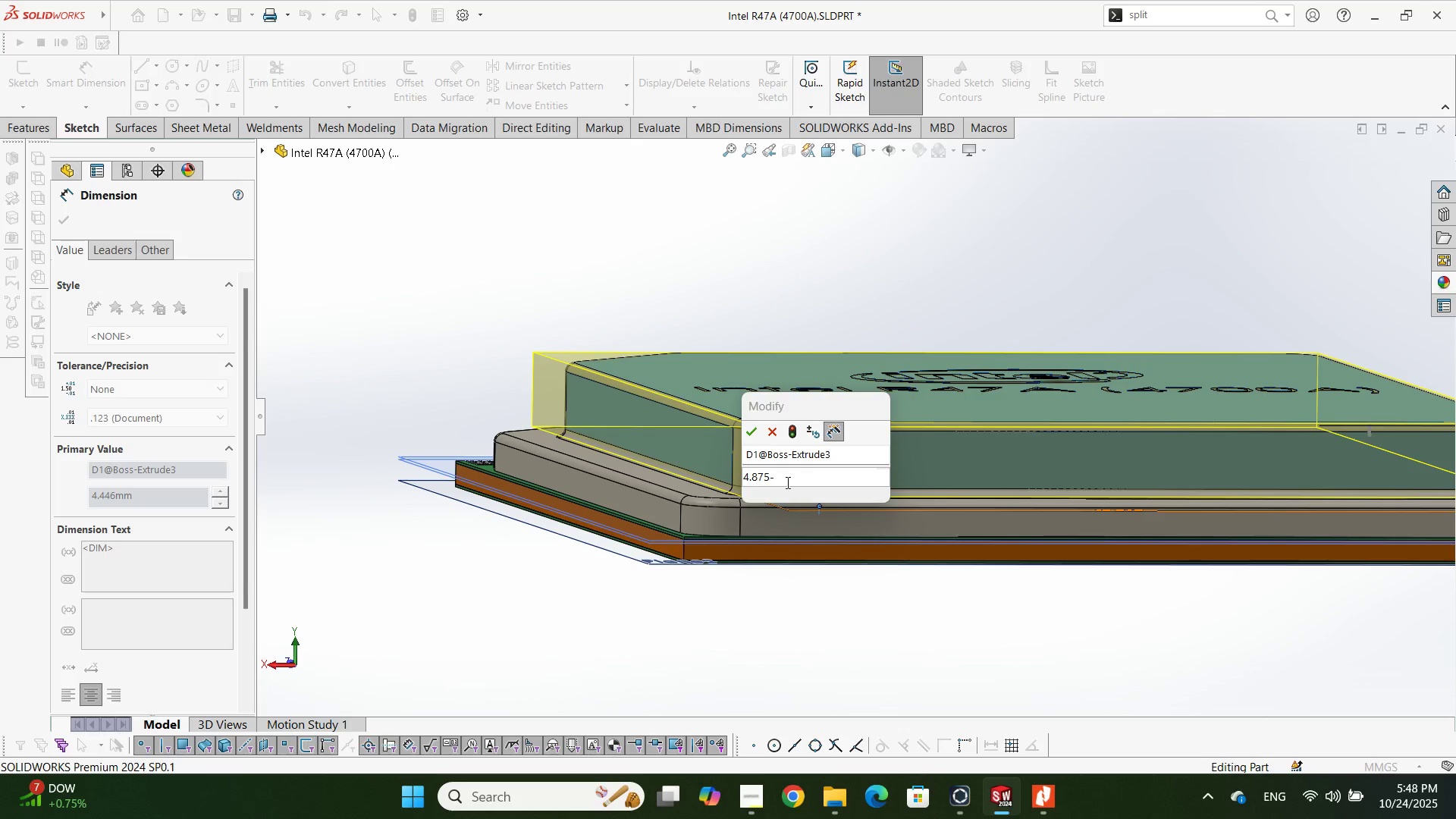 
double_click([795, 469])
 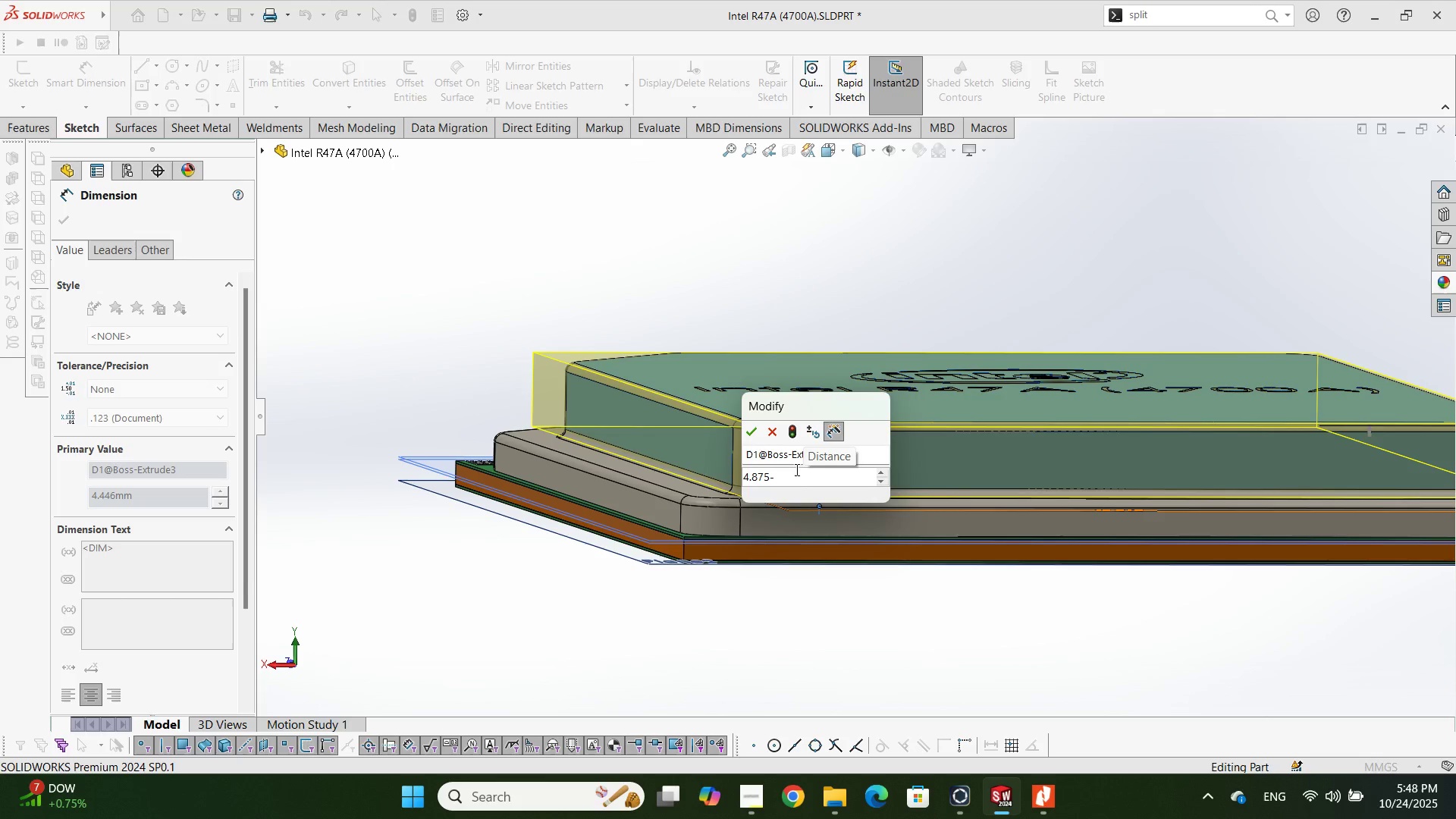 
key(Numpad0)
 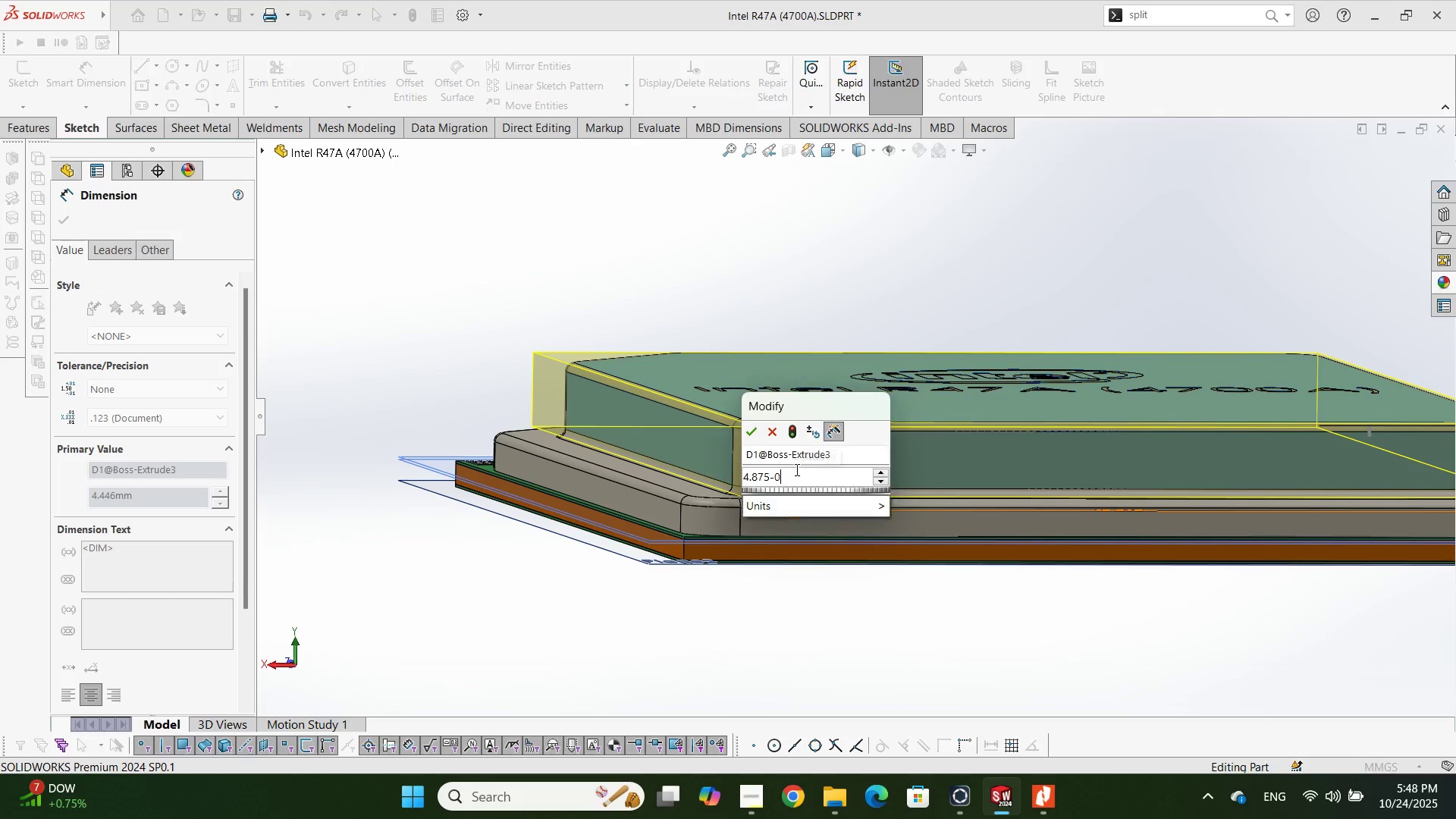 
key(NumpadDecimal)
 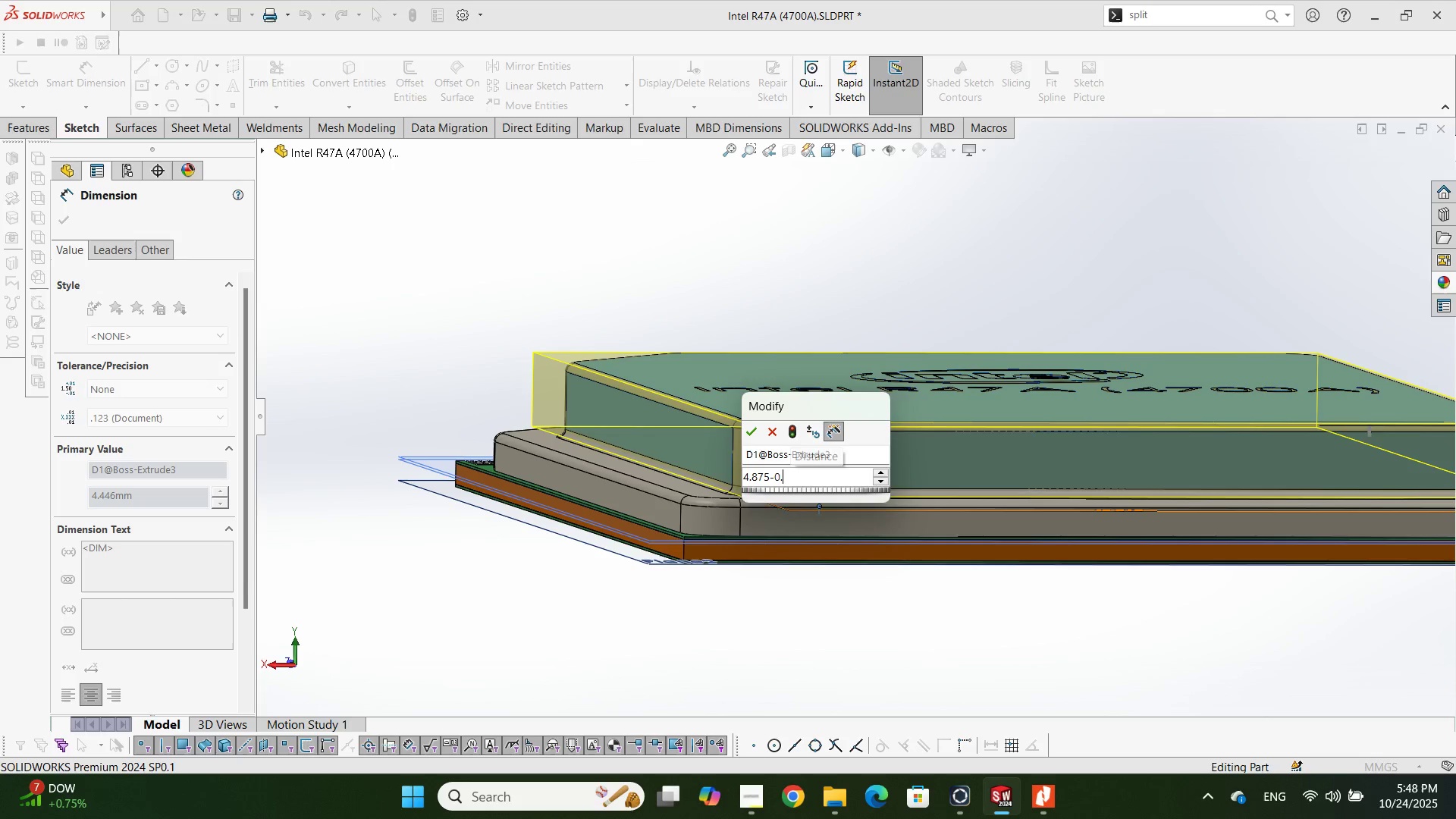 
key(Numpad4)
 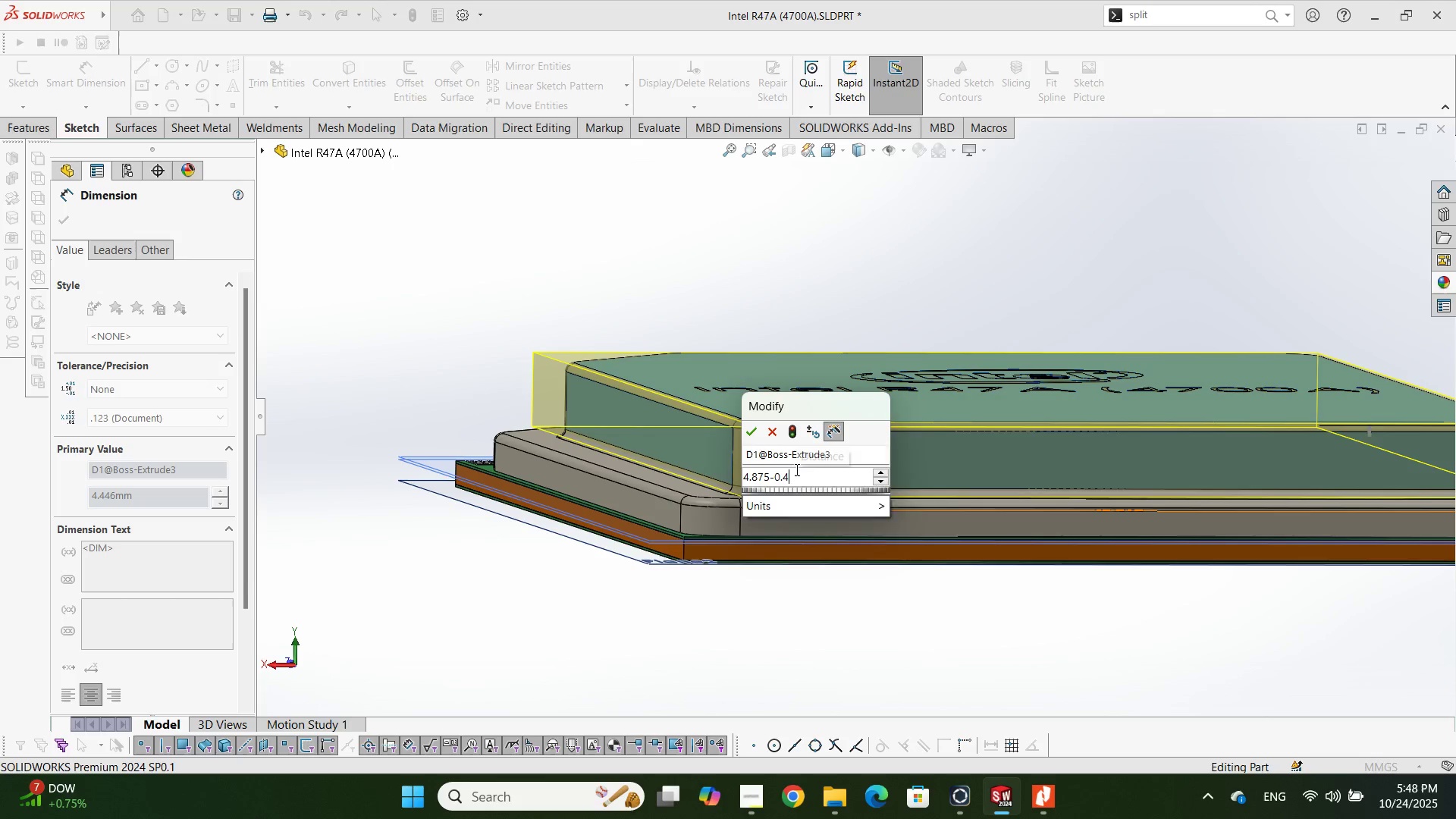 
key(Numpad2)
 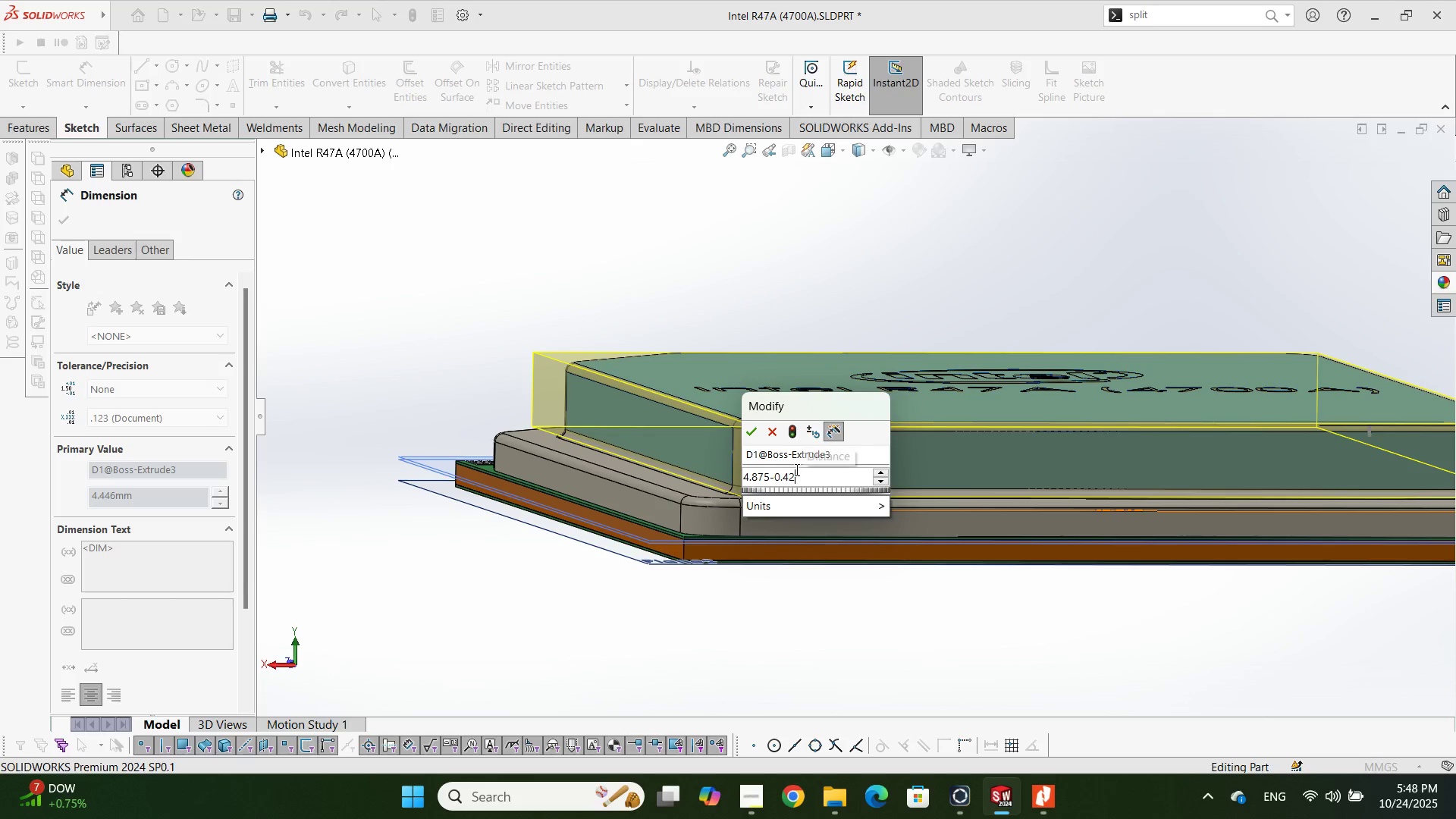 
key(Numpad9)
 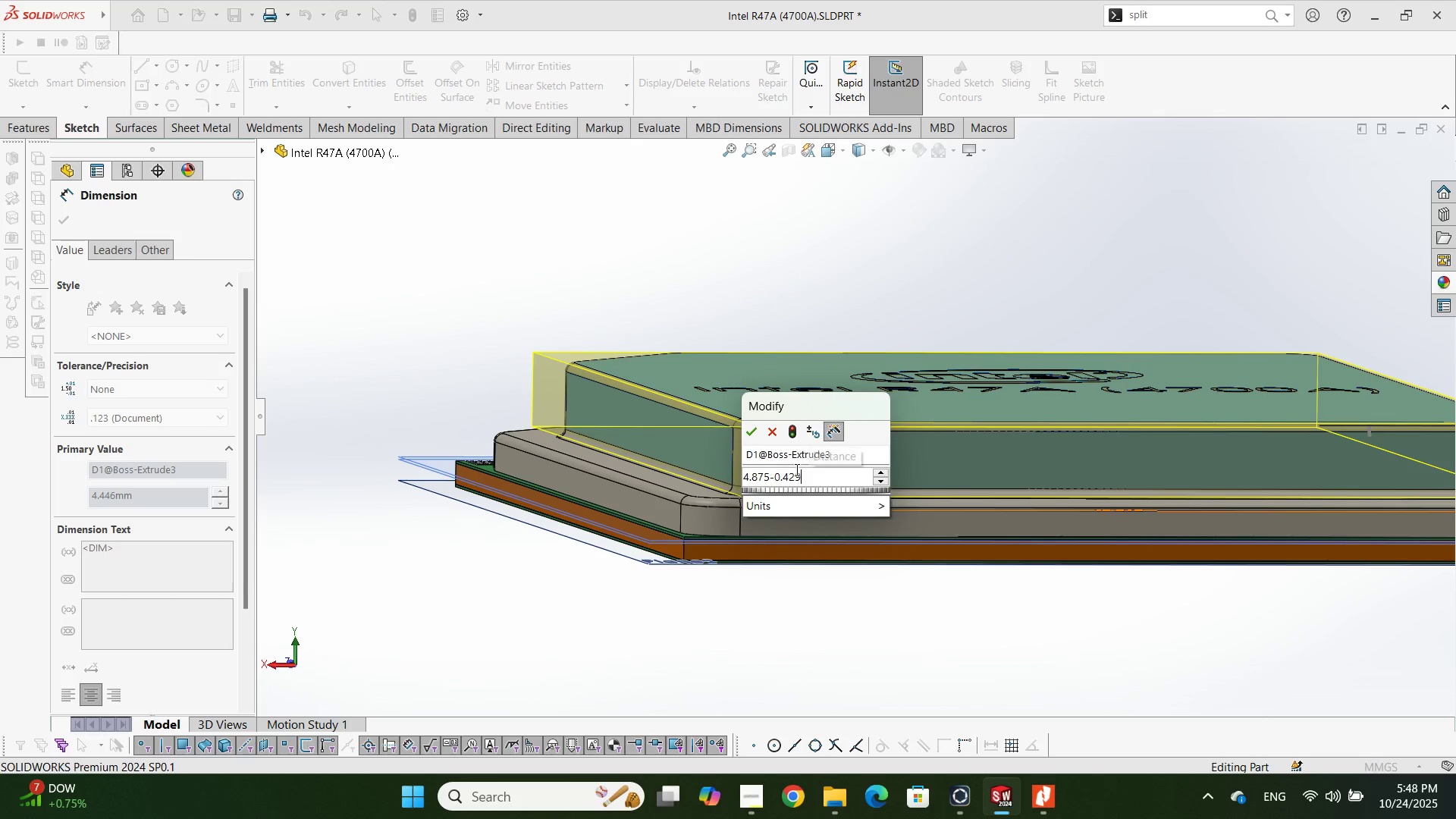 
key(NumpadSubtract)
 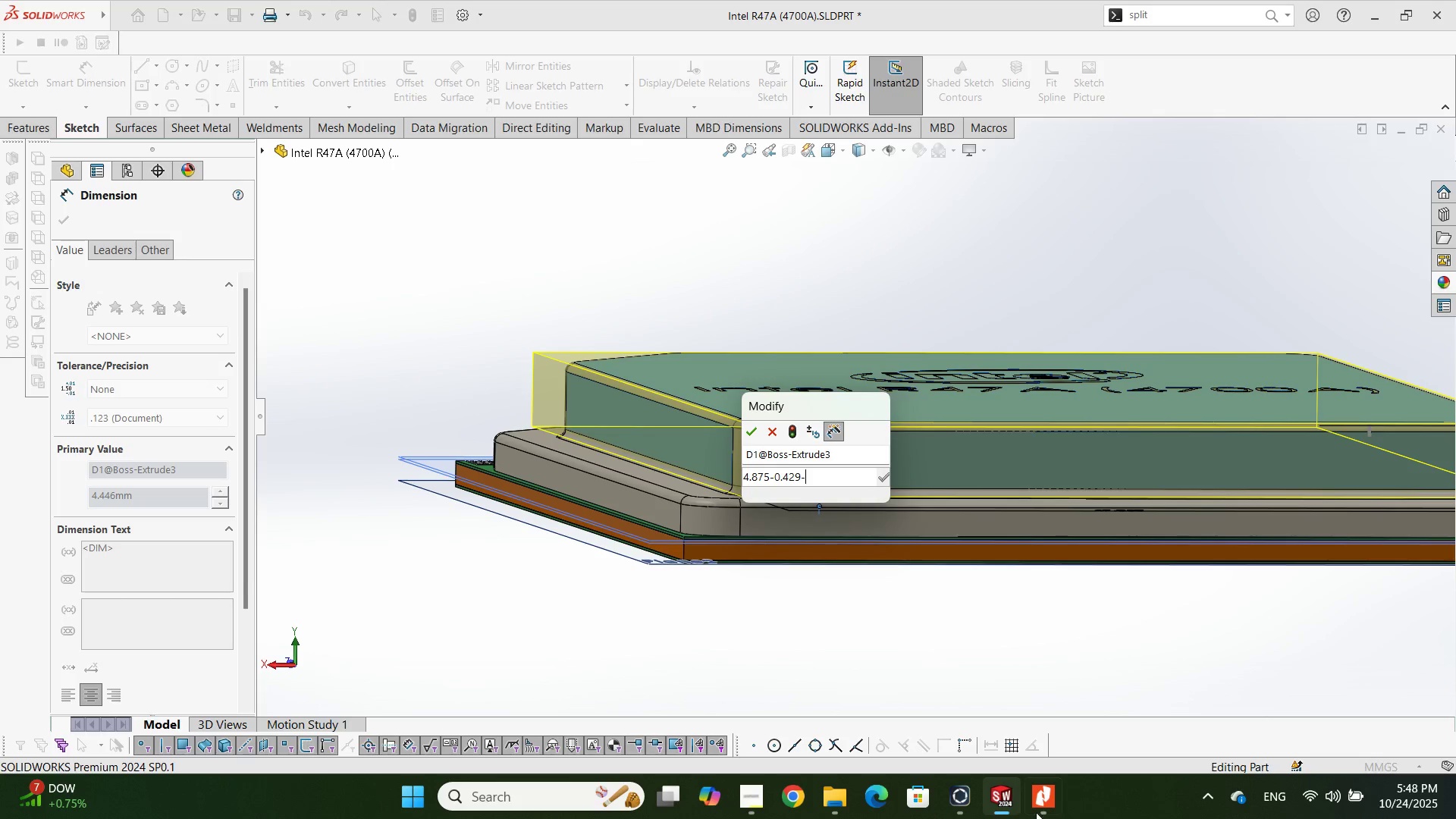 
left_click([1044, 818])
 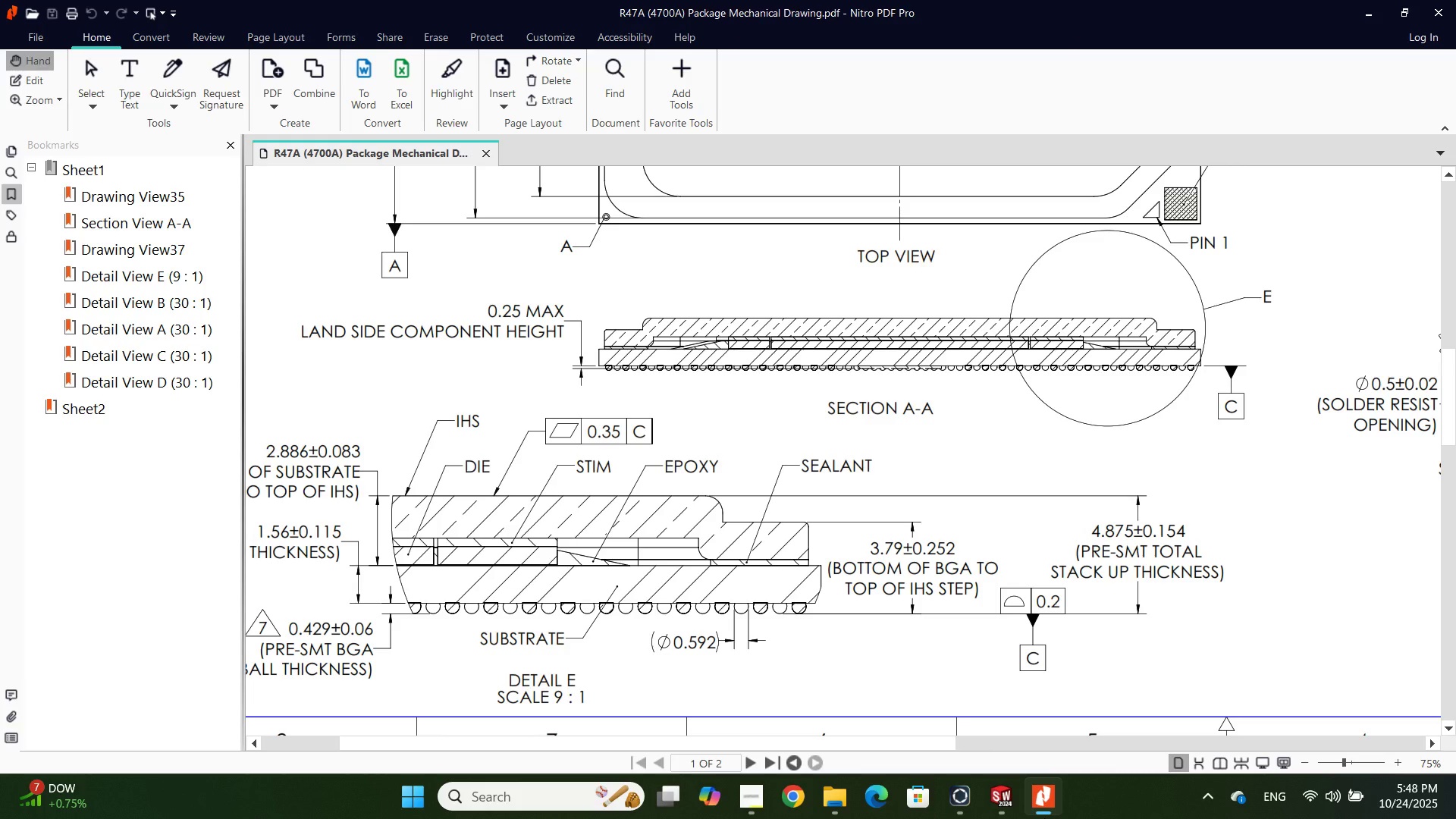 
left_click([1044, 818])
 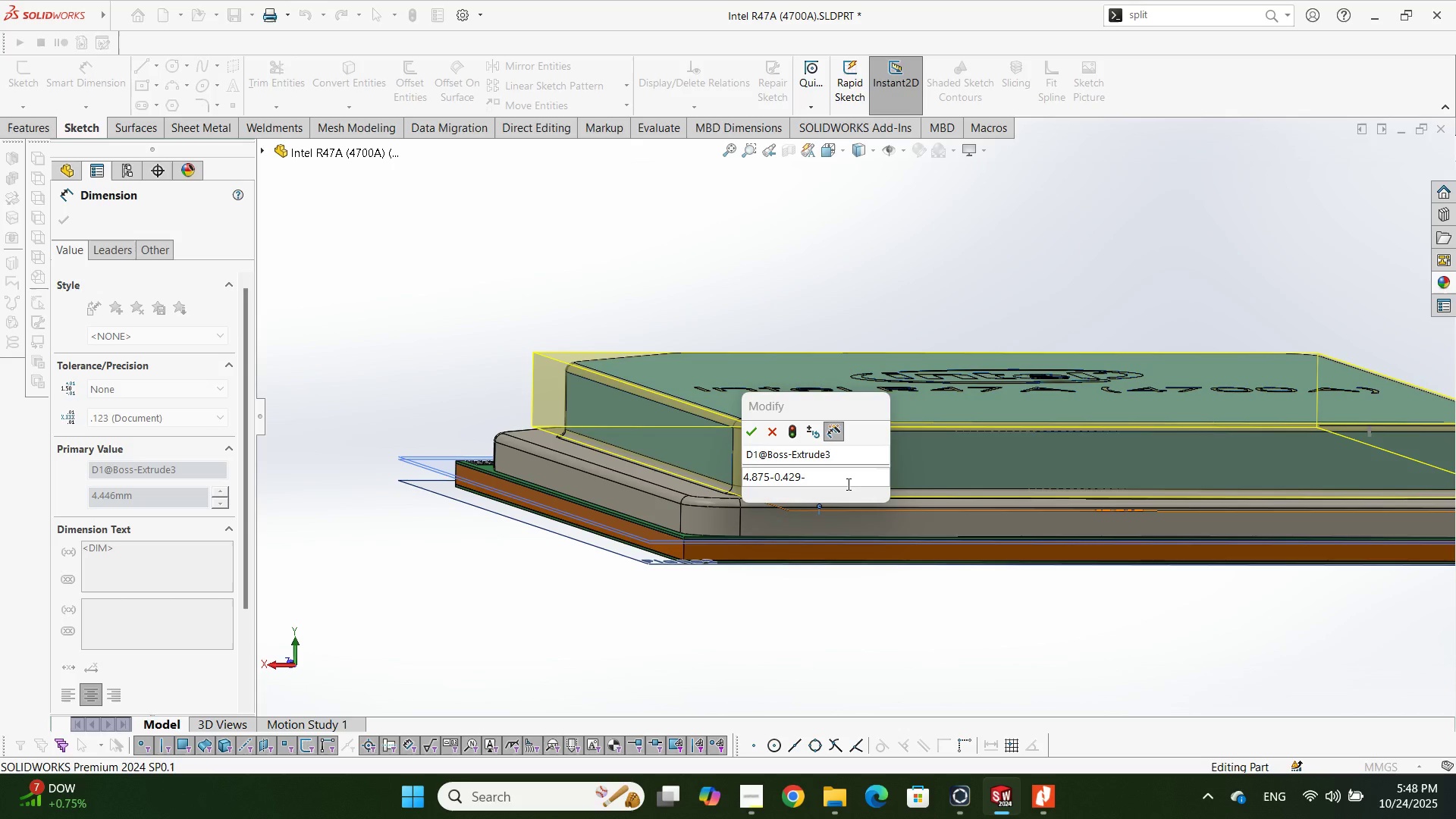 
left_click([844, 479])
 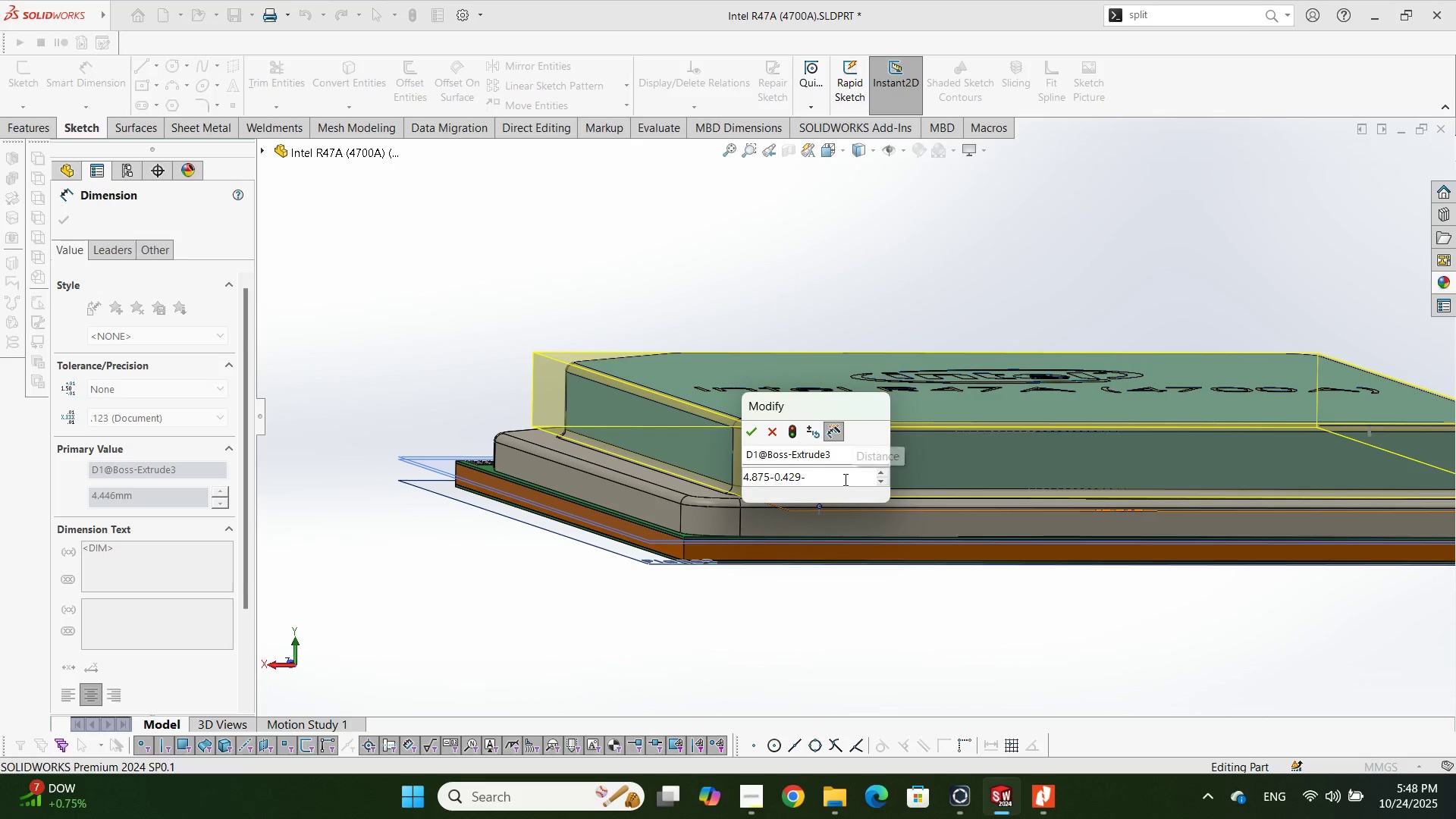 
key(Numpad3)
 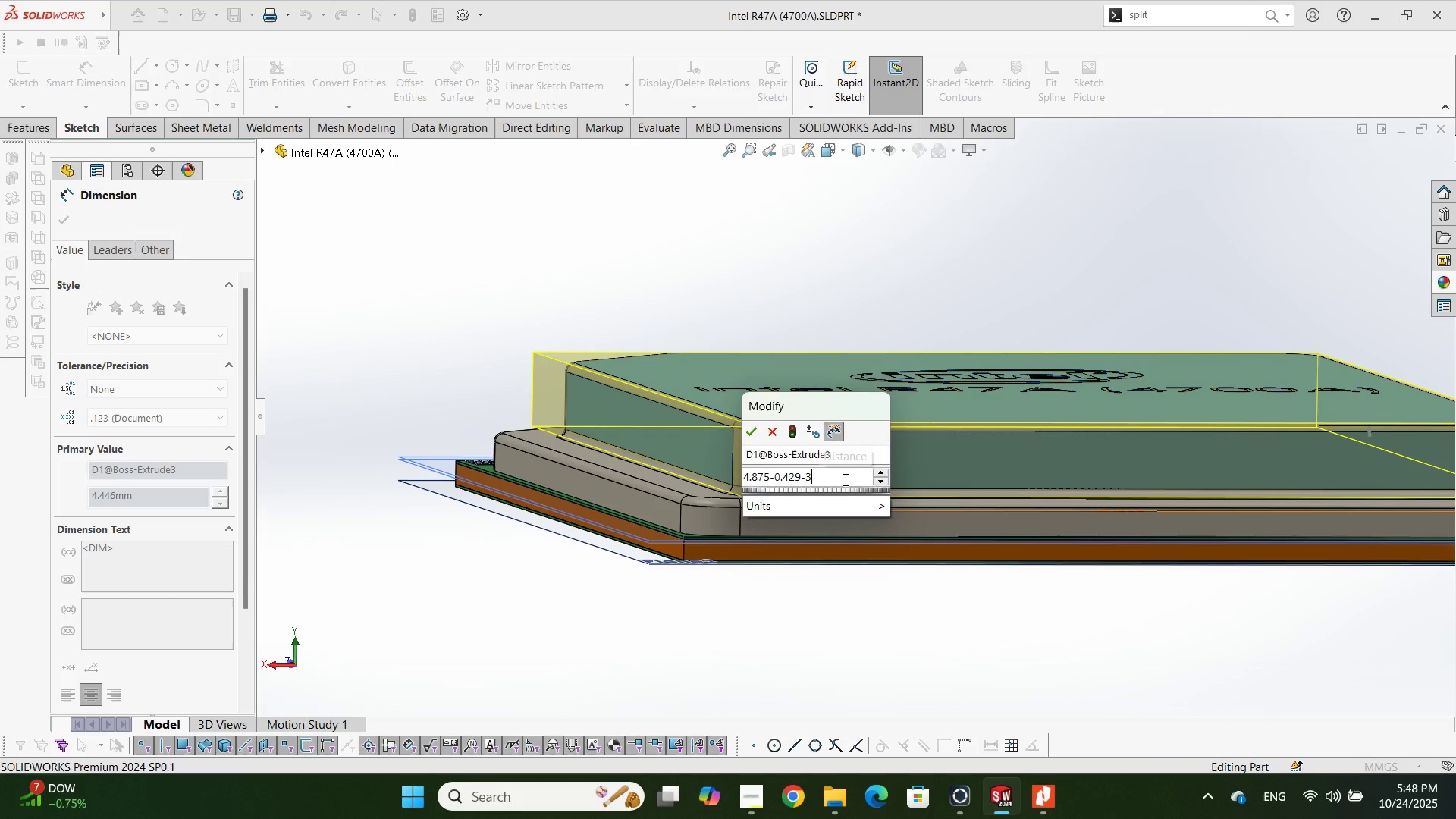 
key(NumpadDecimal)
 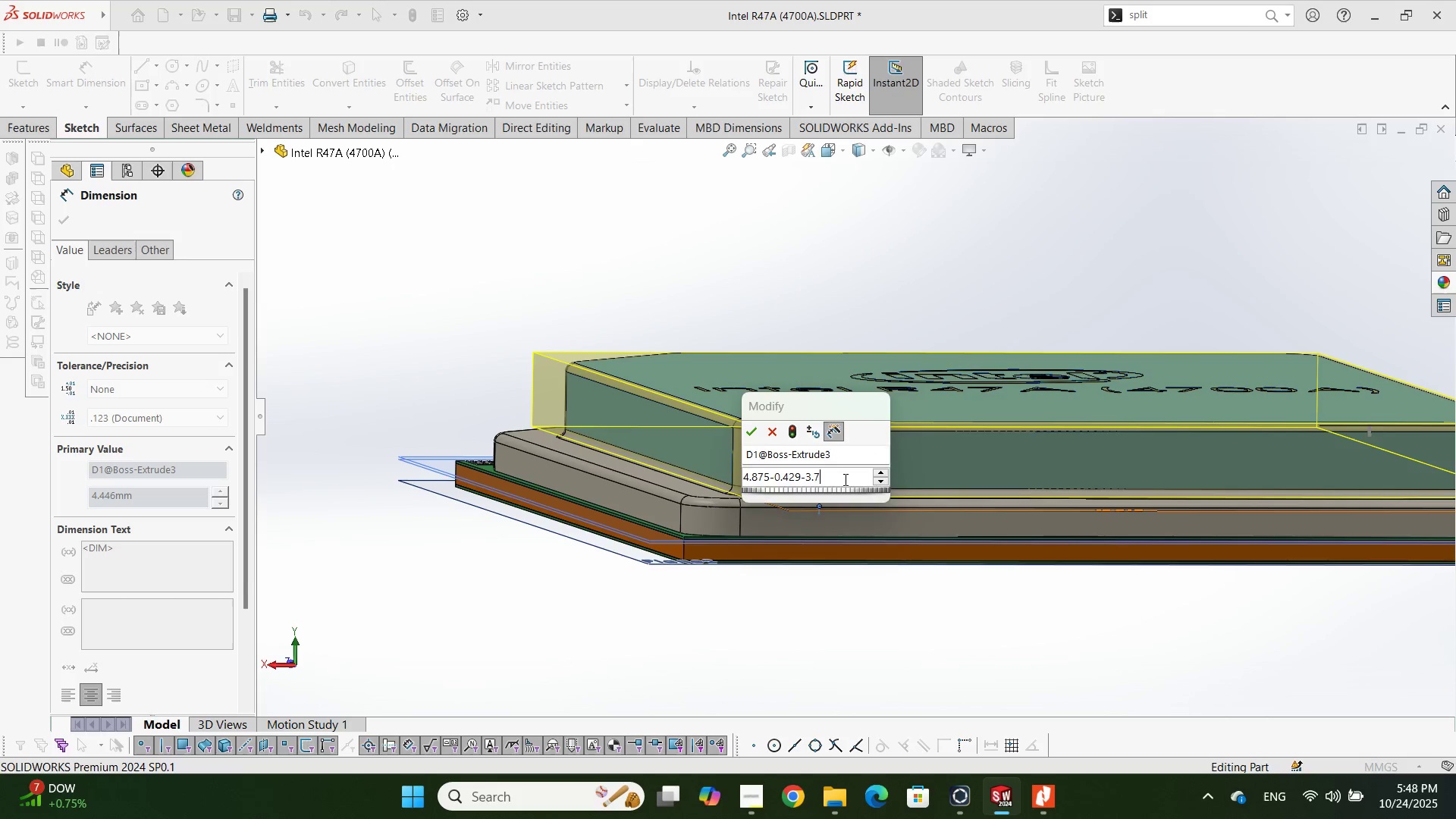 
key(Numpad7)
 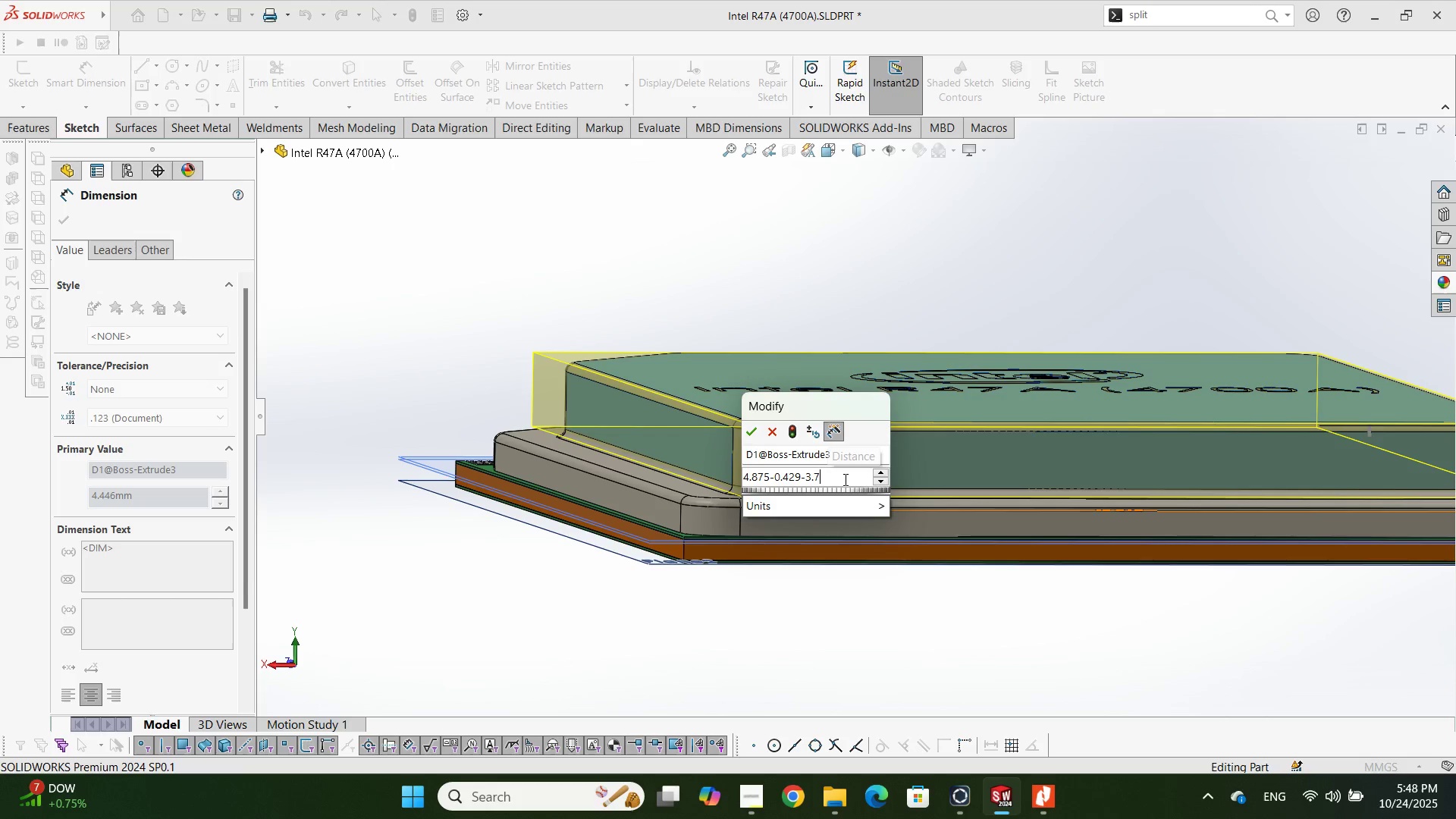 
key(Numpad9)
 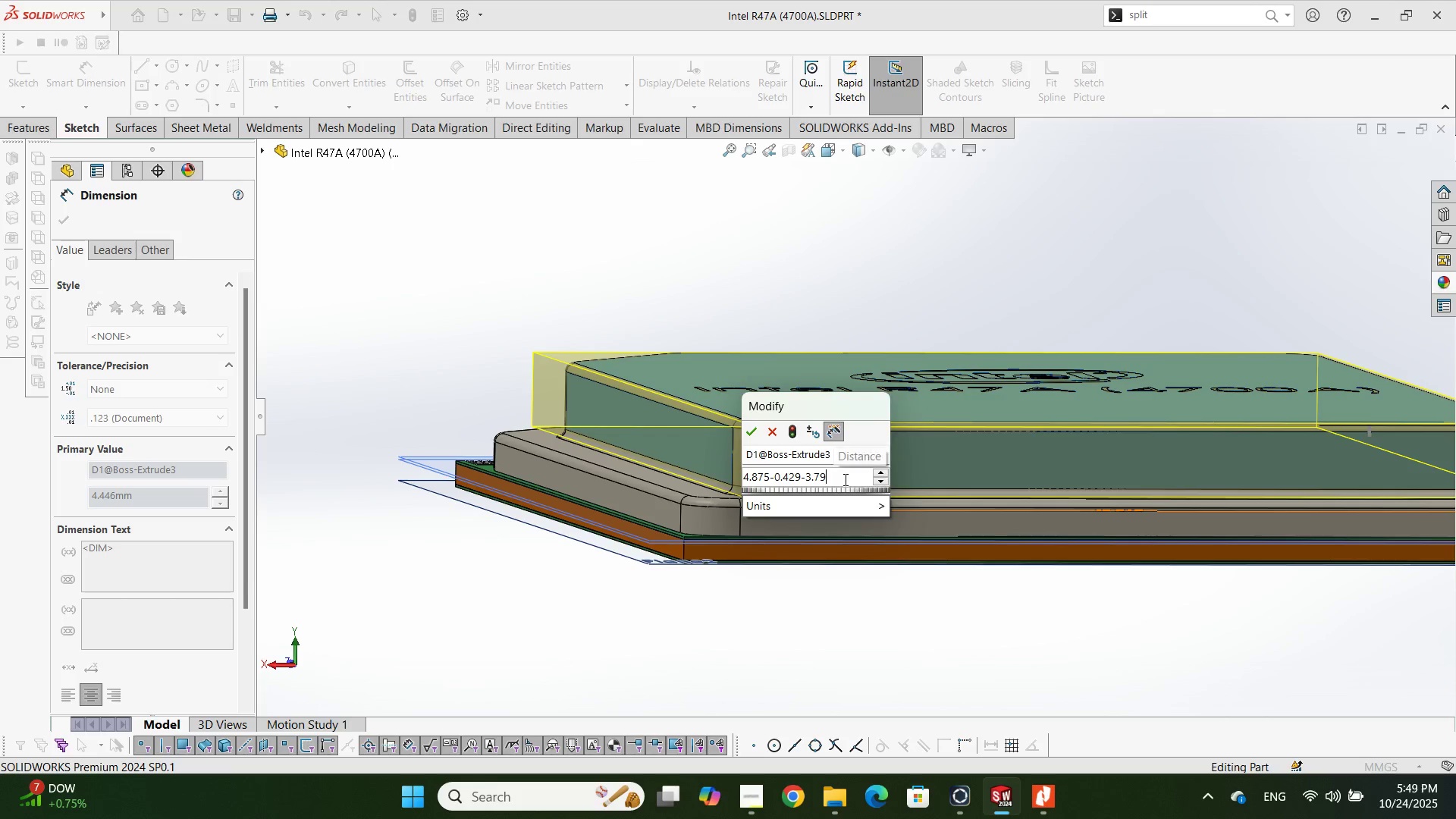 
key(NumpadEnter)
 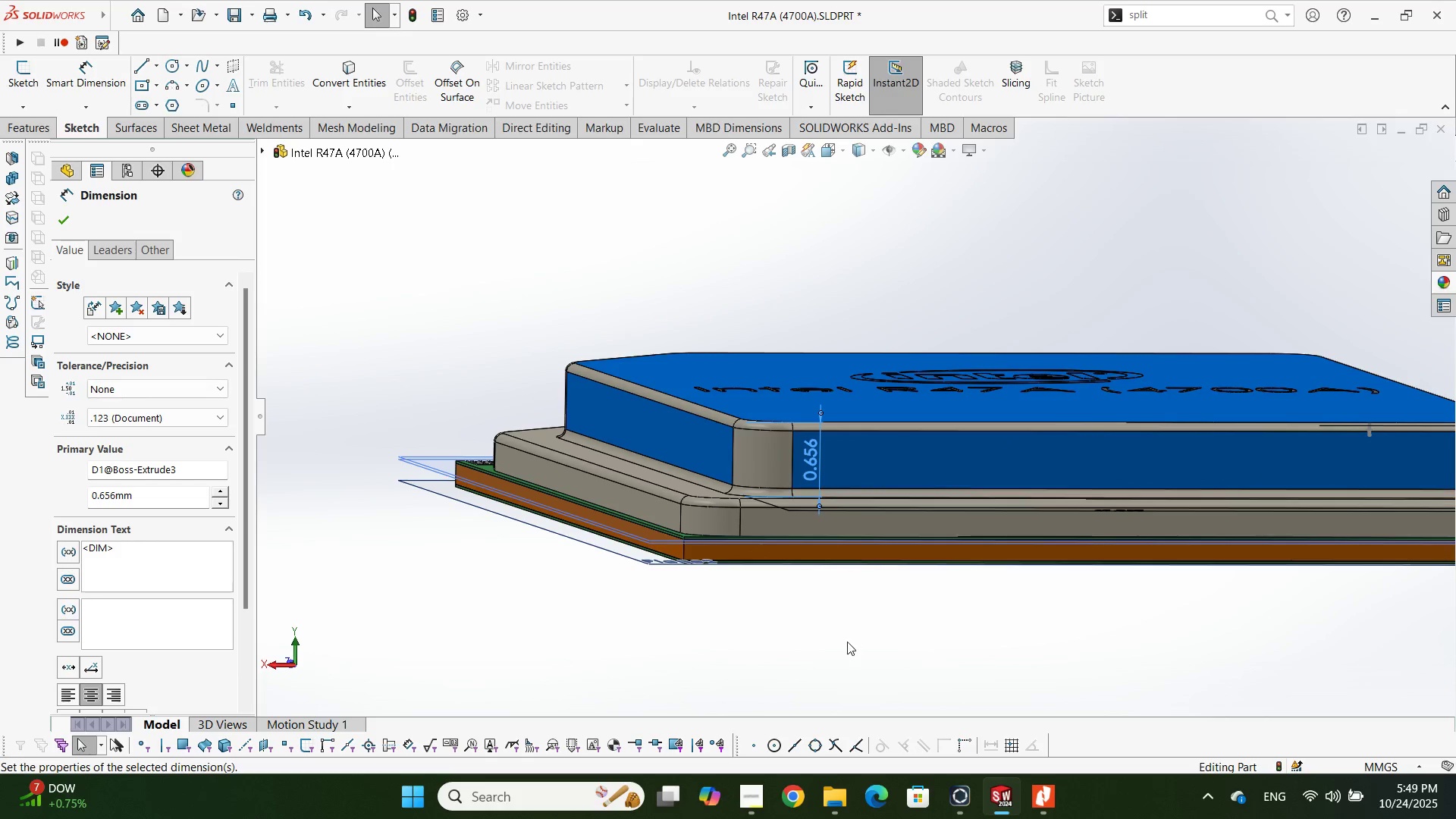 
left_click([847, 651])
 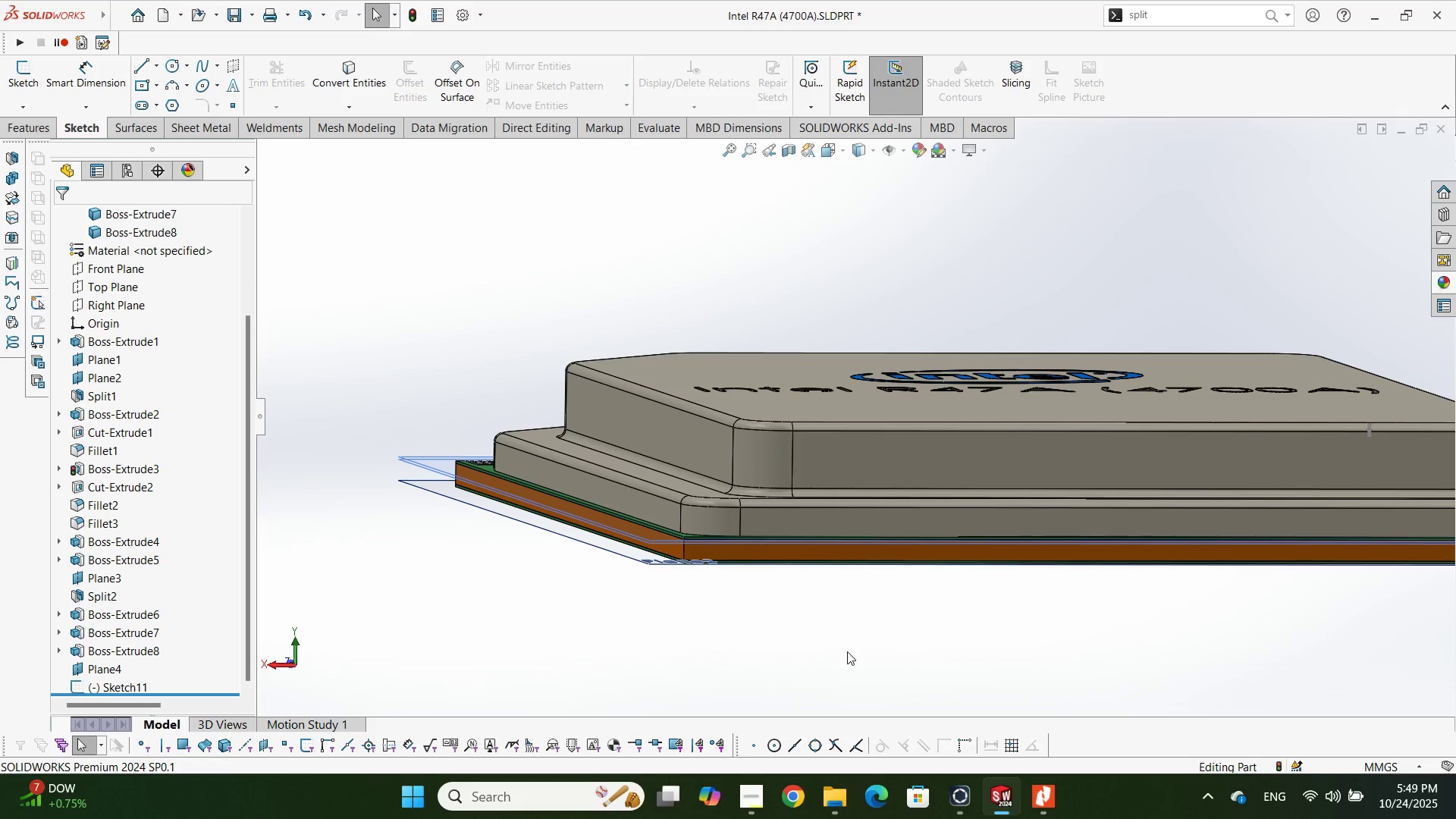 
key(Control+B)
 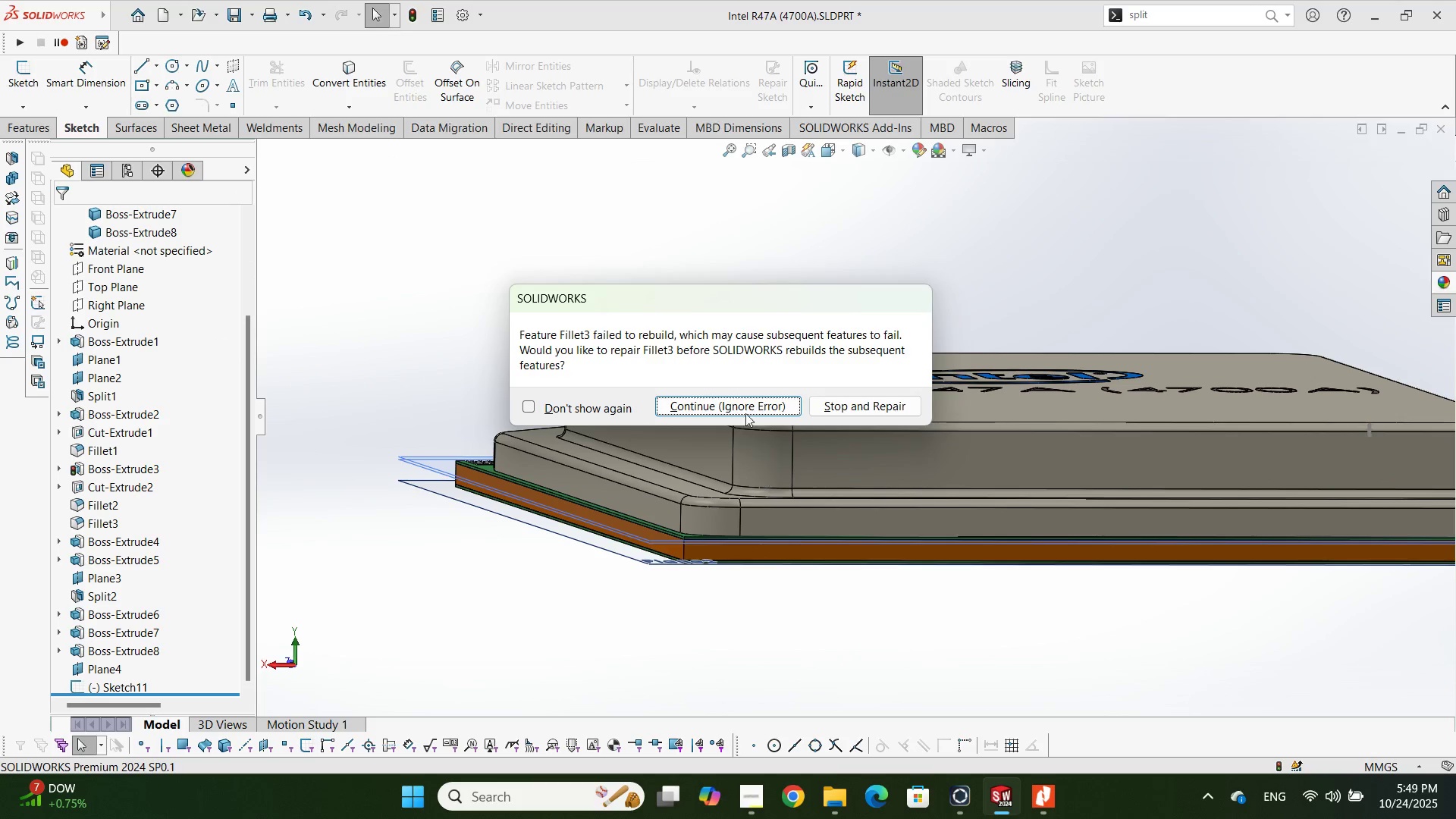 
left_click([745, 401])
 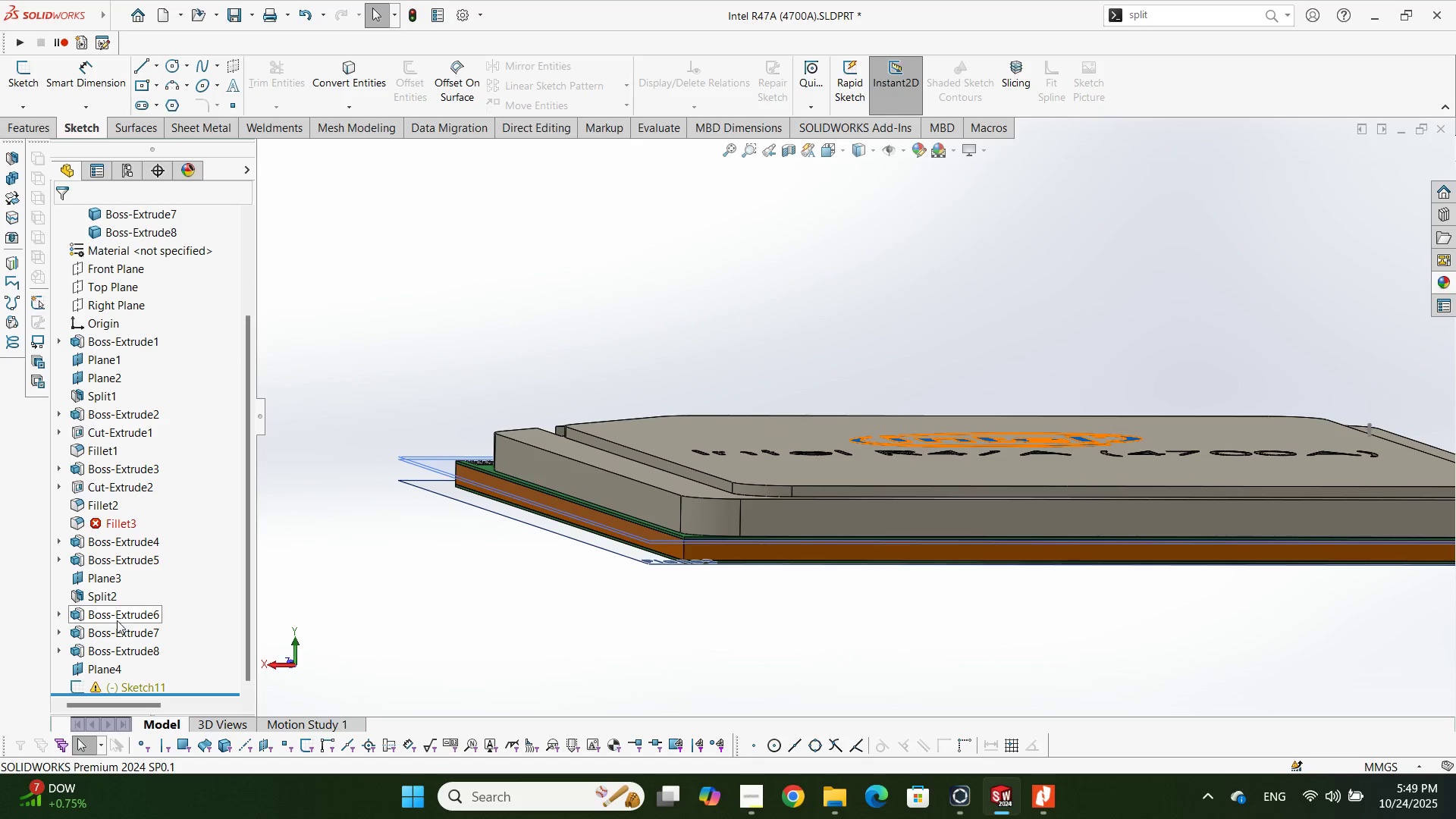 
scroll: coordinate [555, 454], scroll_direction: up, amount: 1.0
 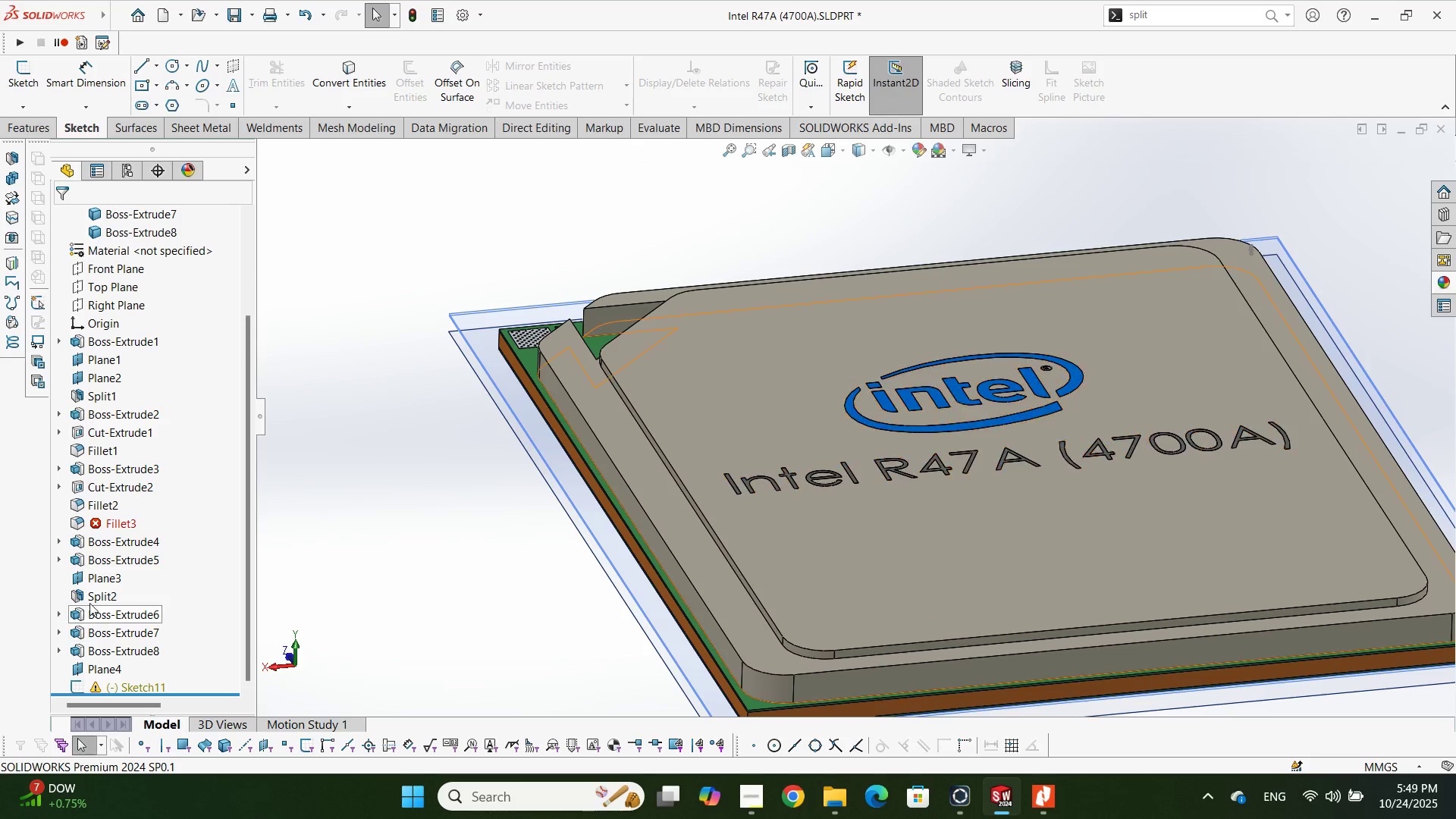 
scroll: coordinate [759, 317], scroll_direction: down, amount: 3.0
 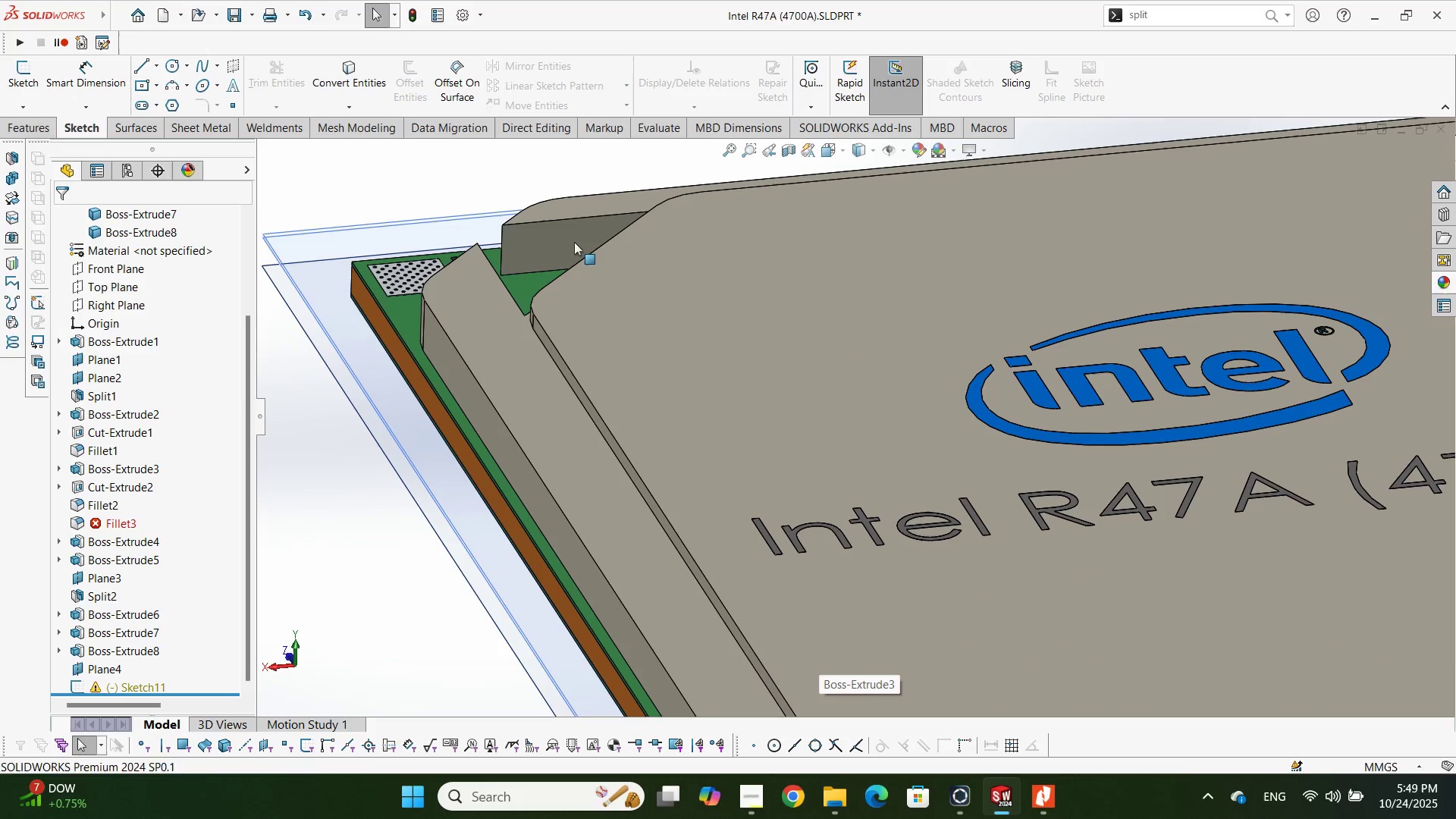 
left_click([574, 242])
 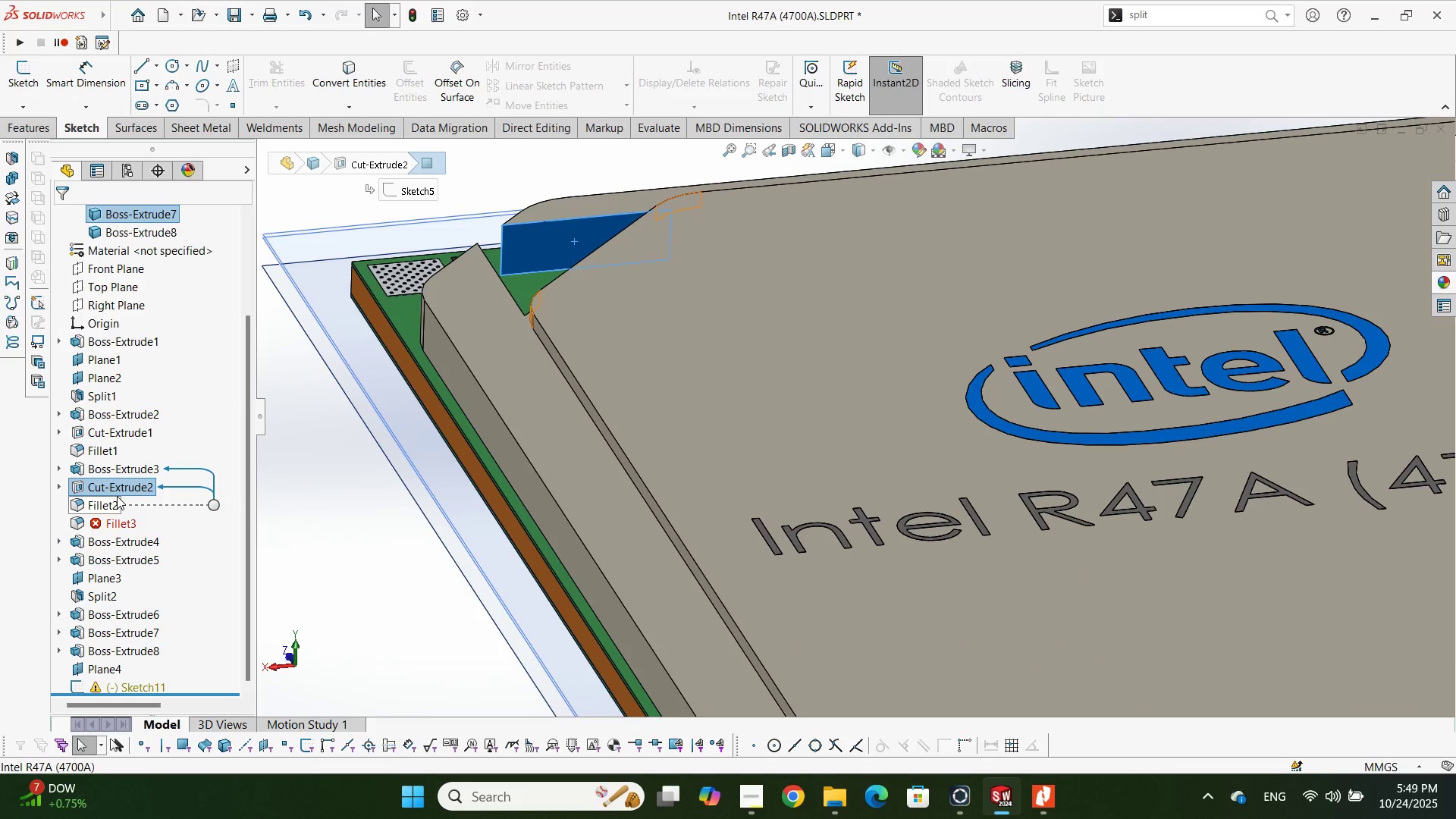 
left_click([112, 482])
 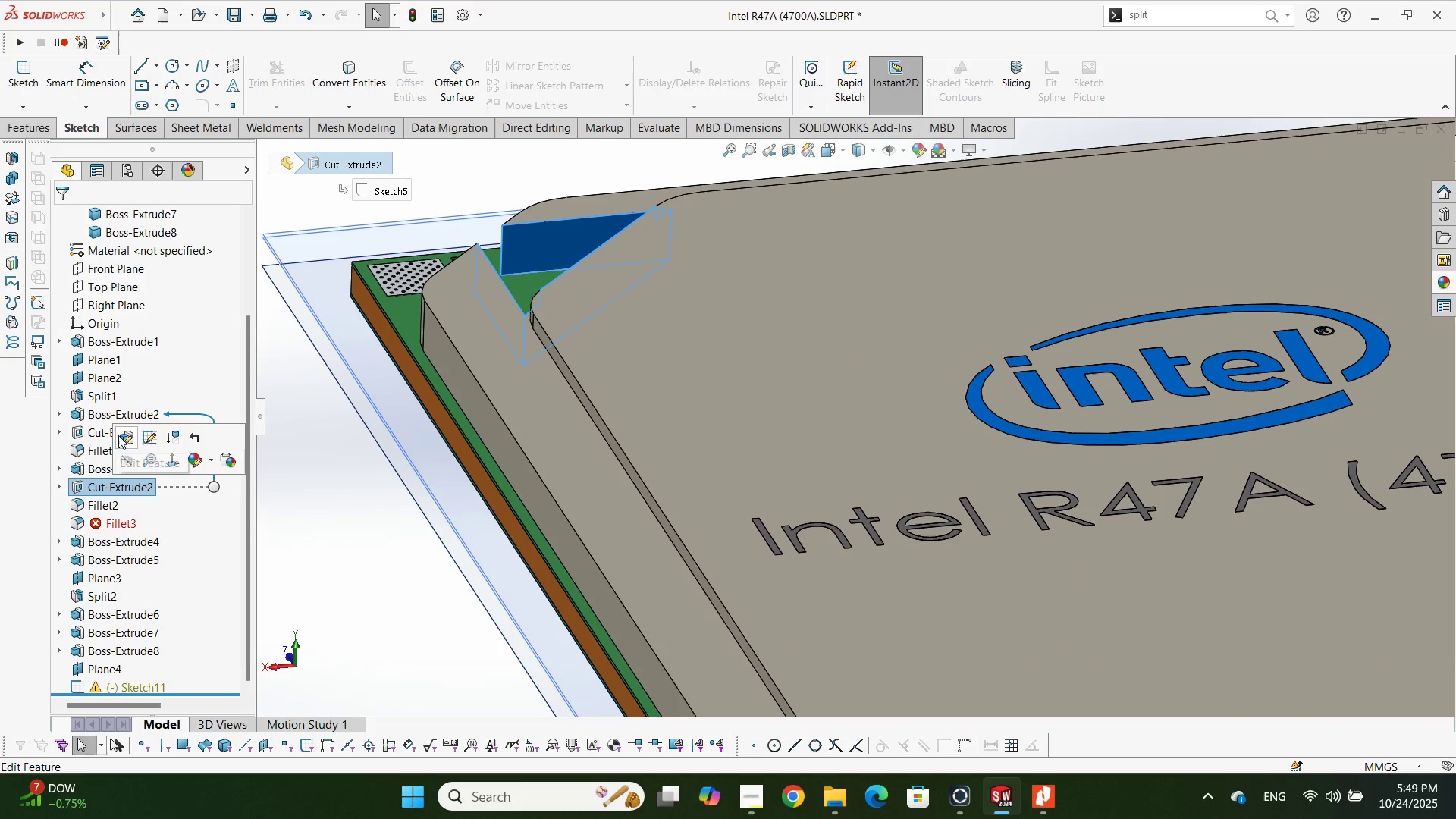 
left_click([119, 434])
 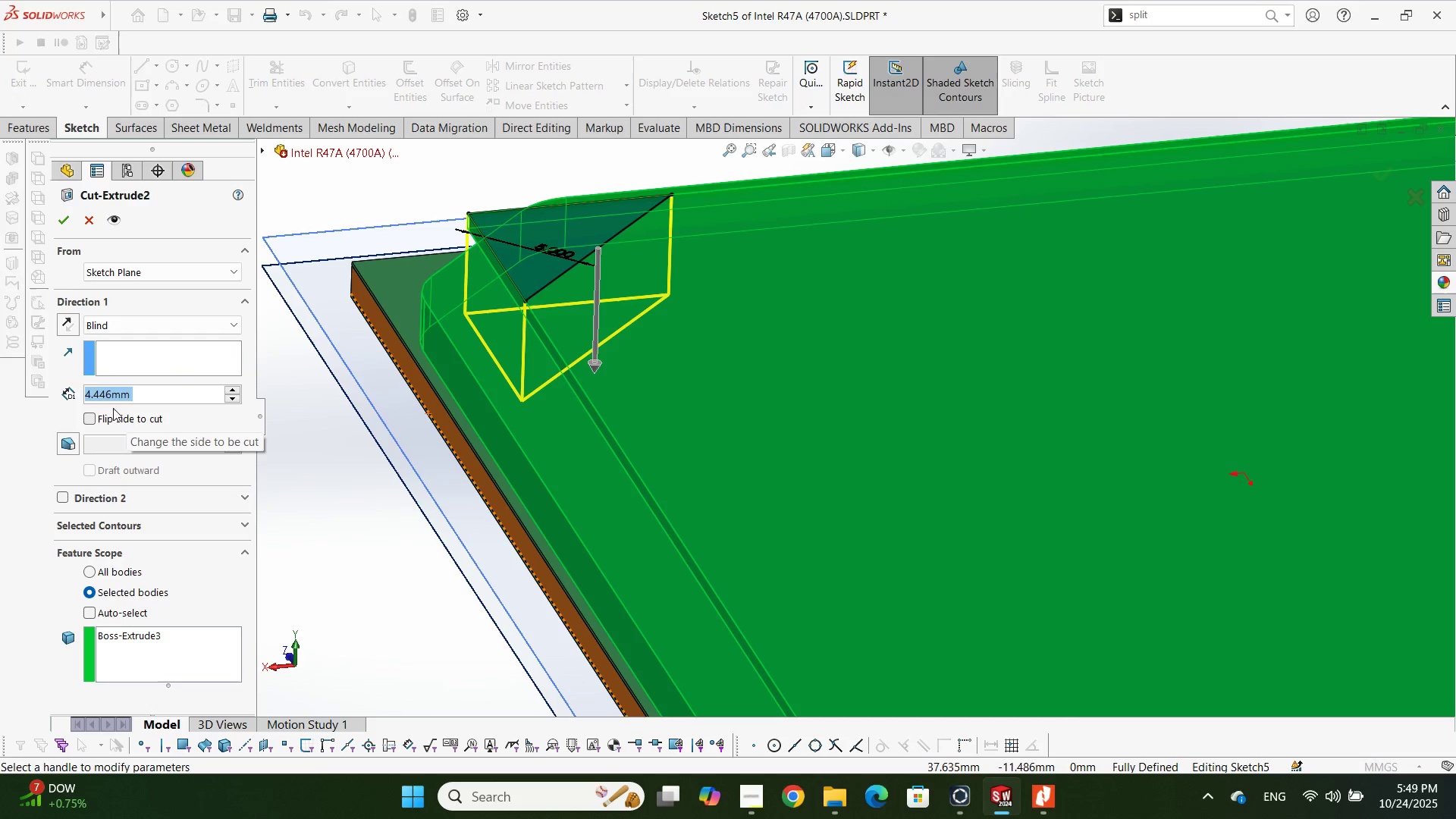 
left_click([87, 218])
 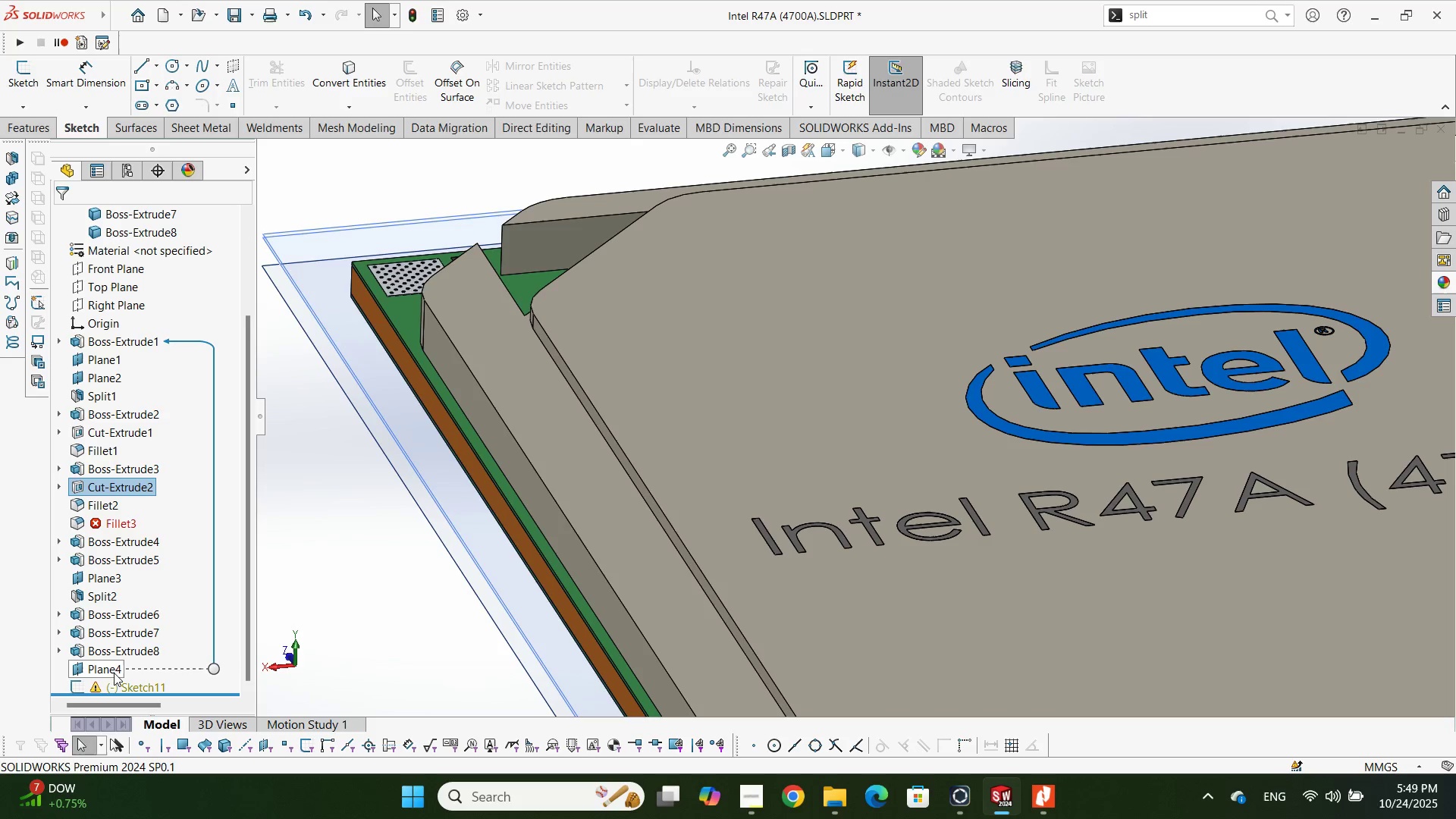 
scroll: coordinate [108, 661], scroll_direction: down, amount: 2.0
 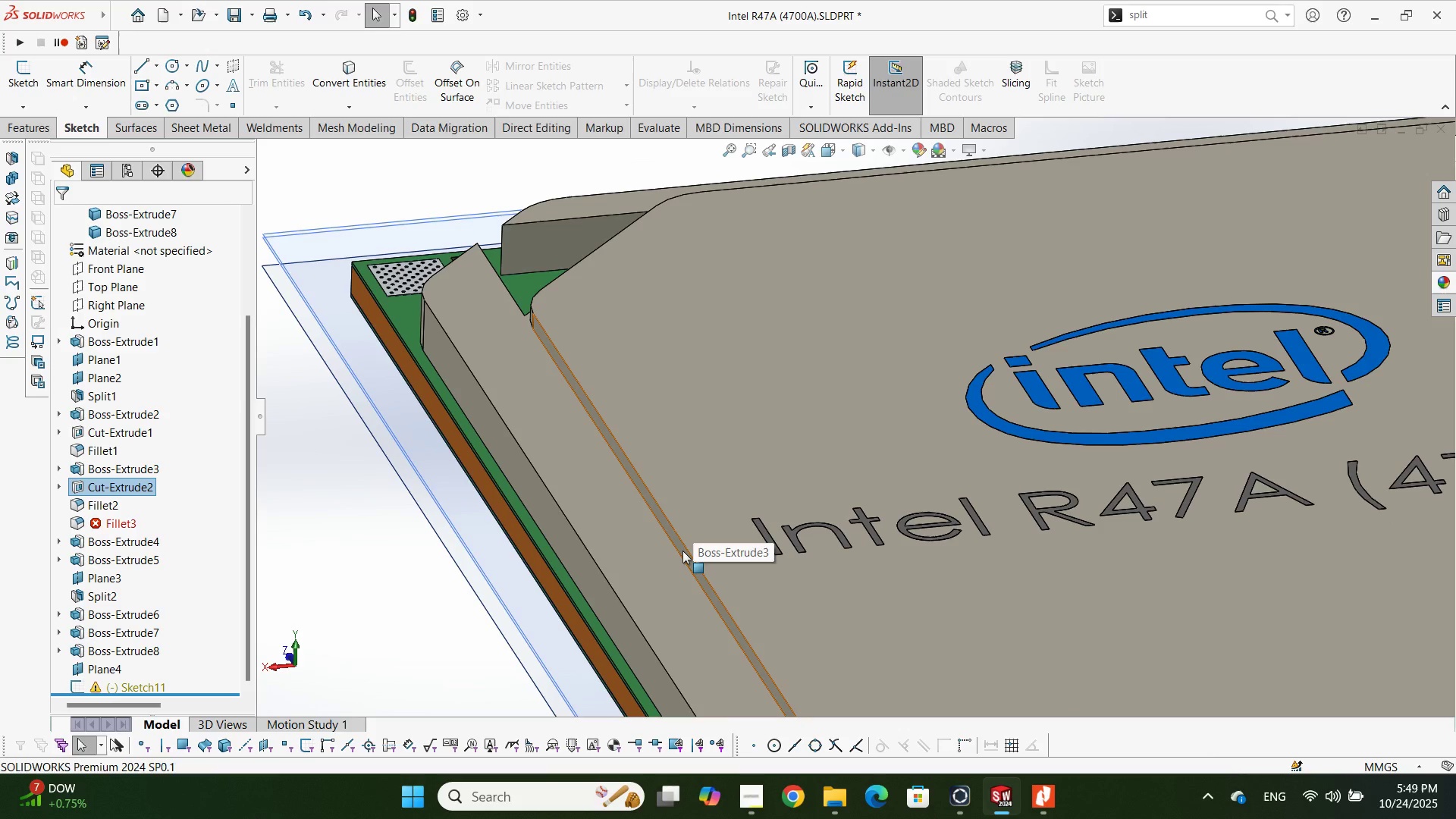 
double_click([682, 551])
 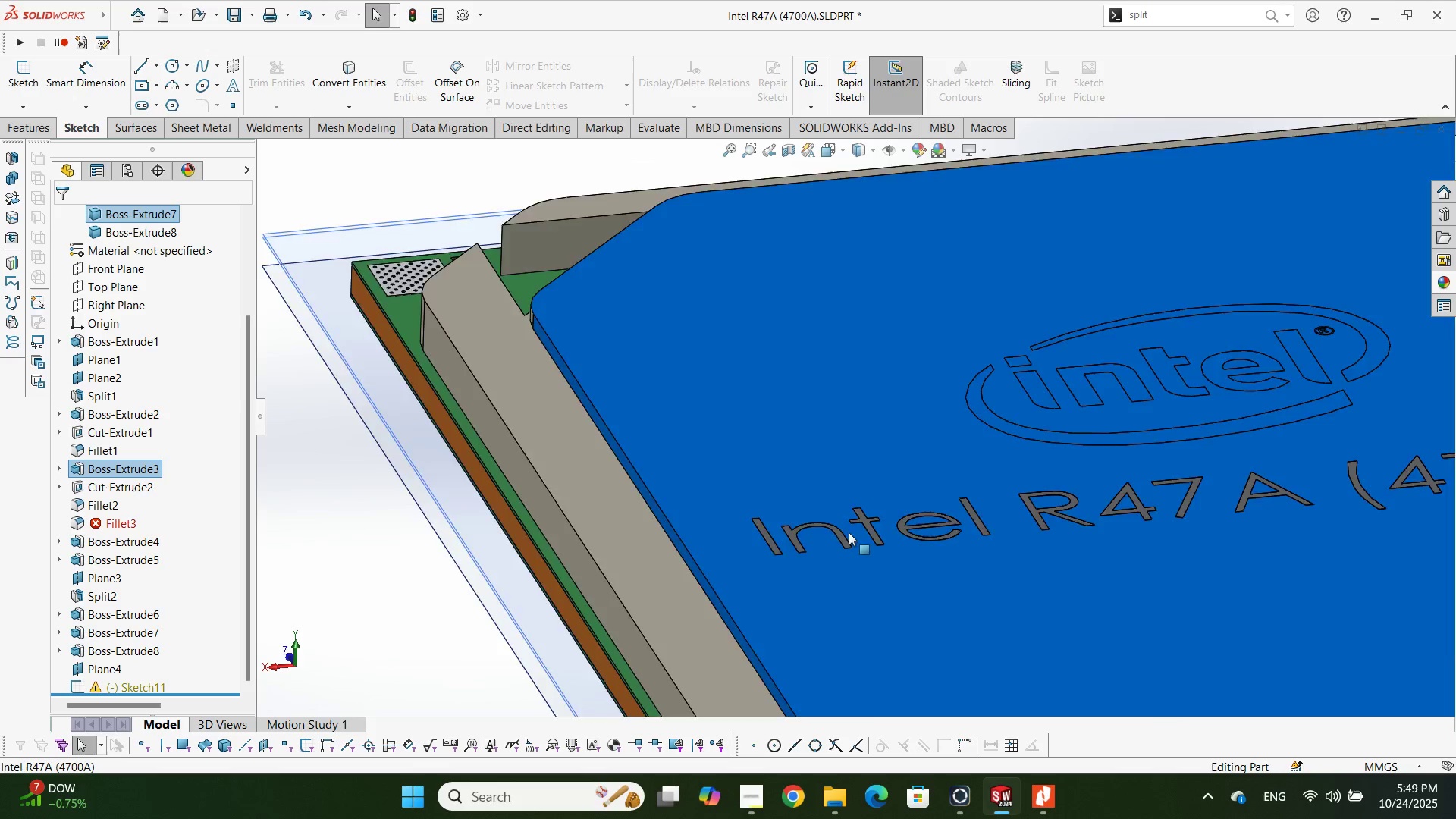 
scroll: coordinate [579, 548], scroll_direction: down, amount: 1.0
 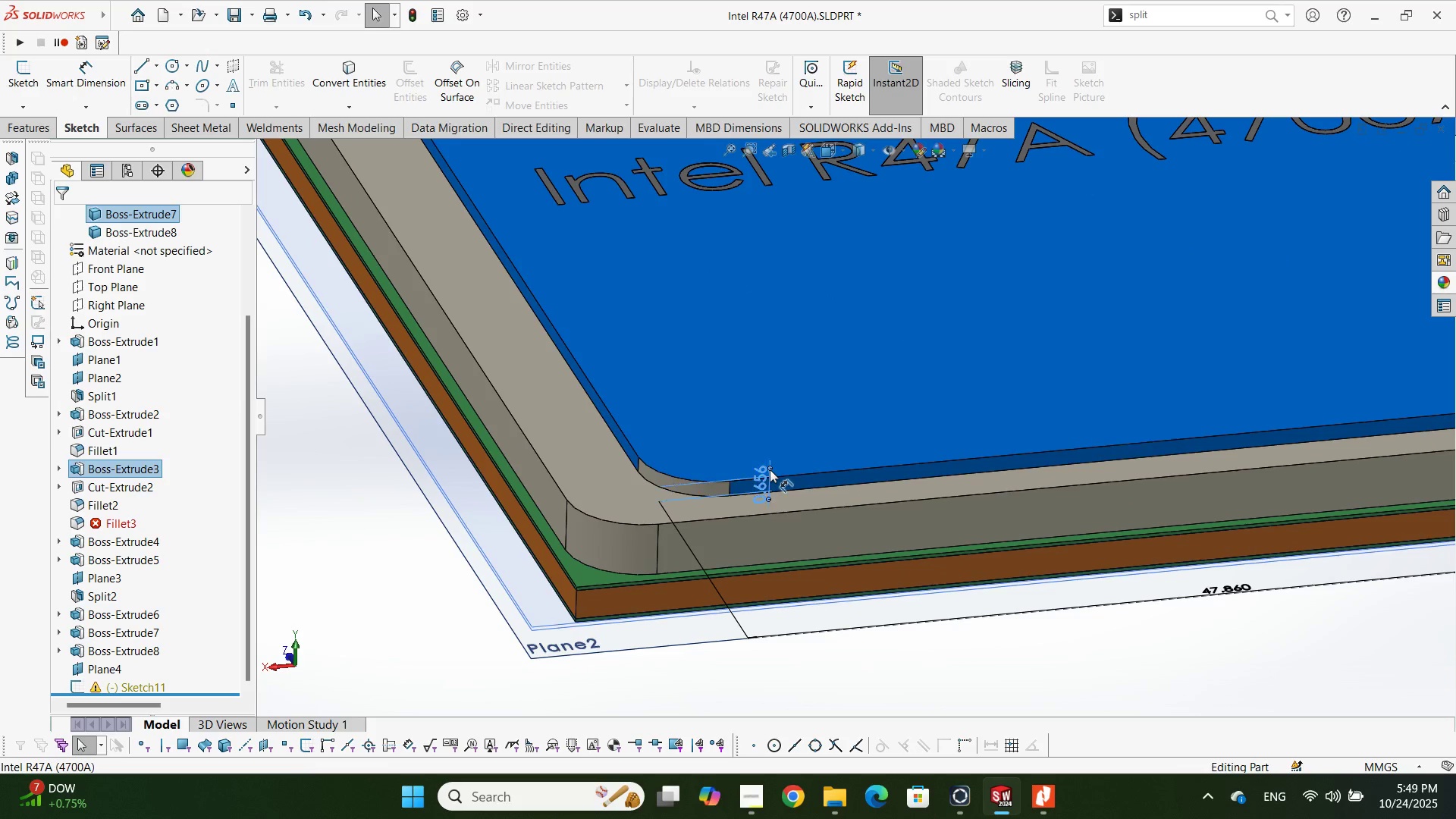 
double_click([770, 469])
 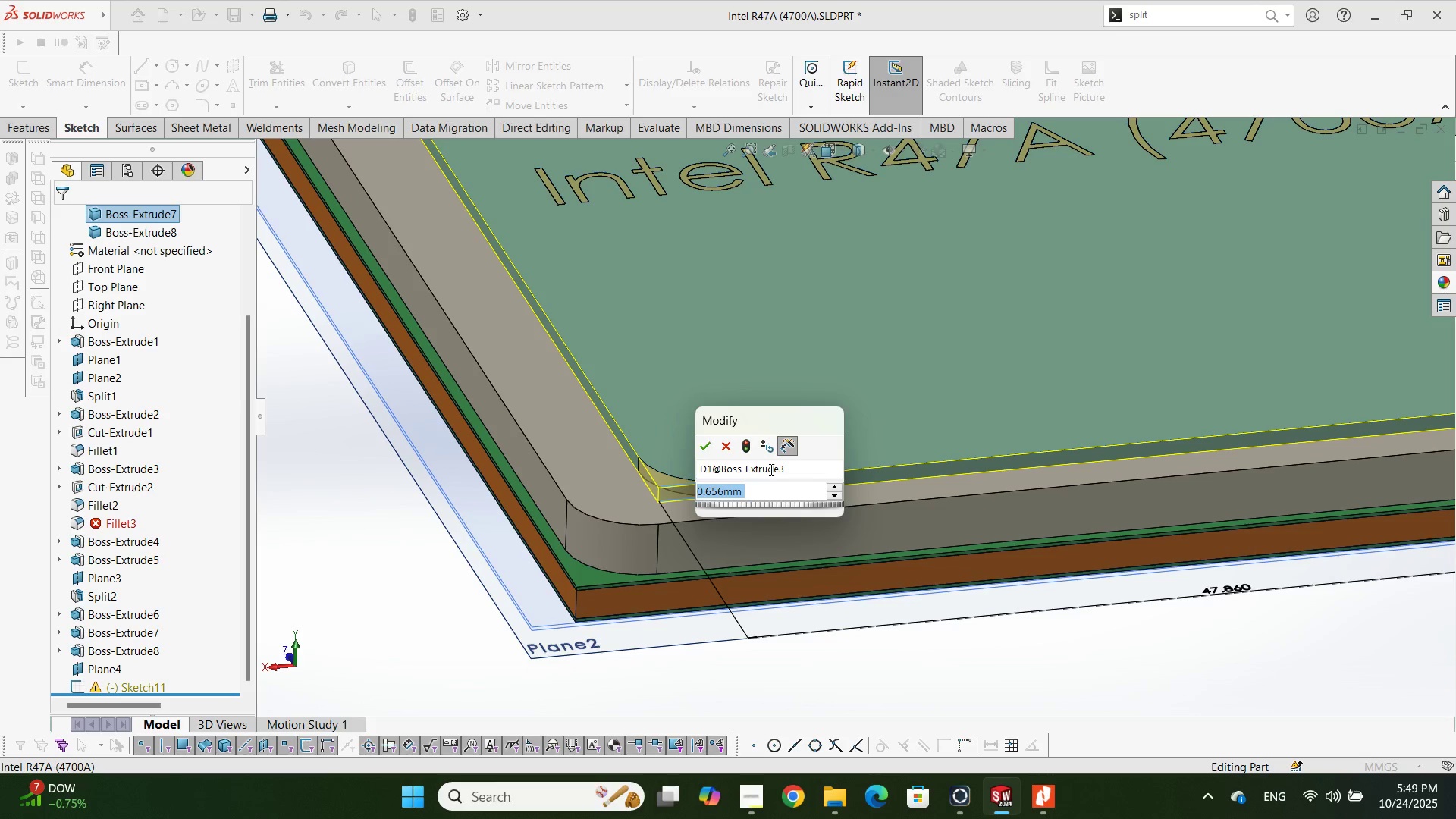 
key(Control+C)
 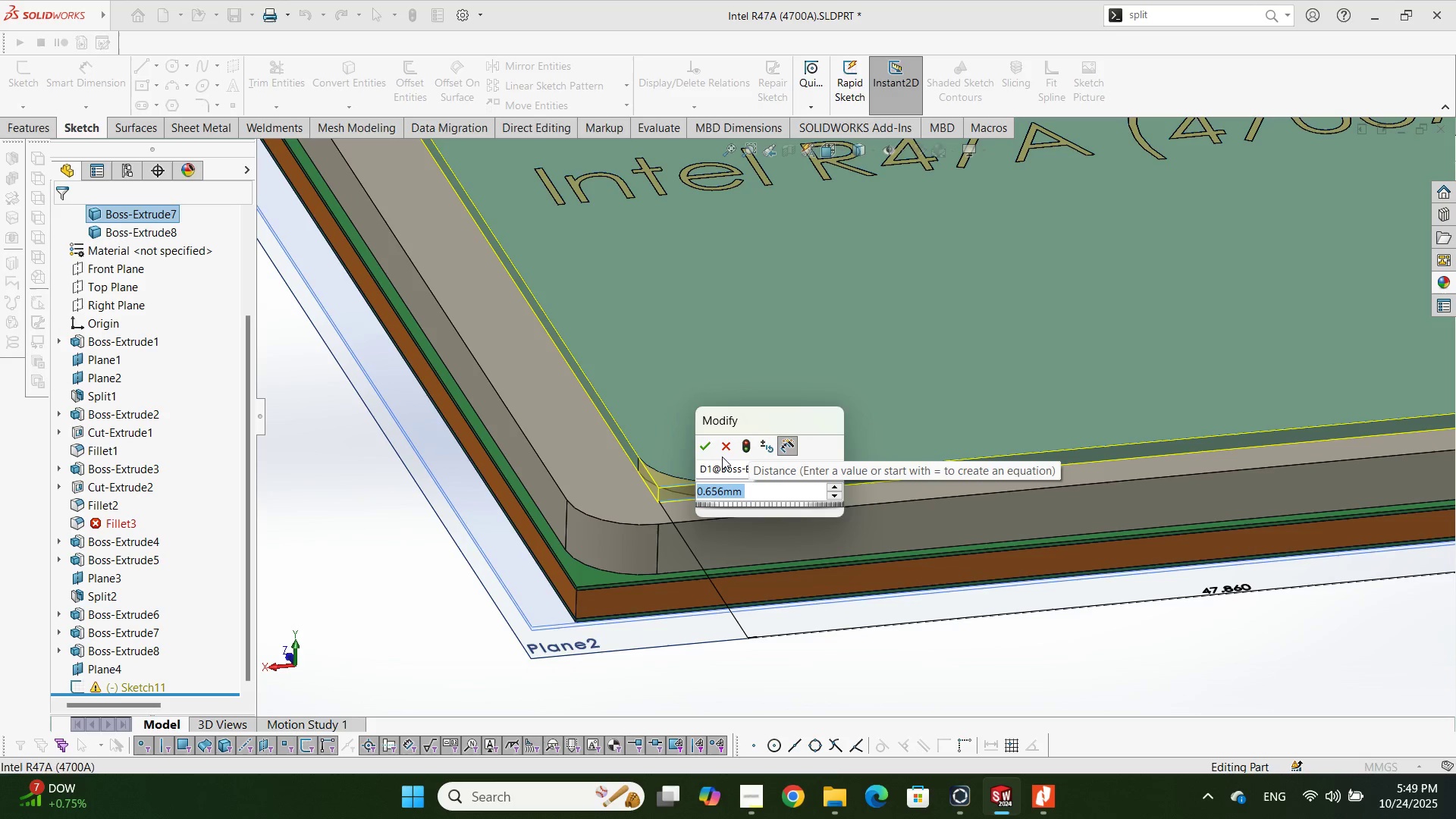 
left_click([722, 457])
 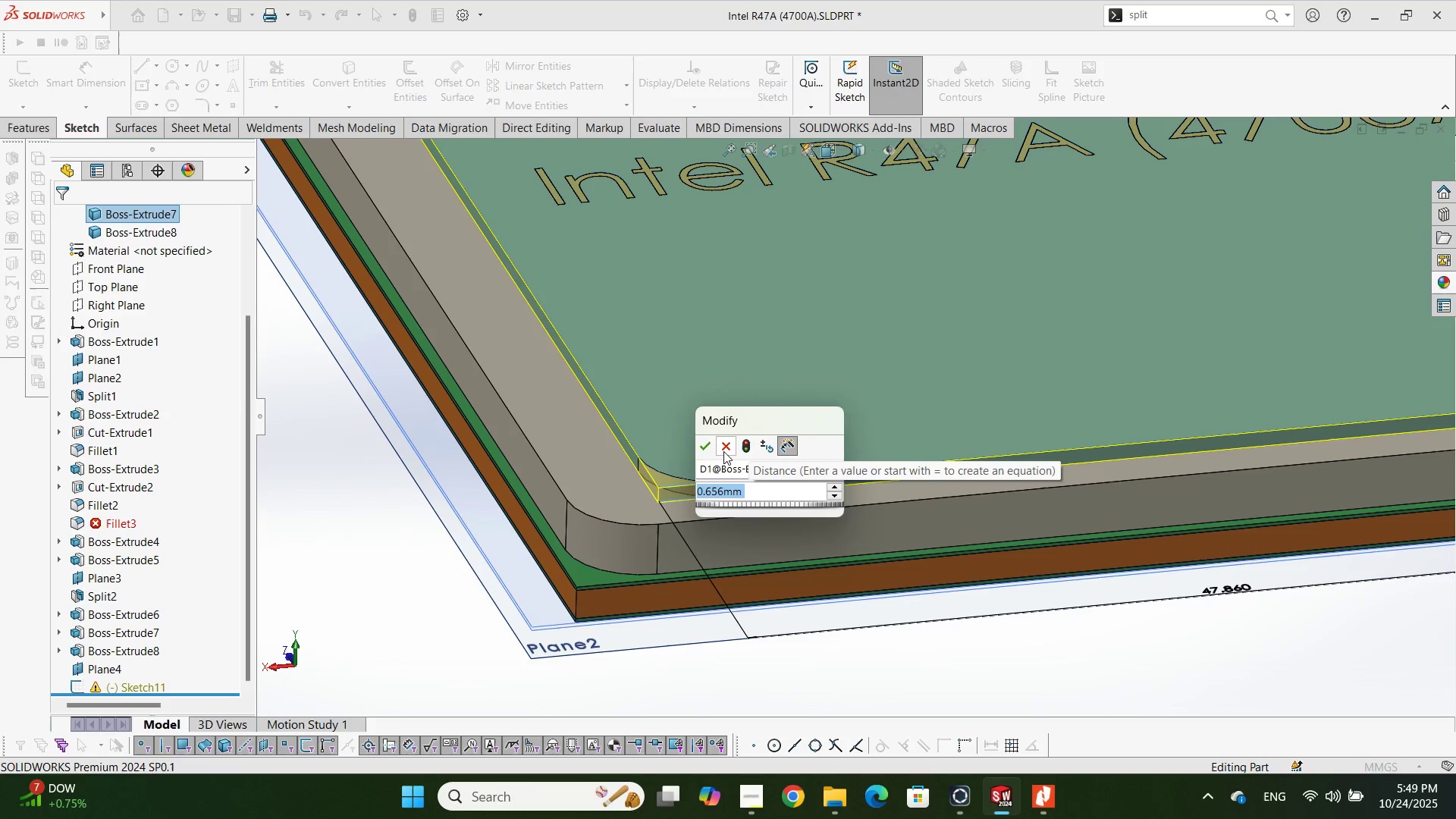 
left_click([723, 450])
 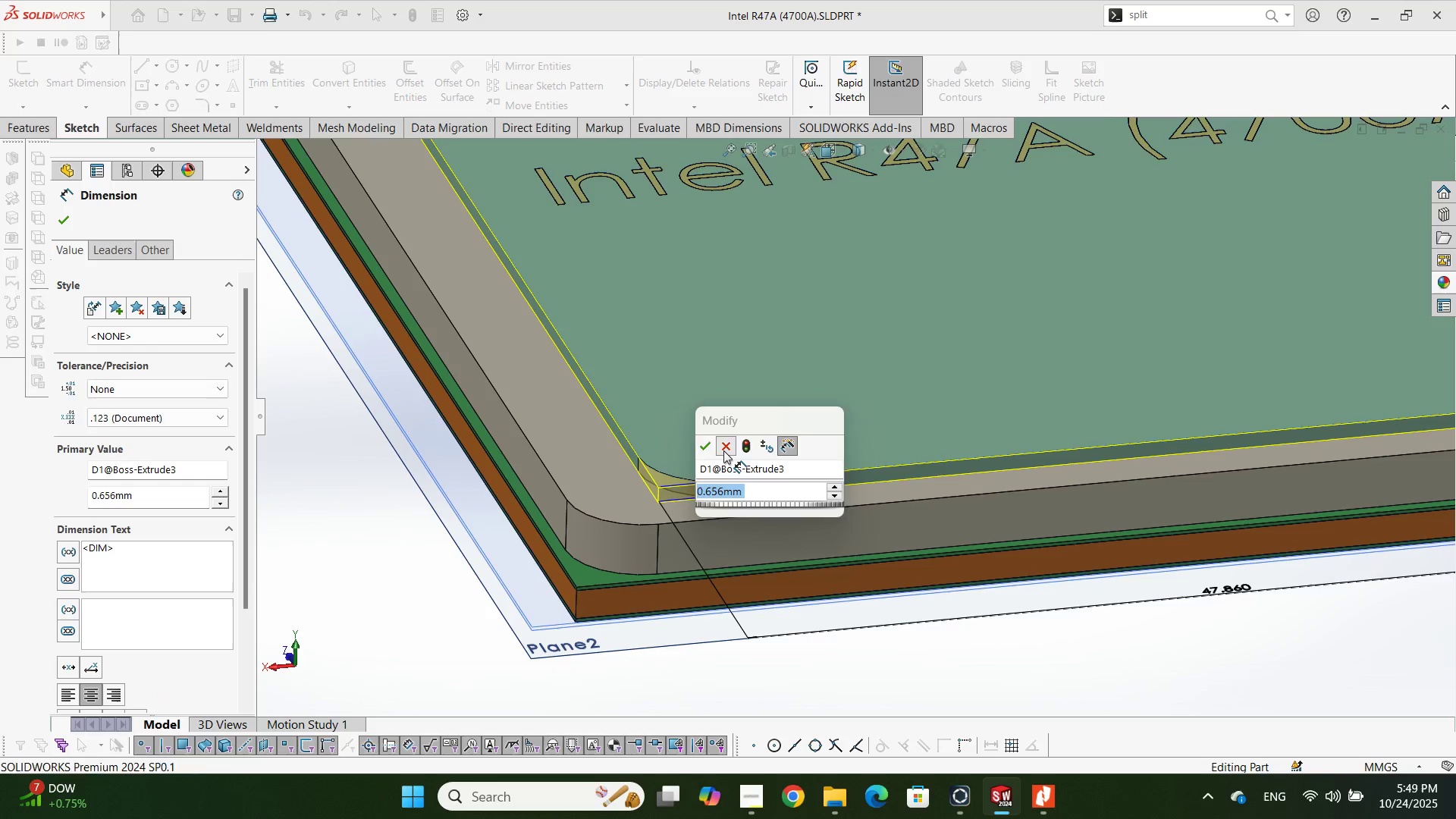 
scroll: coordinate [791, 318], scroll_direction: up, amount: 6.0
 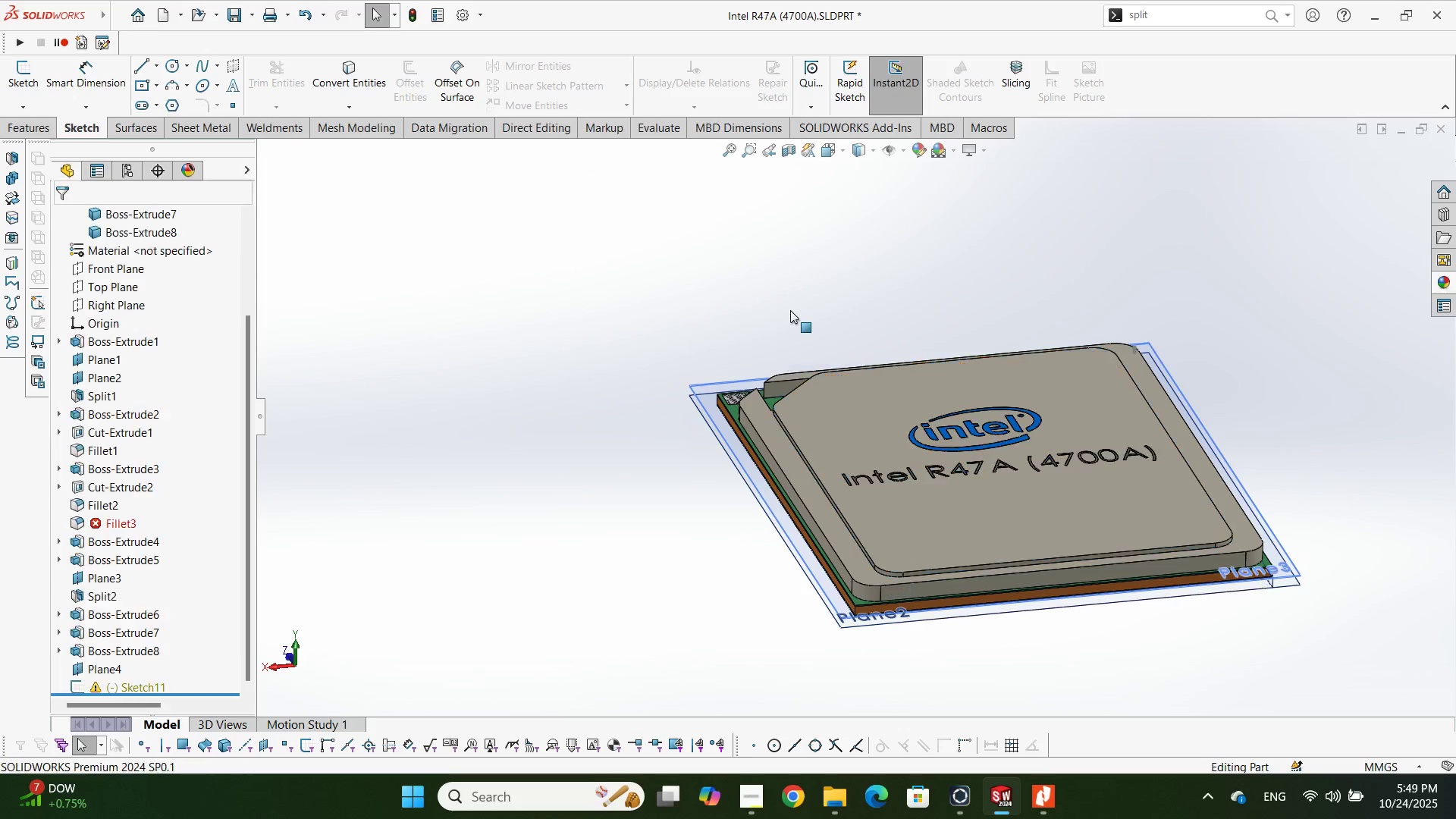 
scroll: coordinate [806, 386], scroll_direction: down, amount: 4.0
 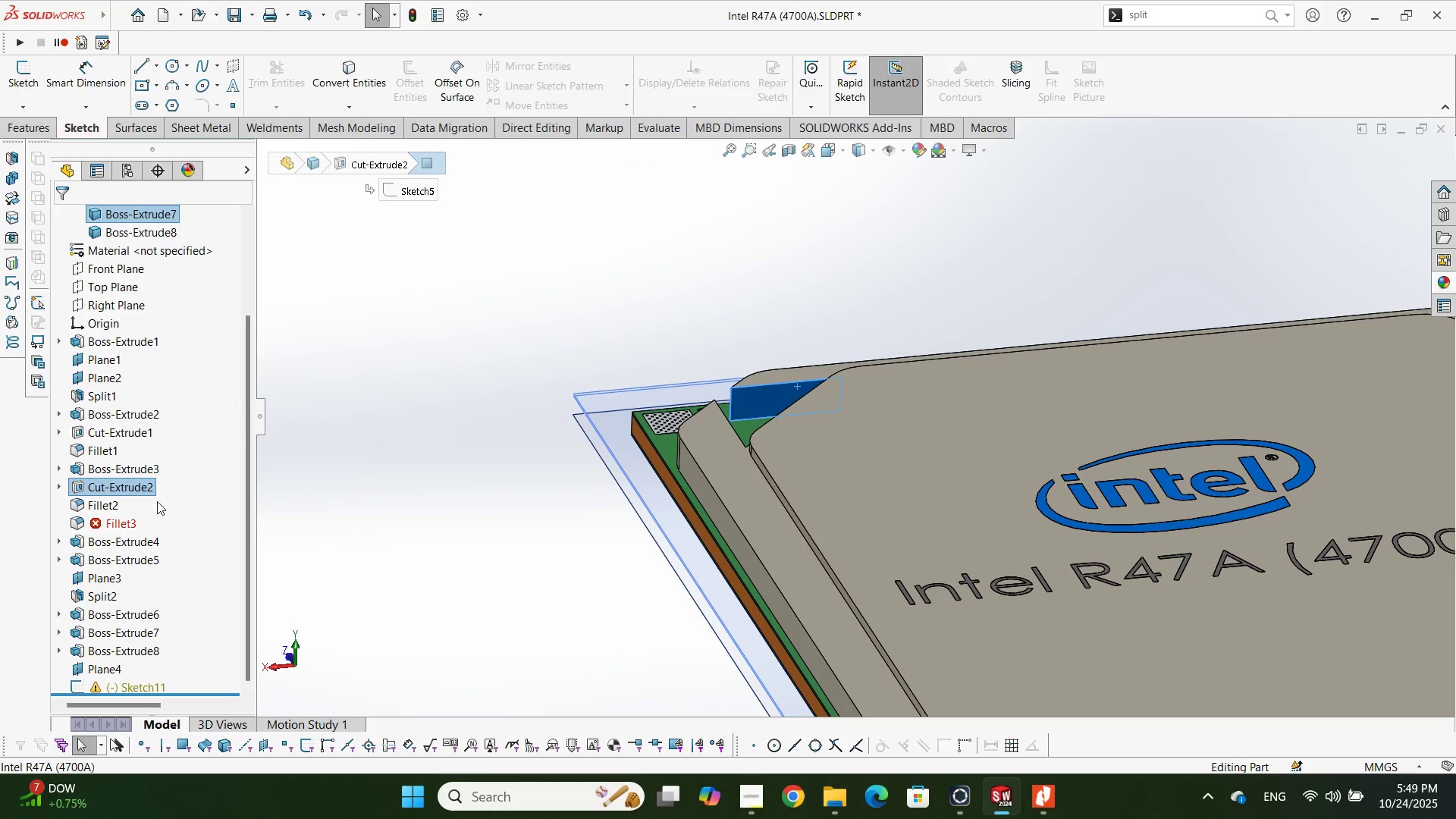 
left_click([146, 490])
 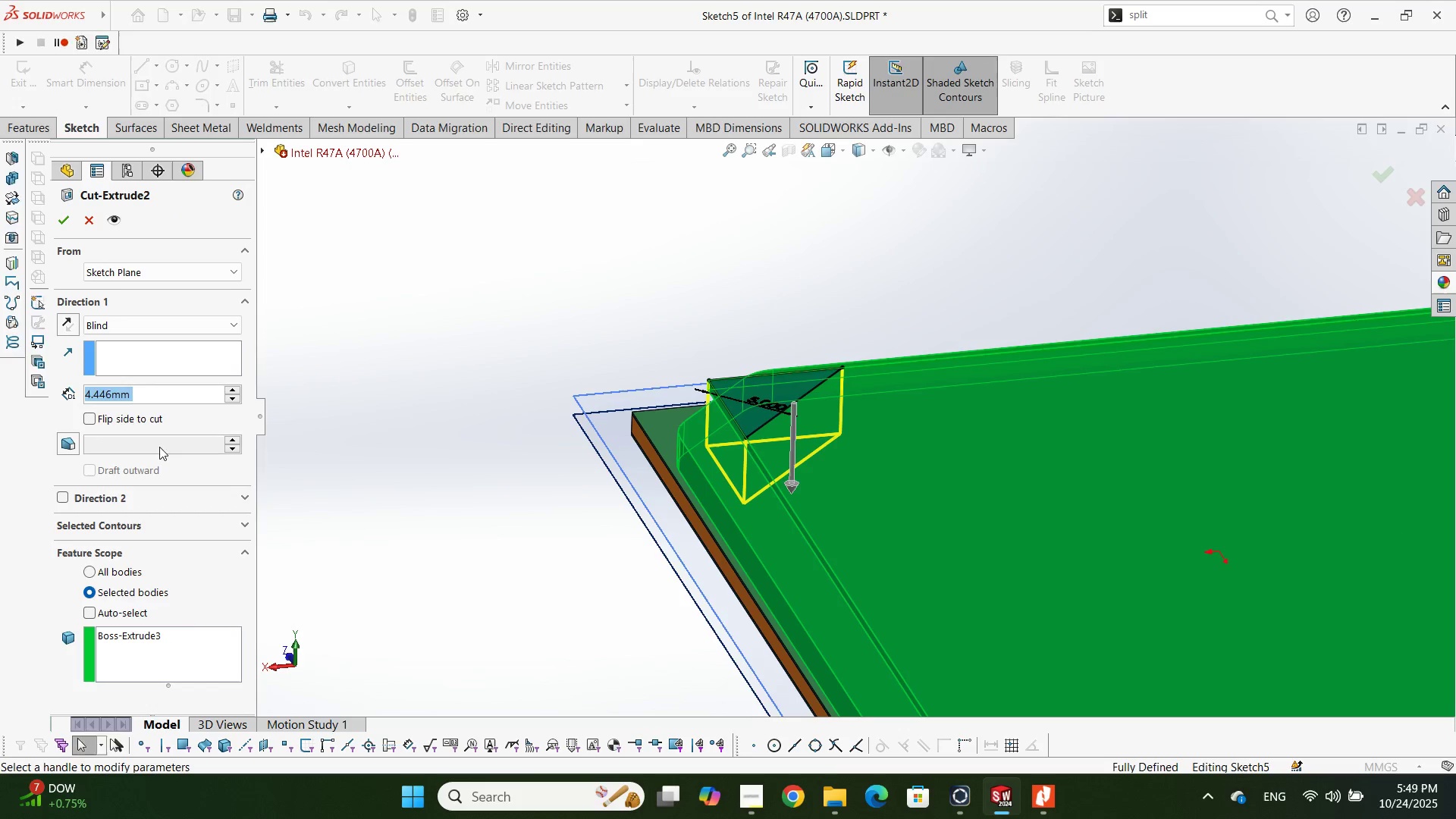 
key(Control+V)
 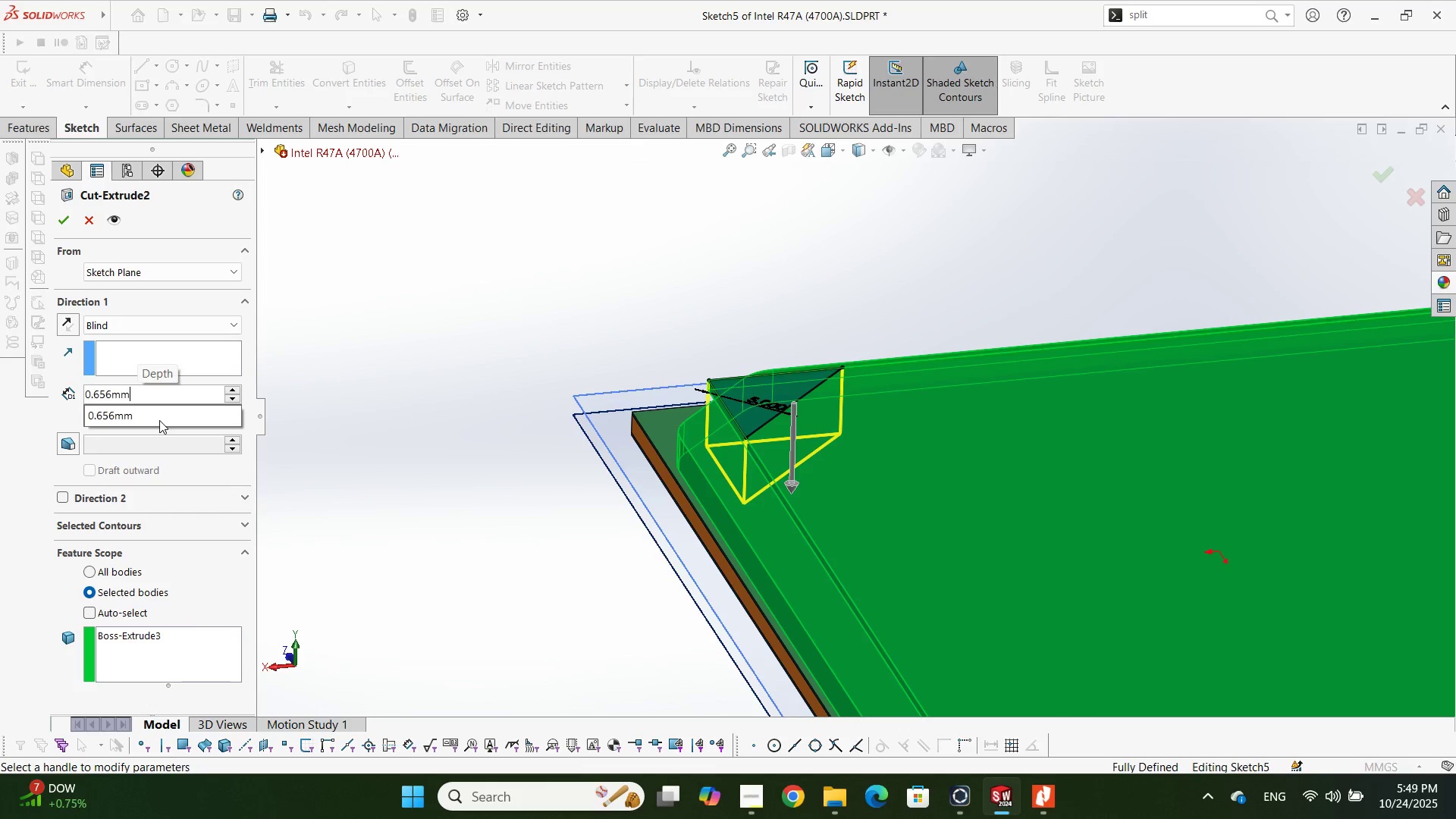 
key(Enter)
 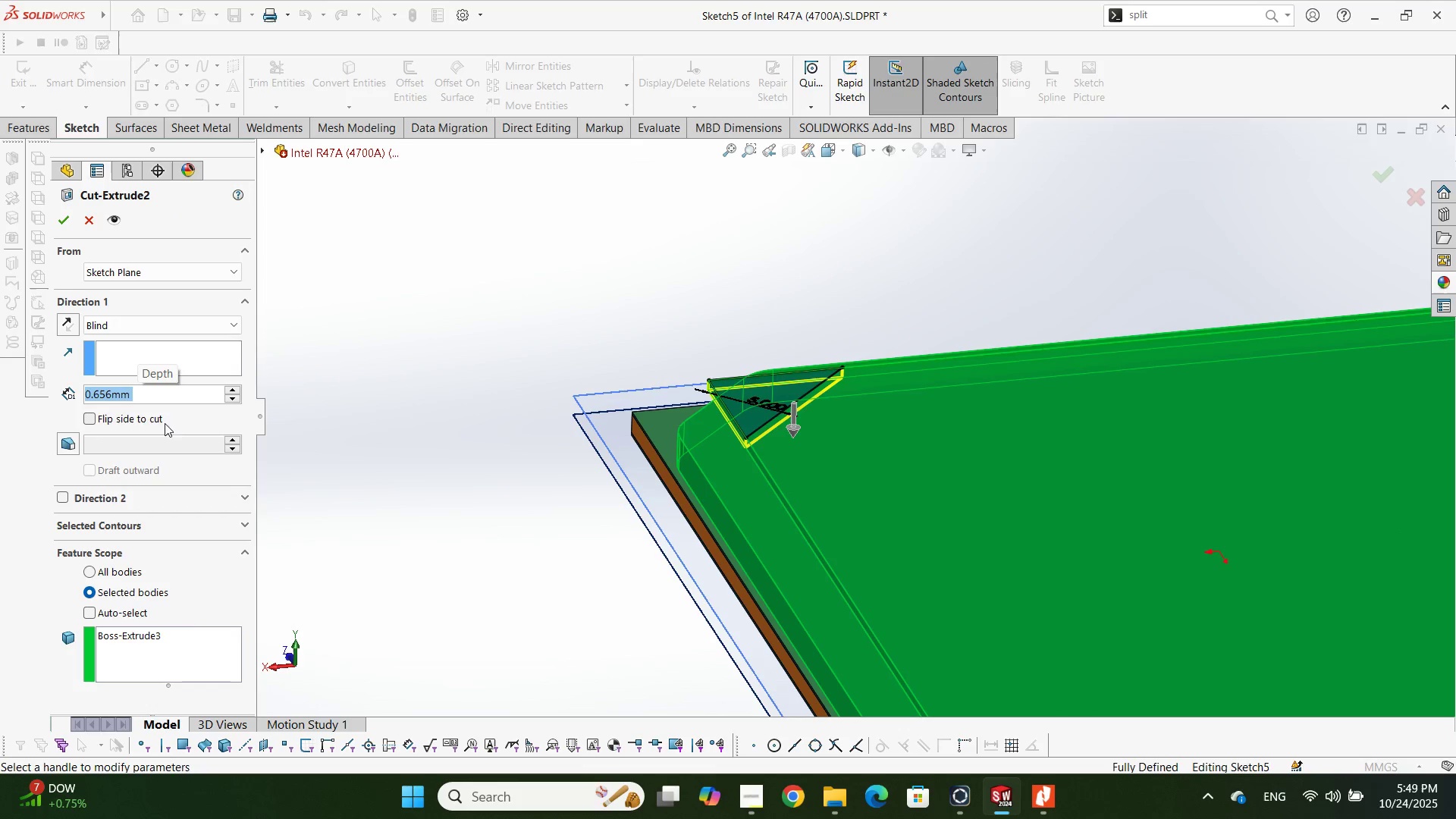 
key(Enter)
 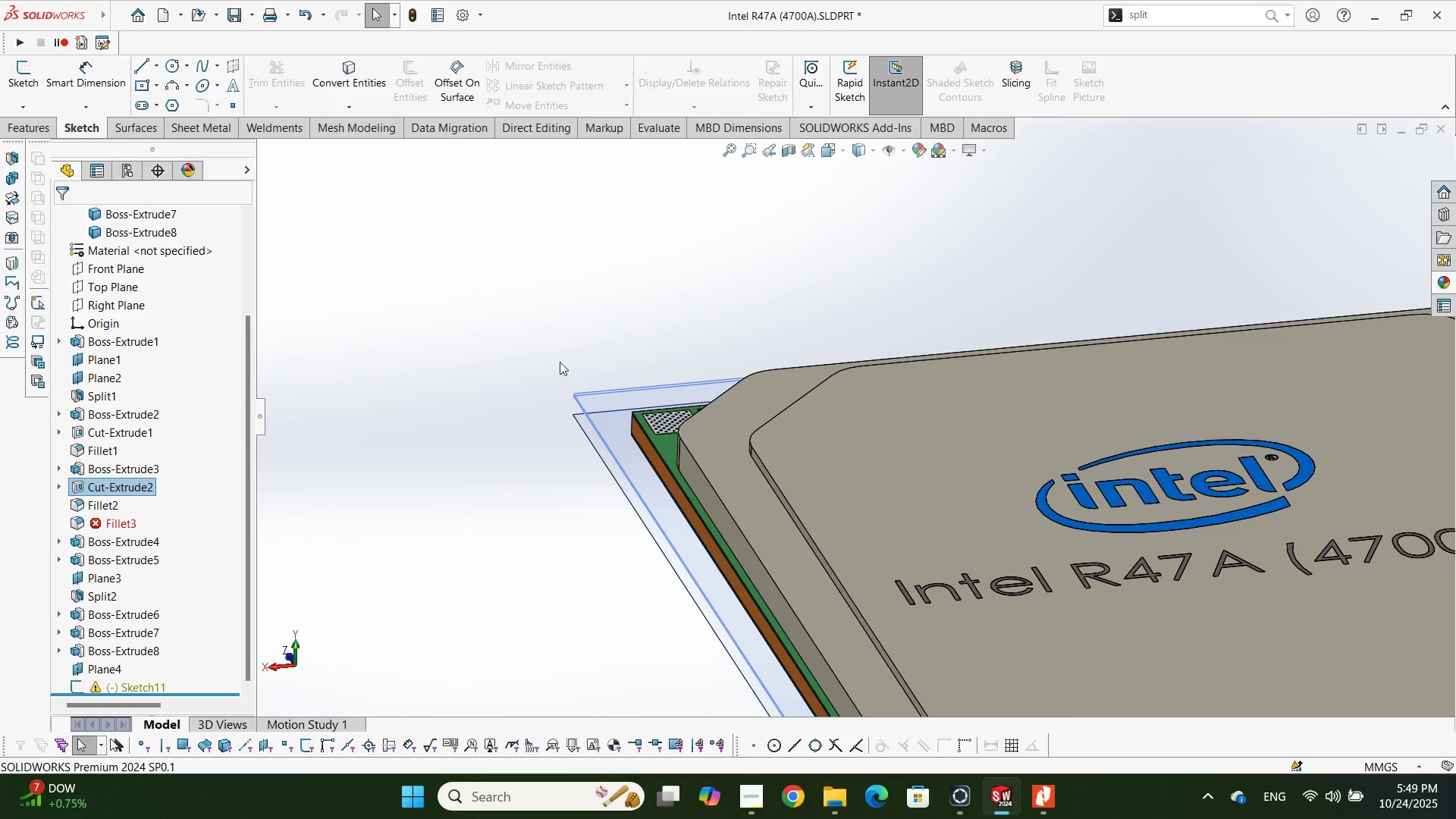 
scroll: coordinate [1072, 486], scroll_direction: up, amount: 2.0
 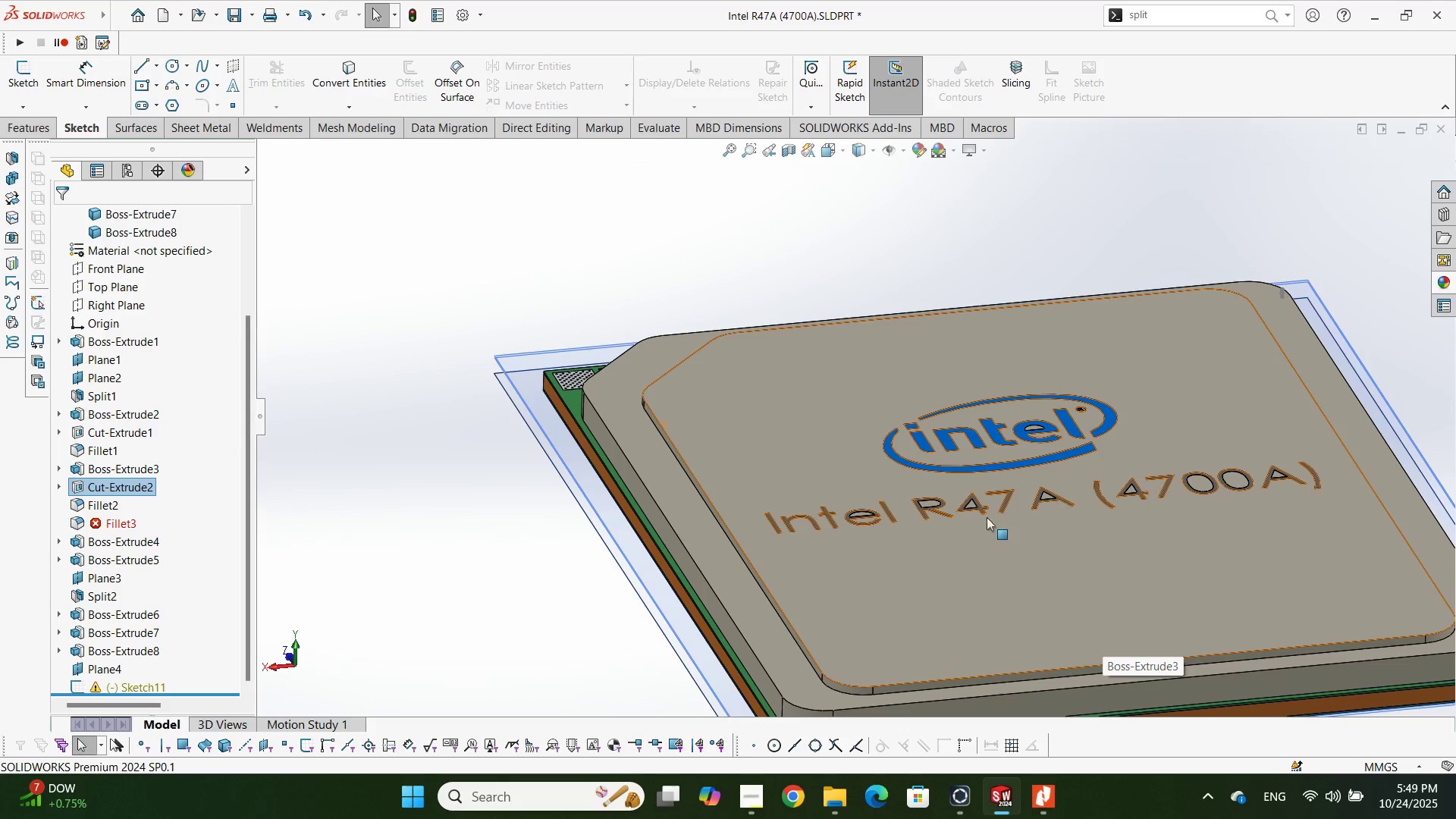 
key(Control+S)
 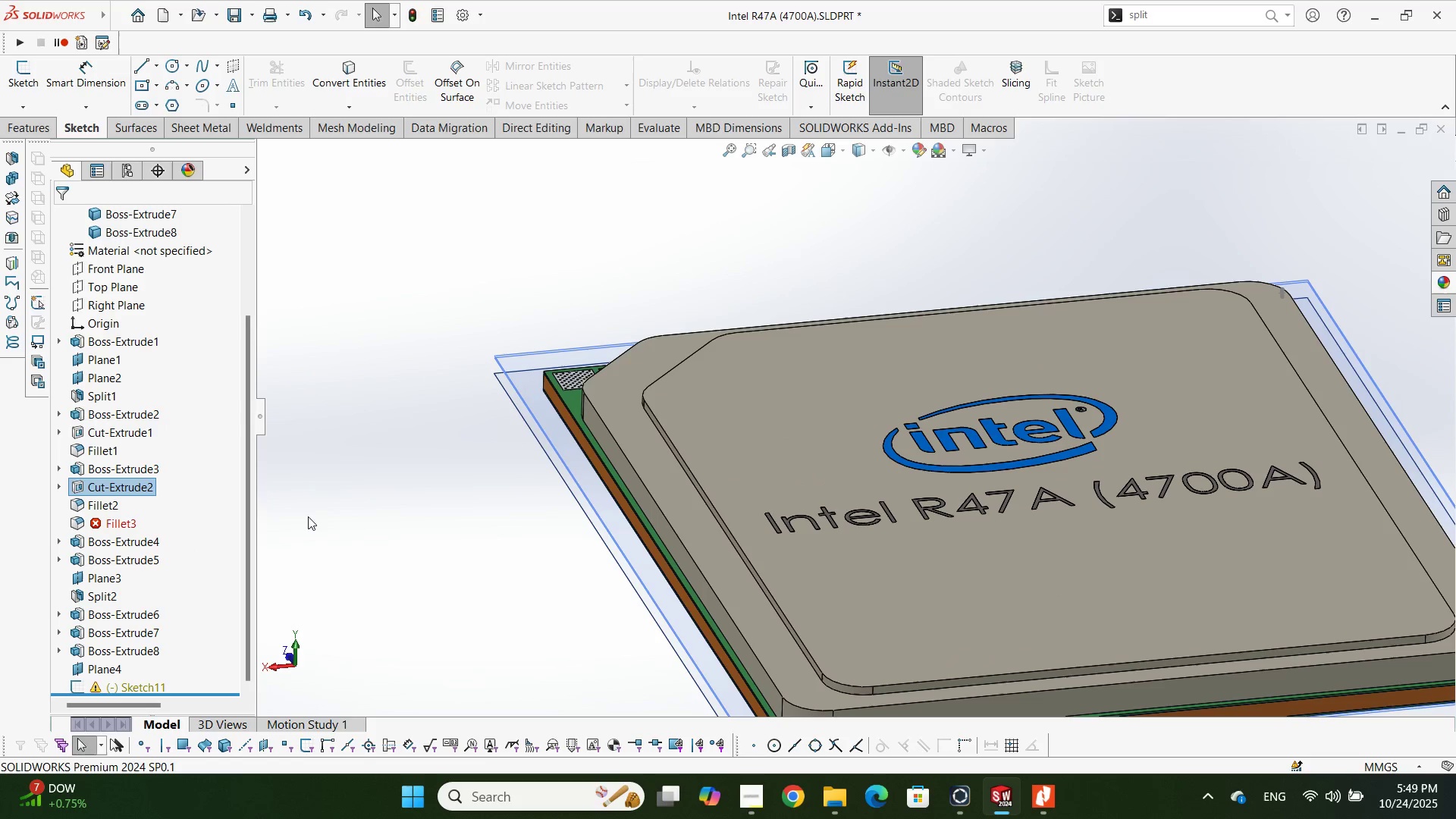 
left_click([109, 516])
 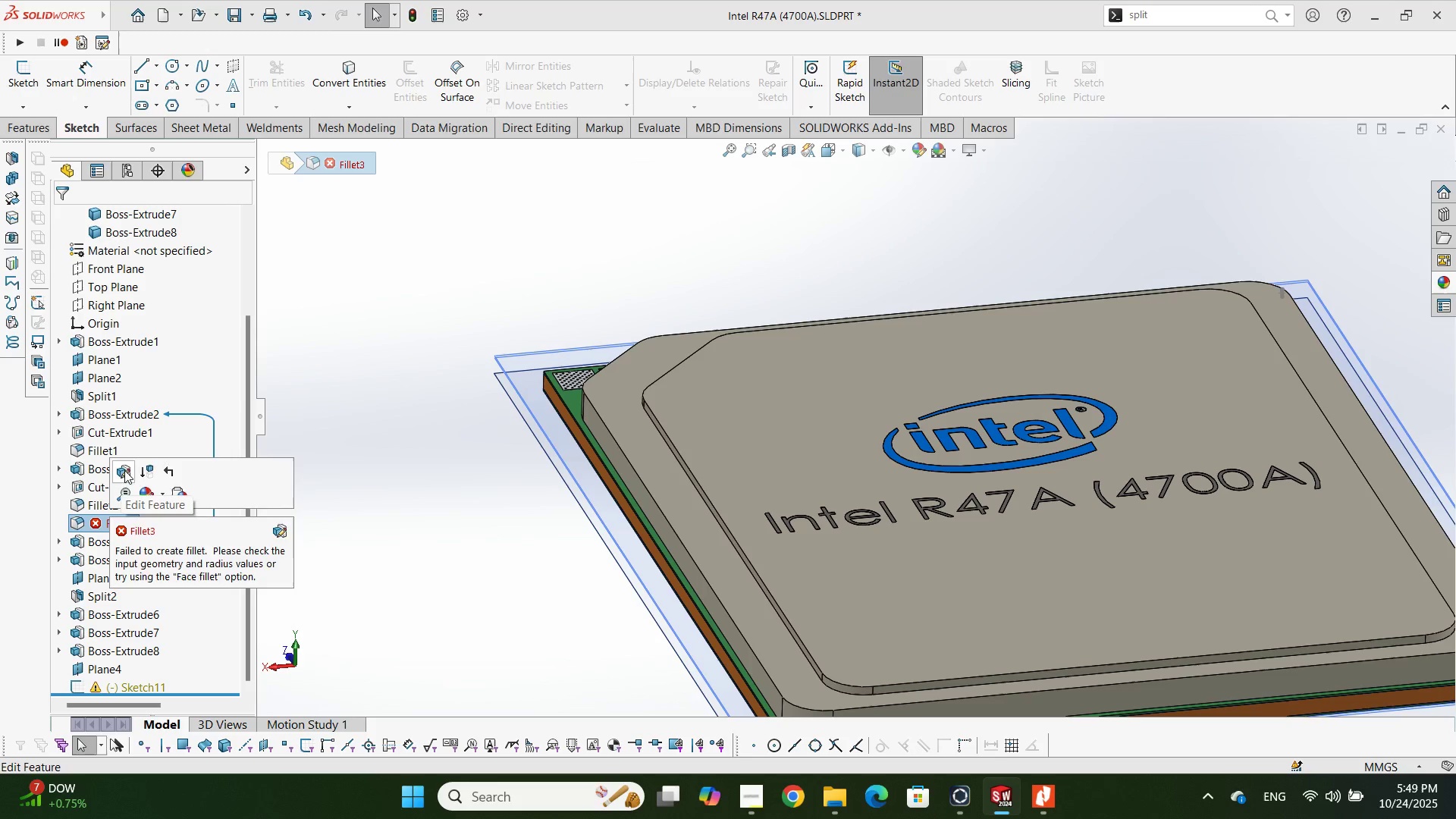 
left_click([125, 469])
 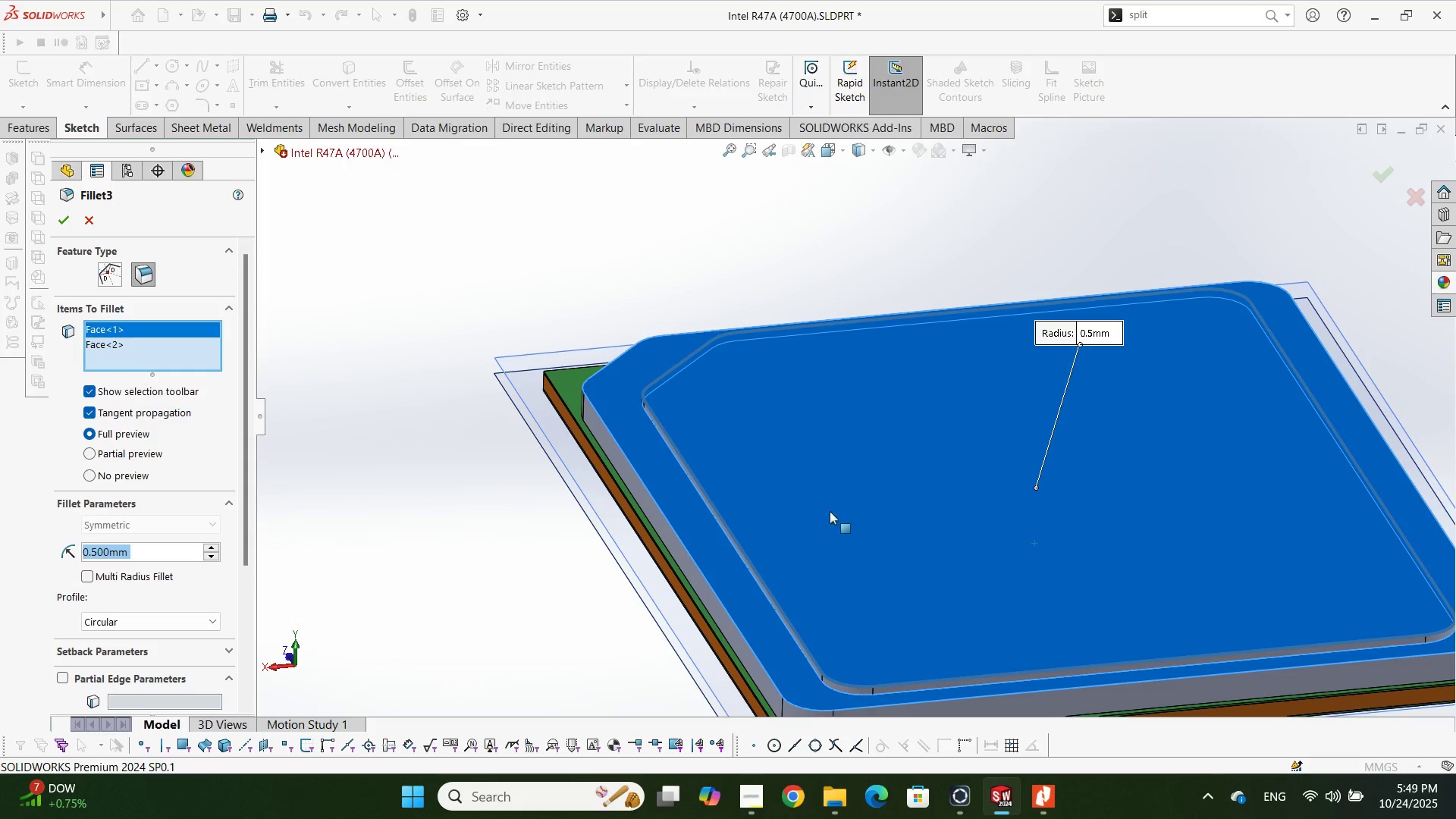 
scroll: coordinate [886, 601], scroll_direction: none, amount: 0.0
 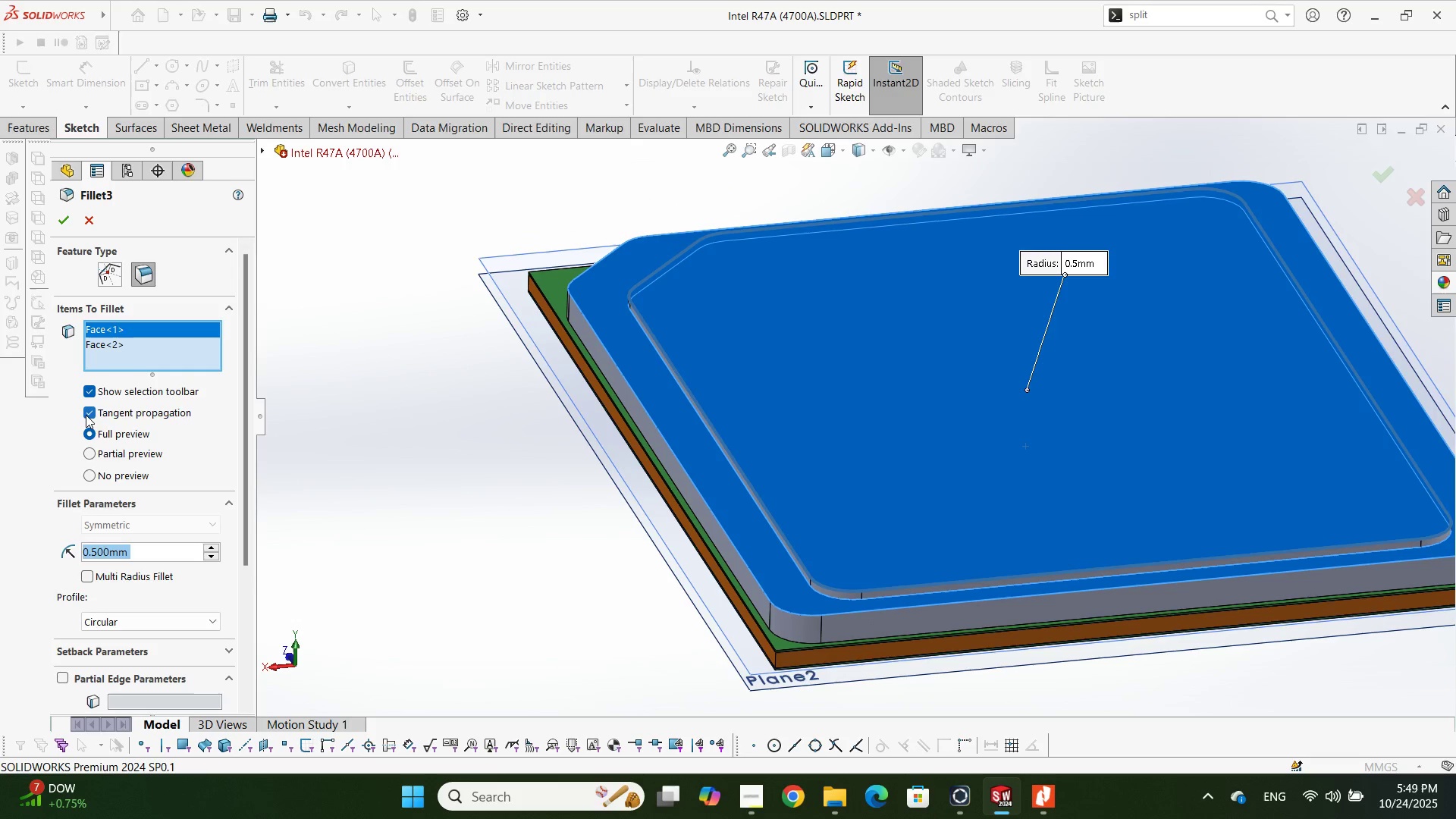 
key(Numpad0)
 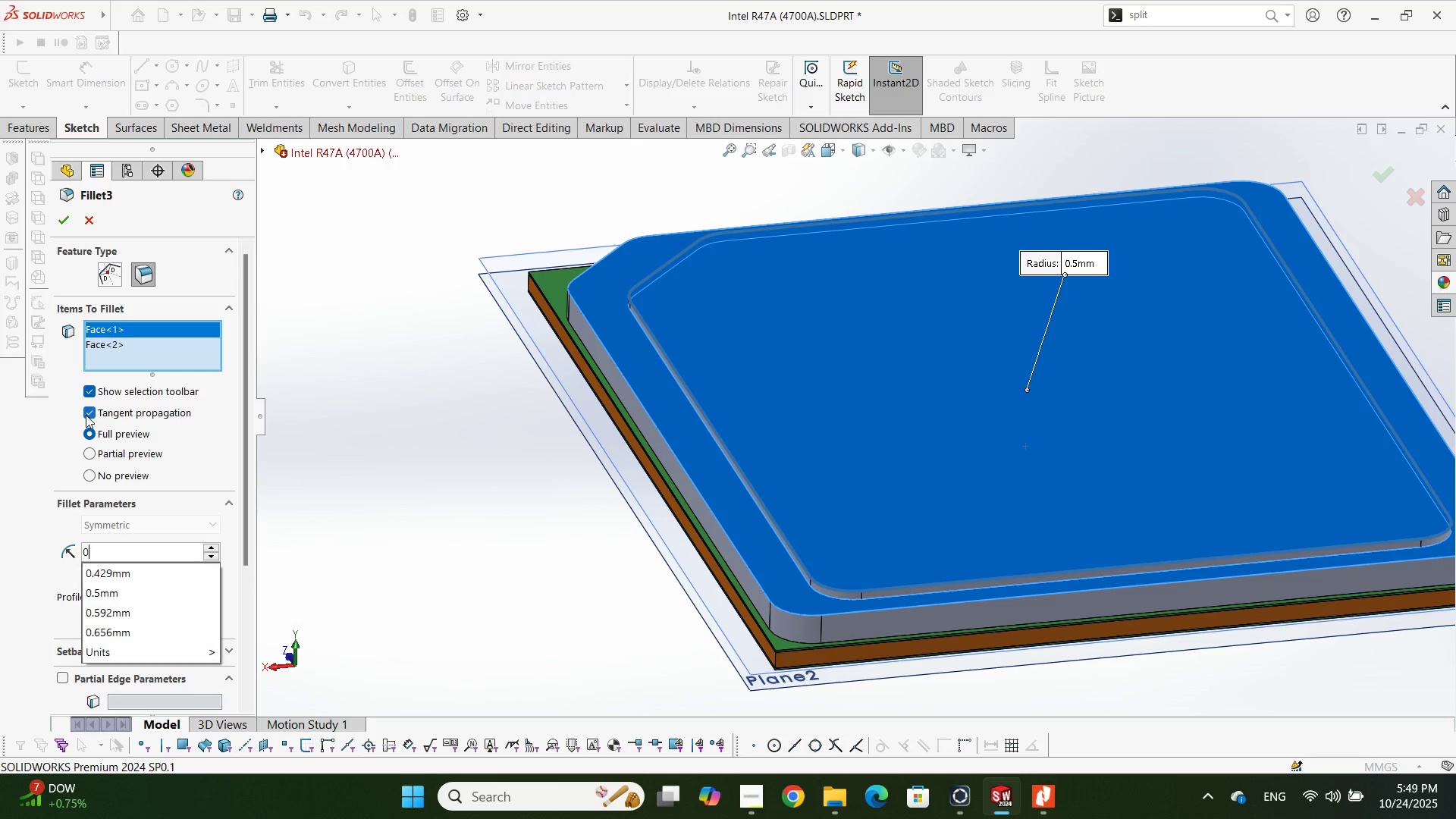 
key(NumpadDecimal)
 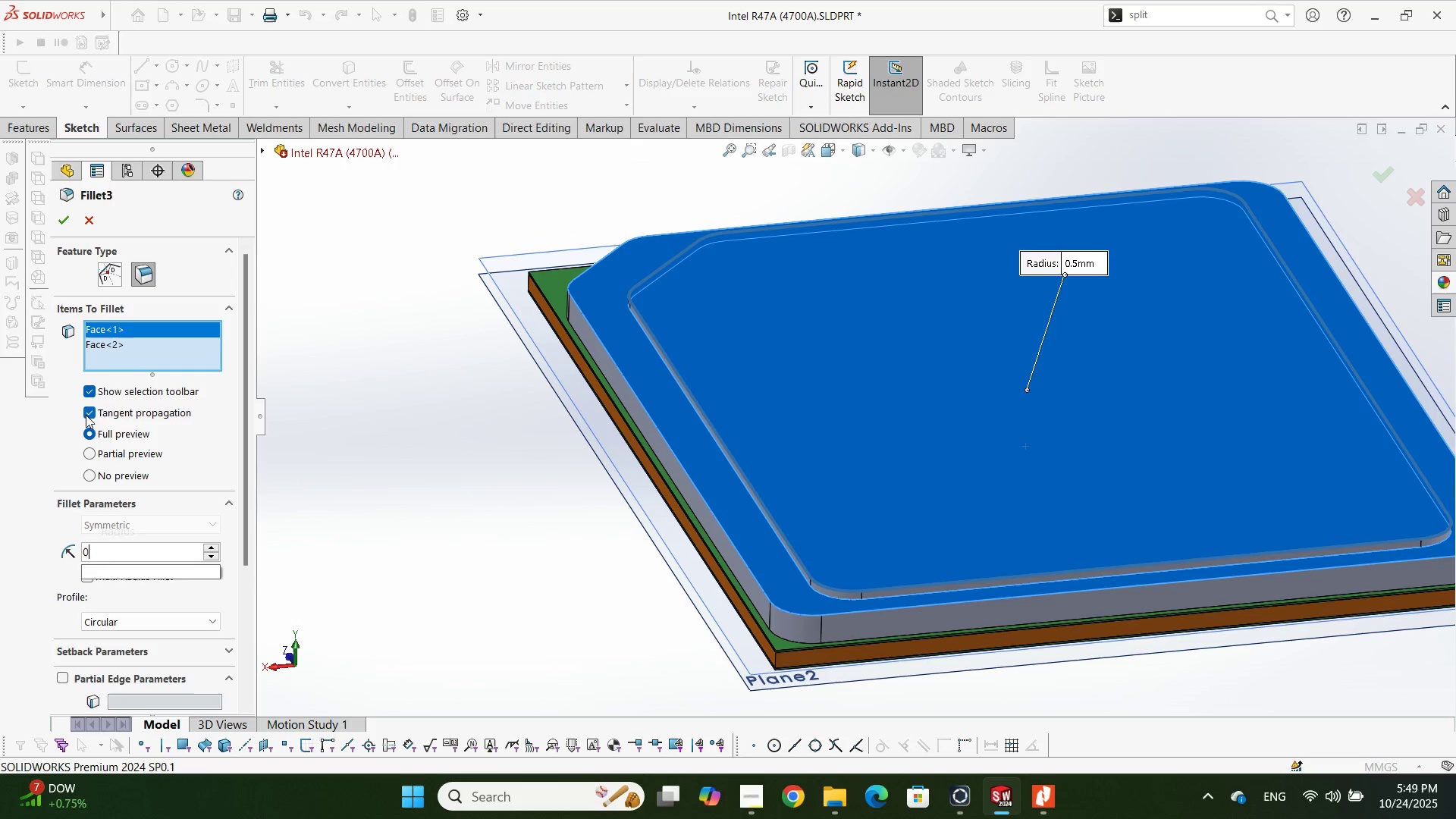 
key(Numpad0)
 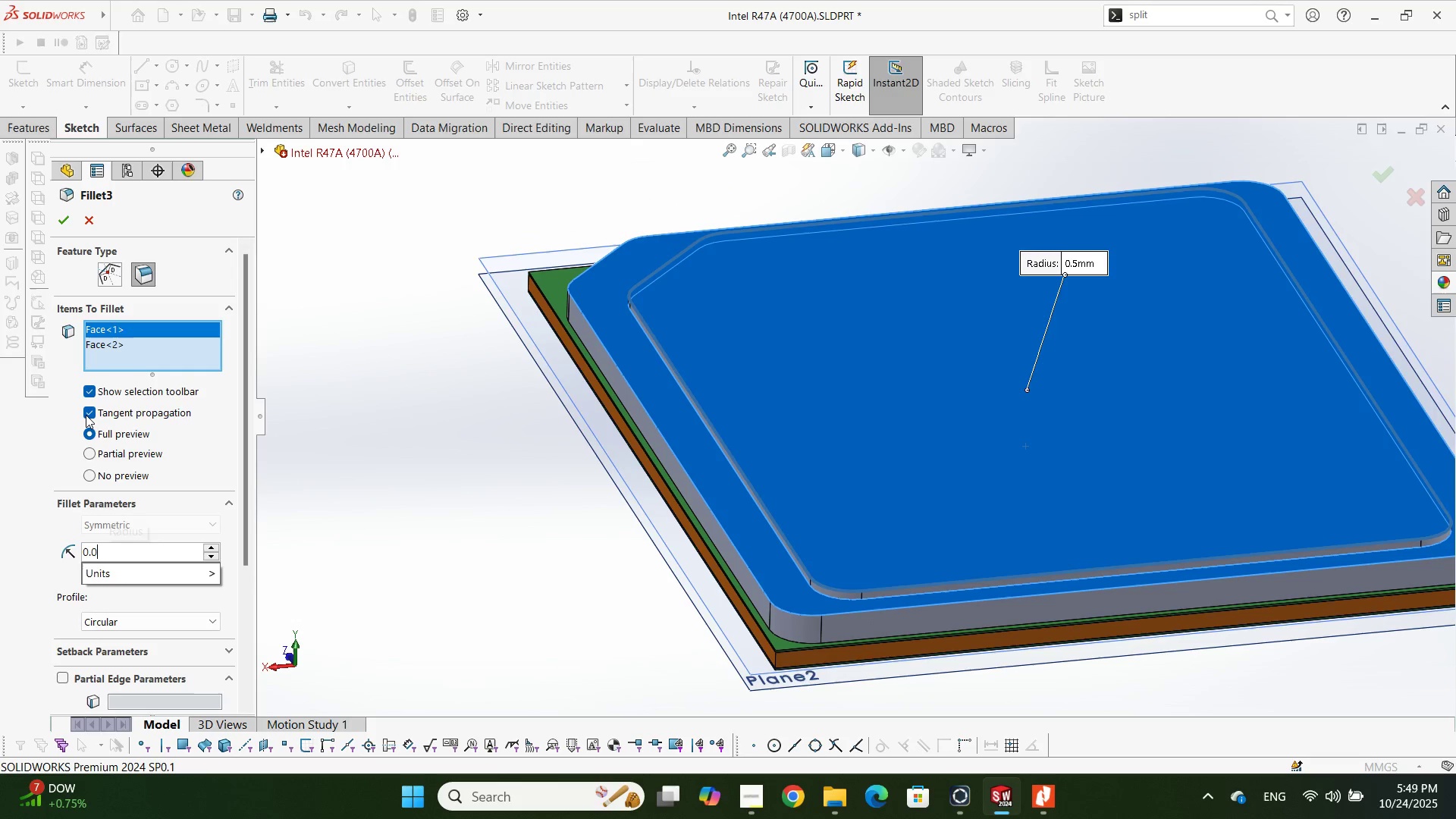 
key(Numpad2)
 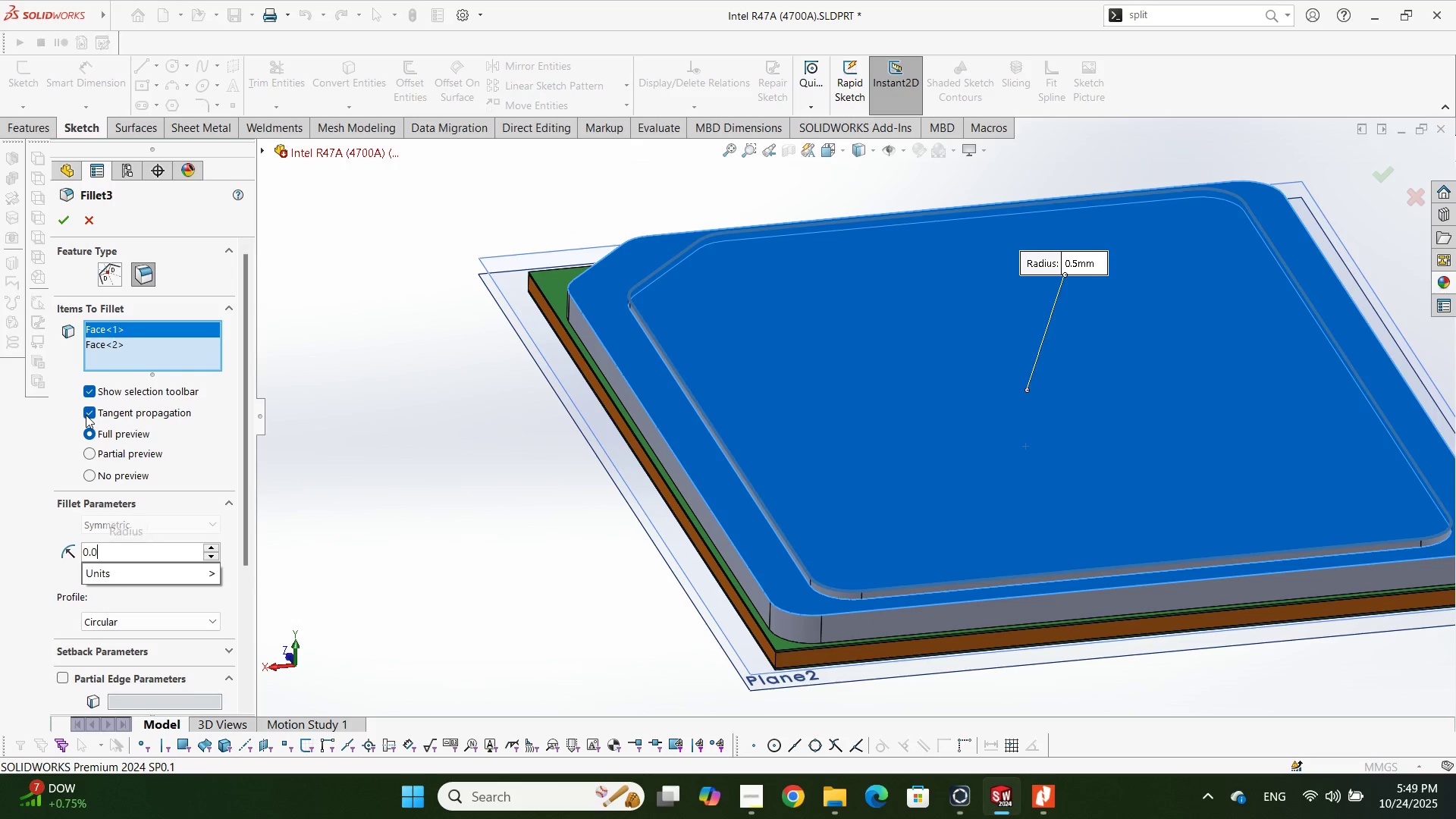 
key(NumpadEnter)
 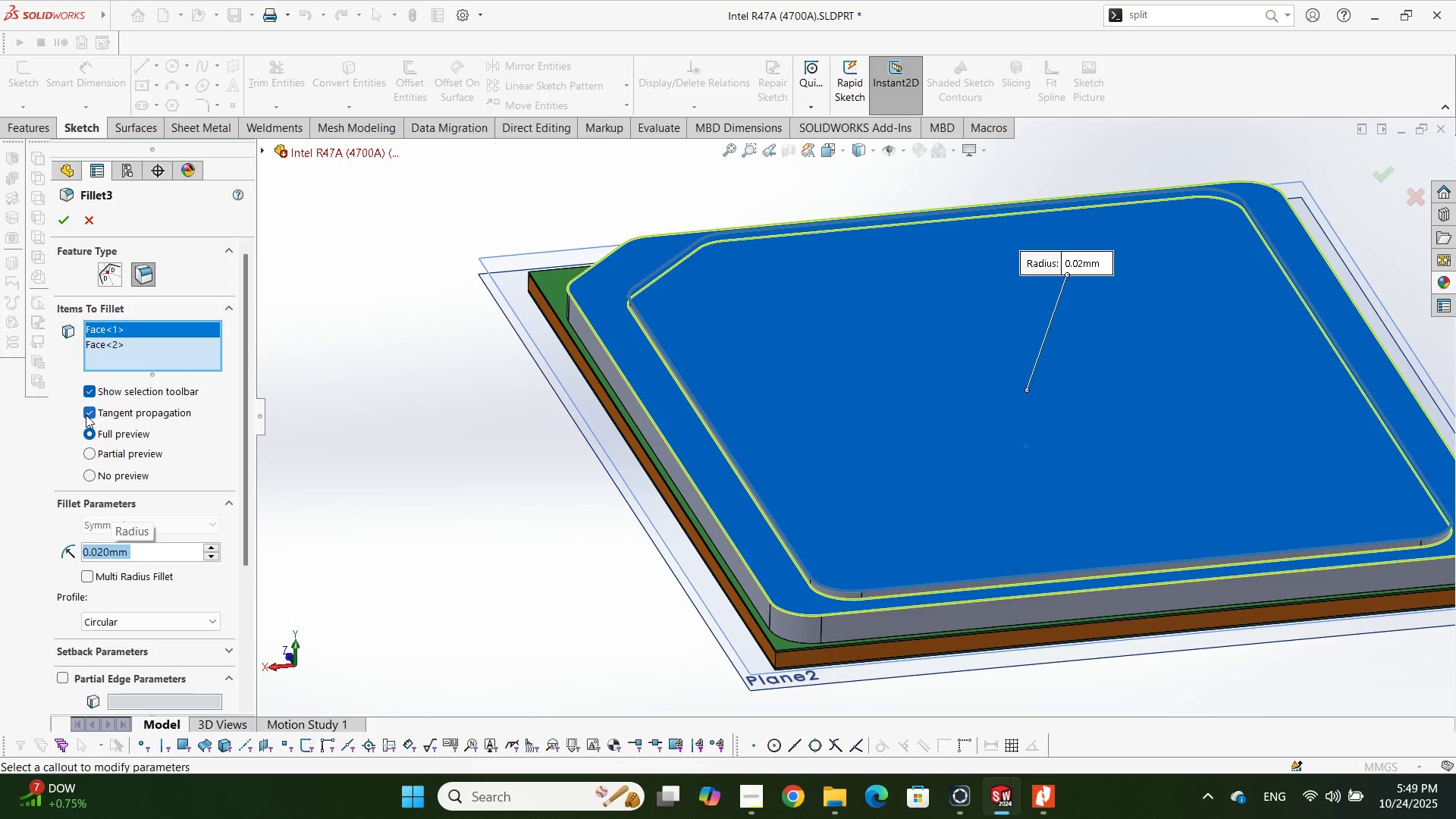 
key(Numpad0)
 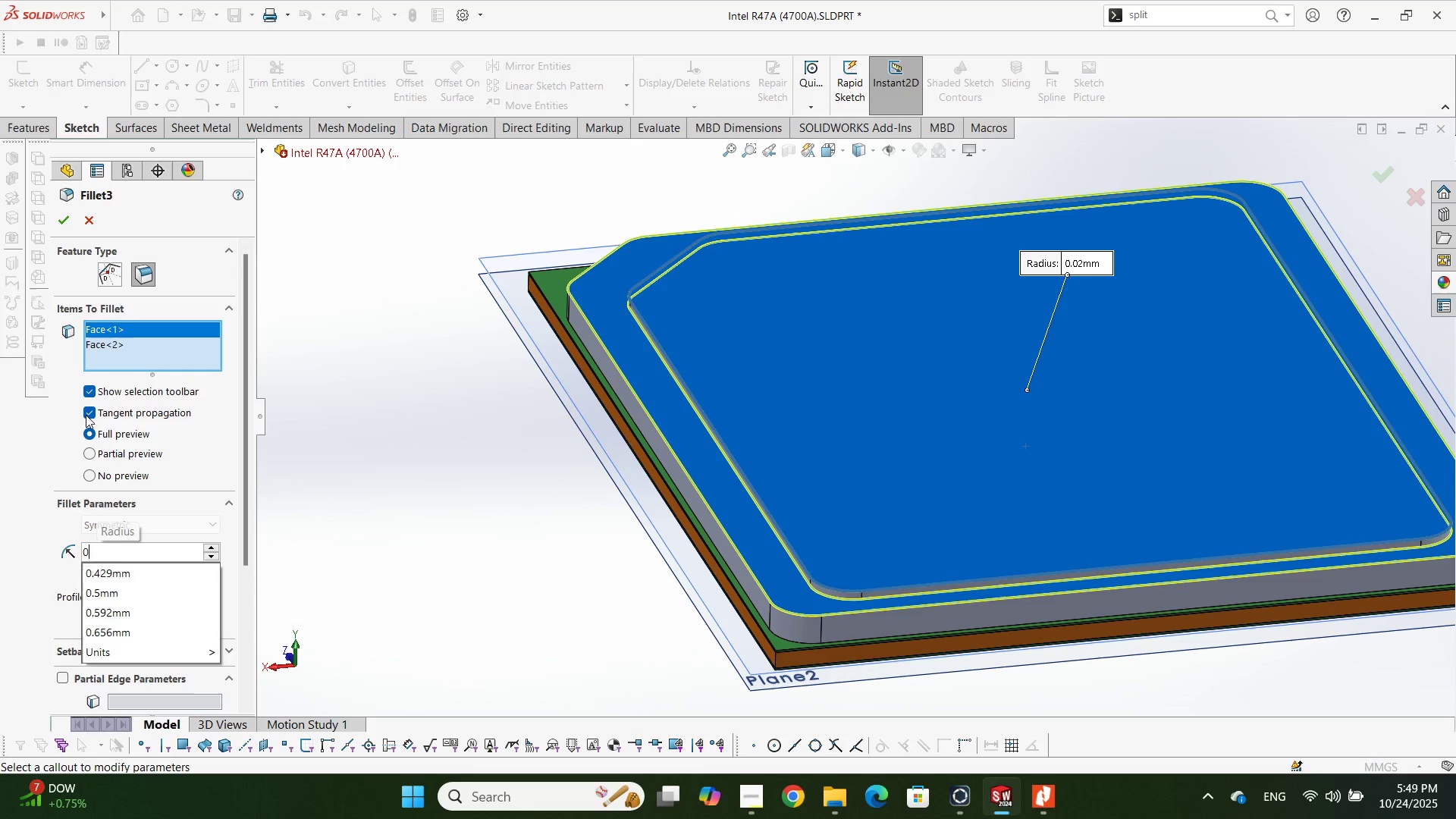 
key(NumpadDecimal)
 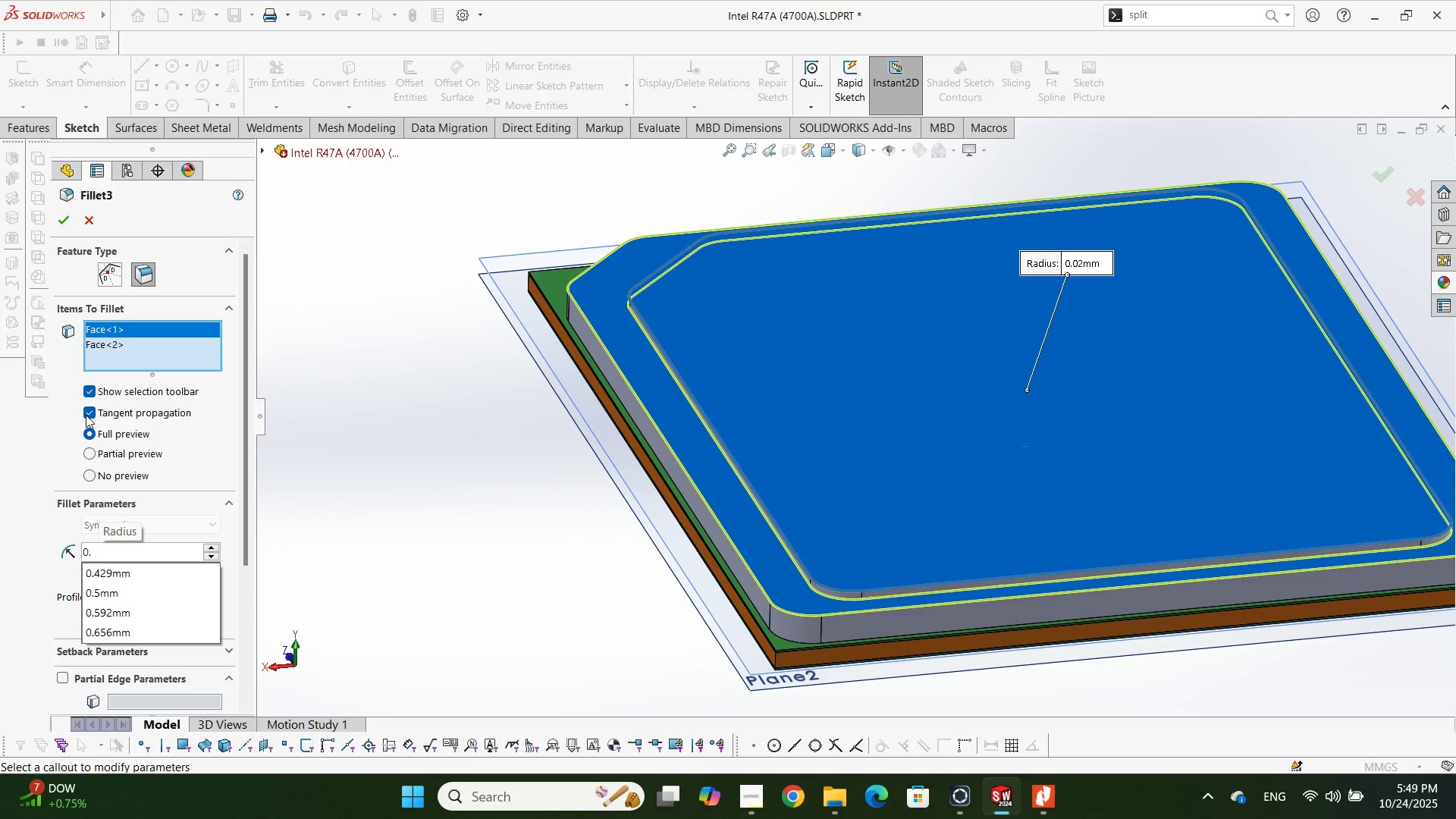 
key(Numpad2)
 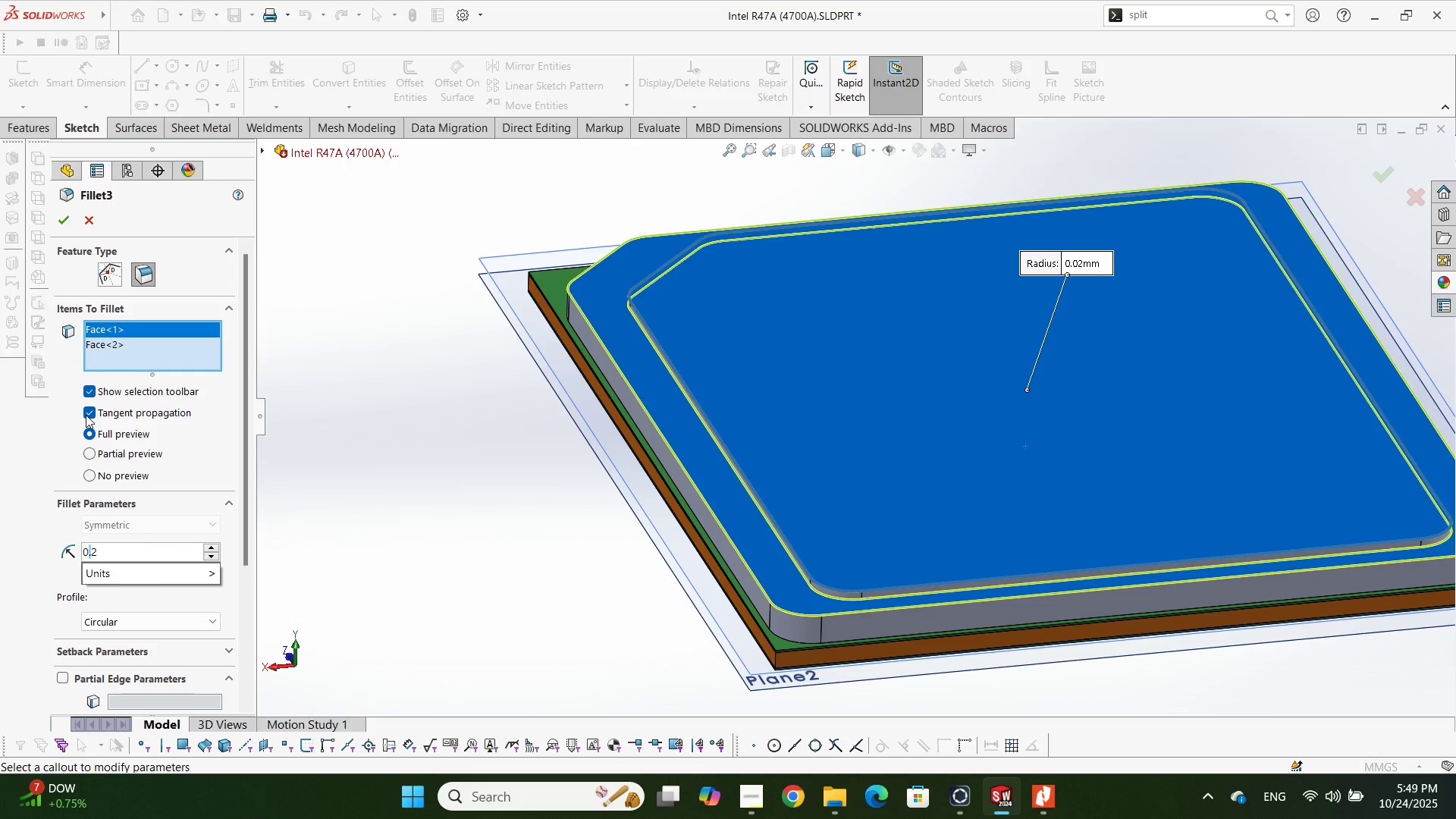 
key(NumpadEnter)
 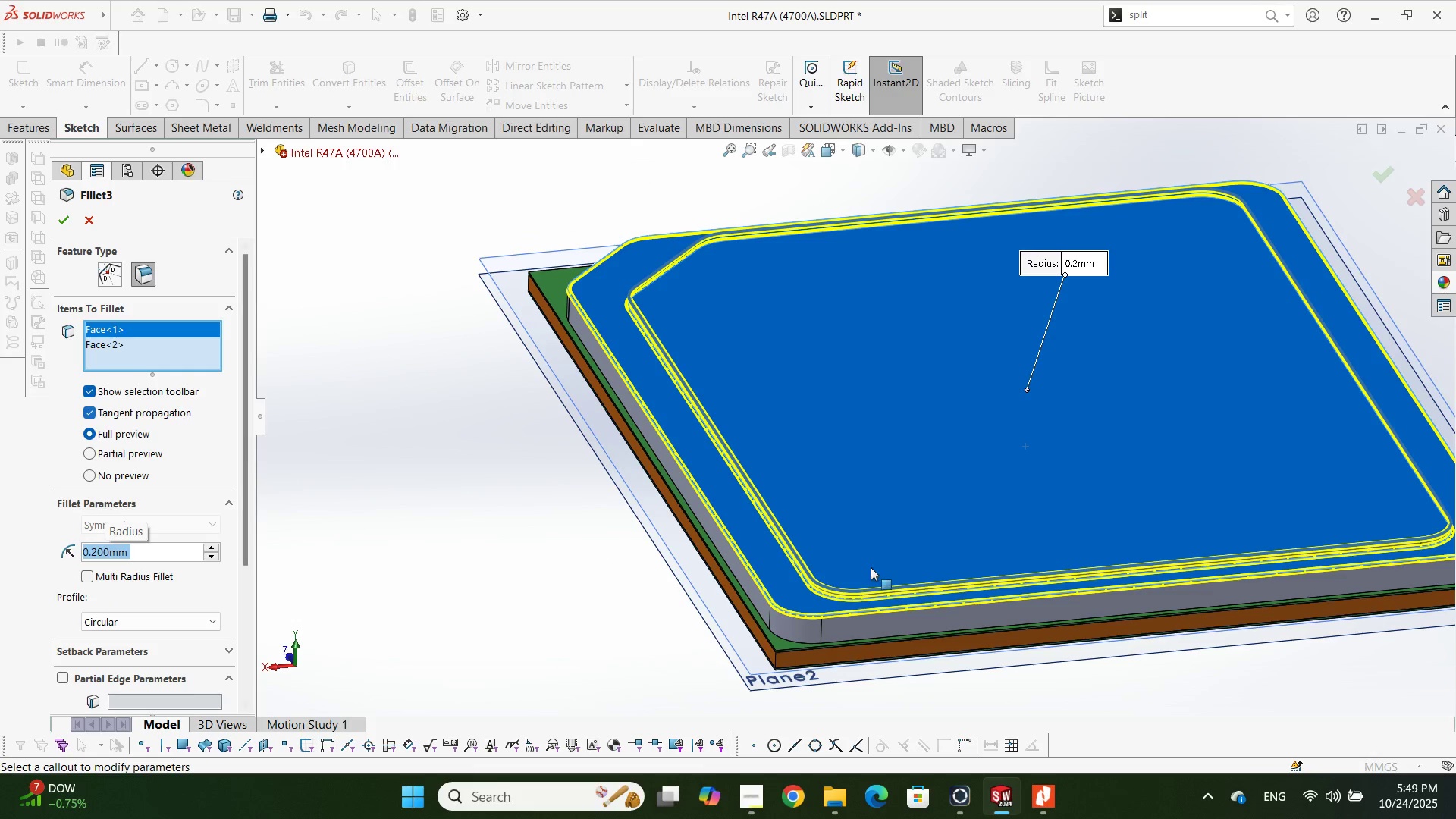 
scroll: coordinate [808, 621], scroll_direction: down, amount: 9.0
 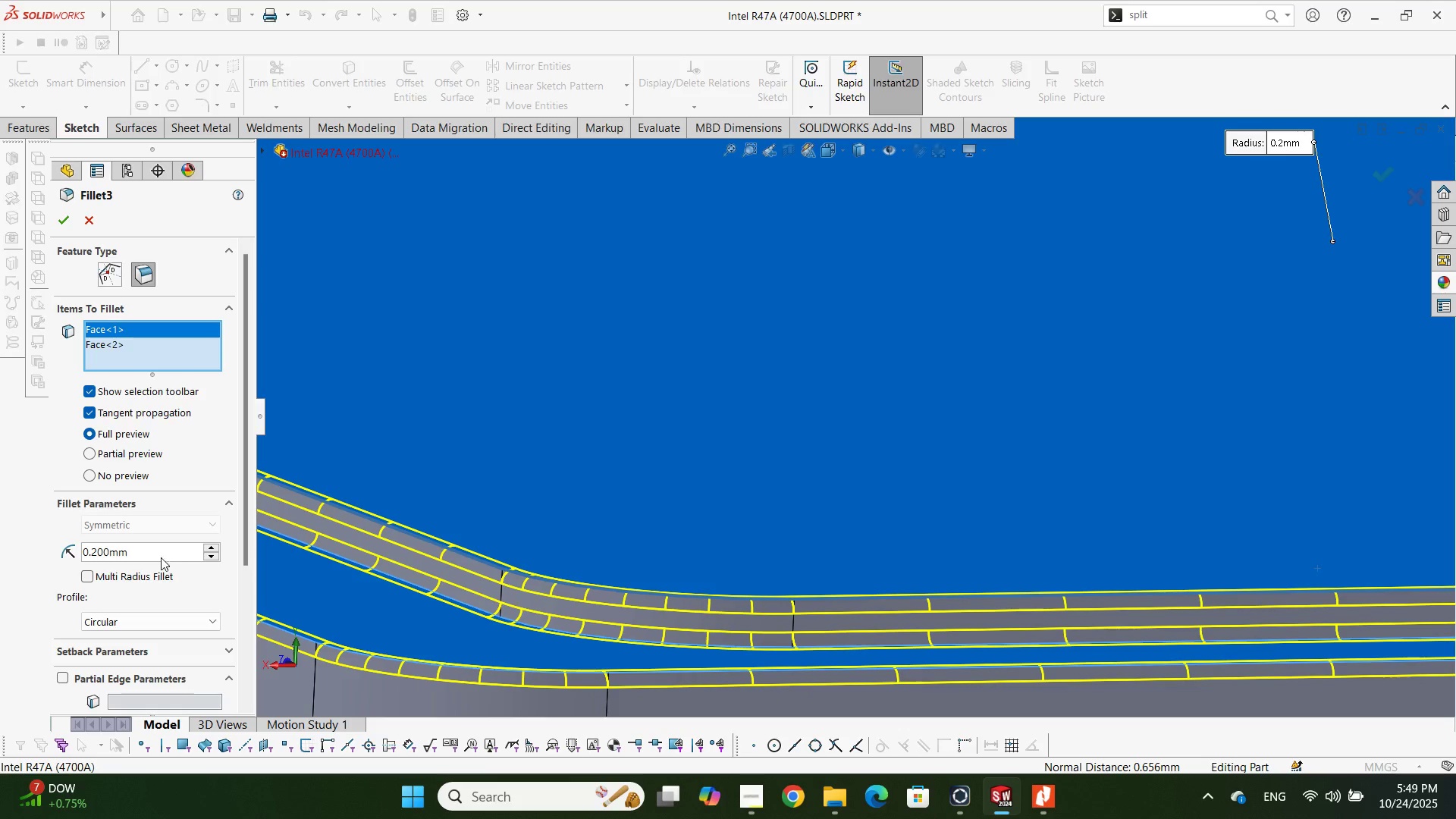 
double_click([161, 541])
 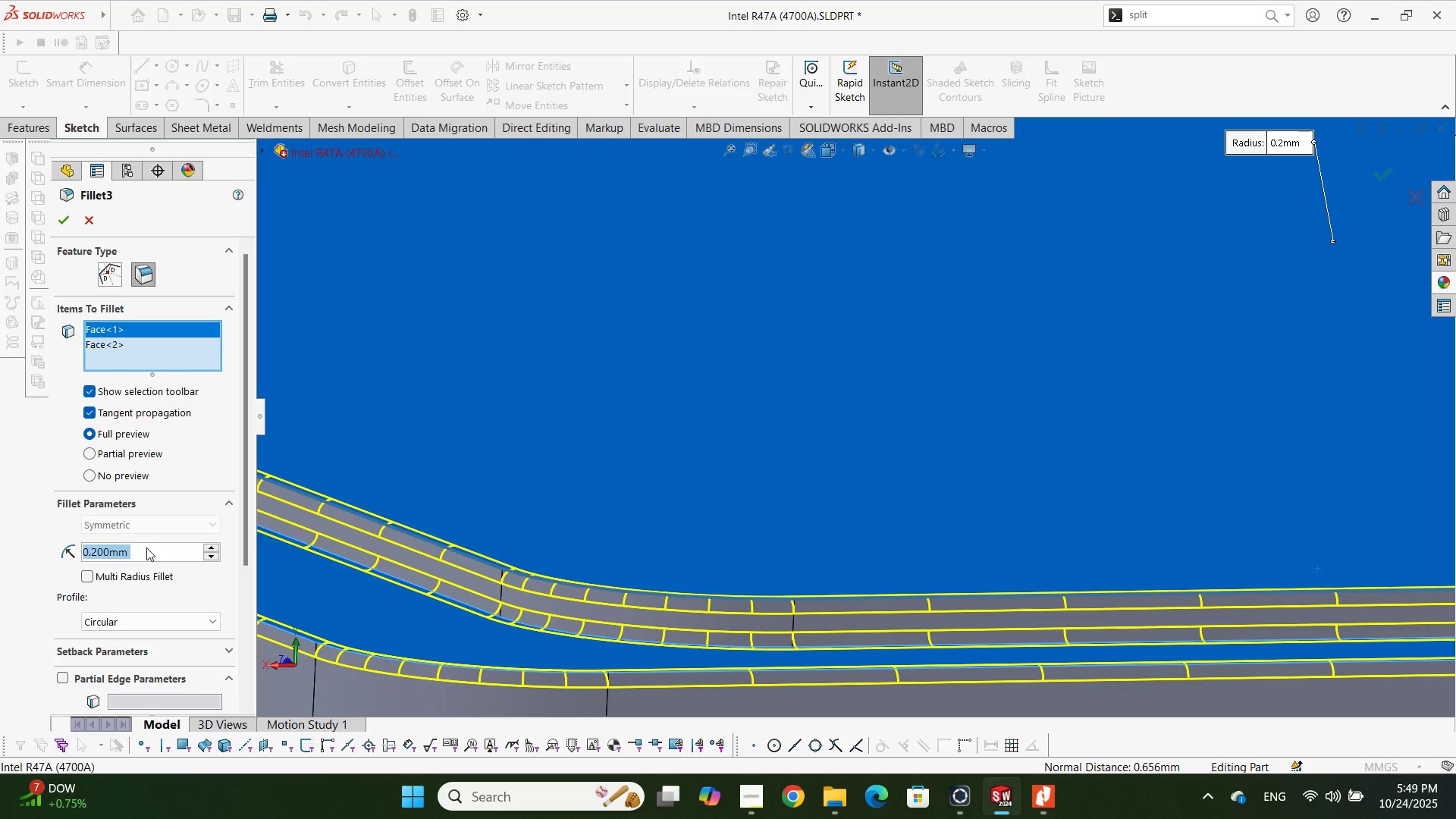 
triple_click([146, 548])
 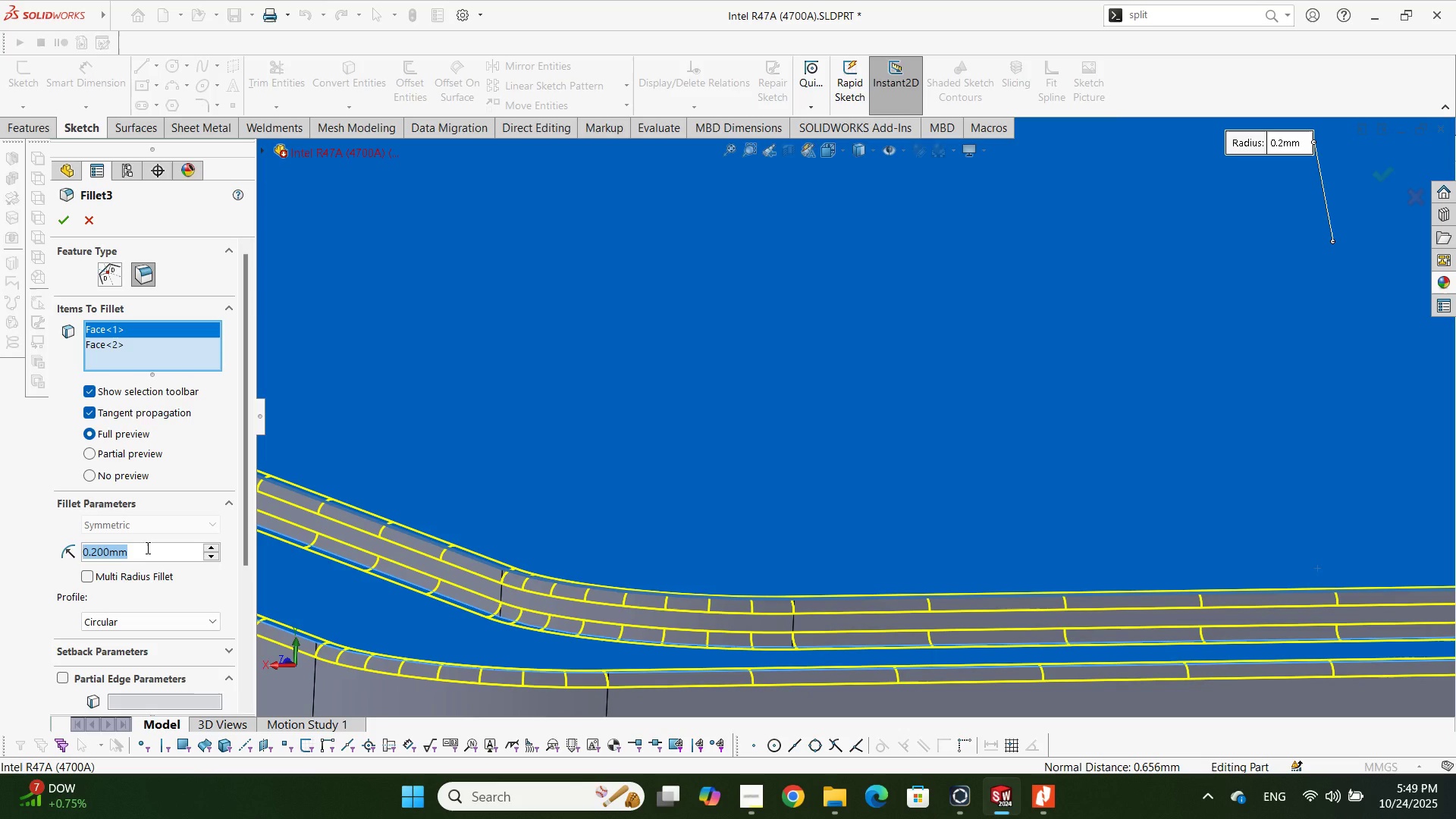 
triple_click([146, 548])
 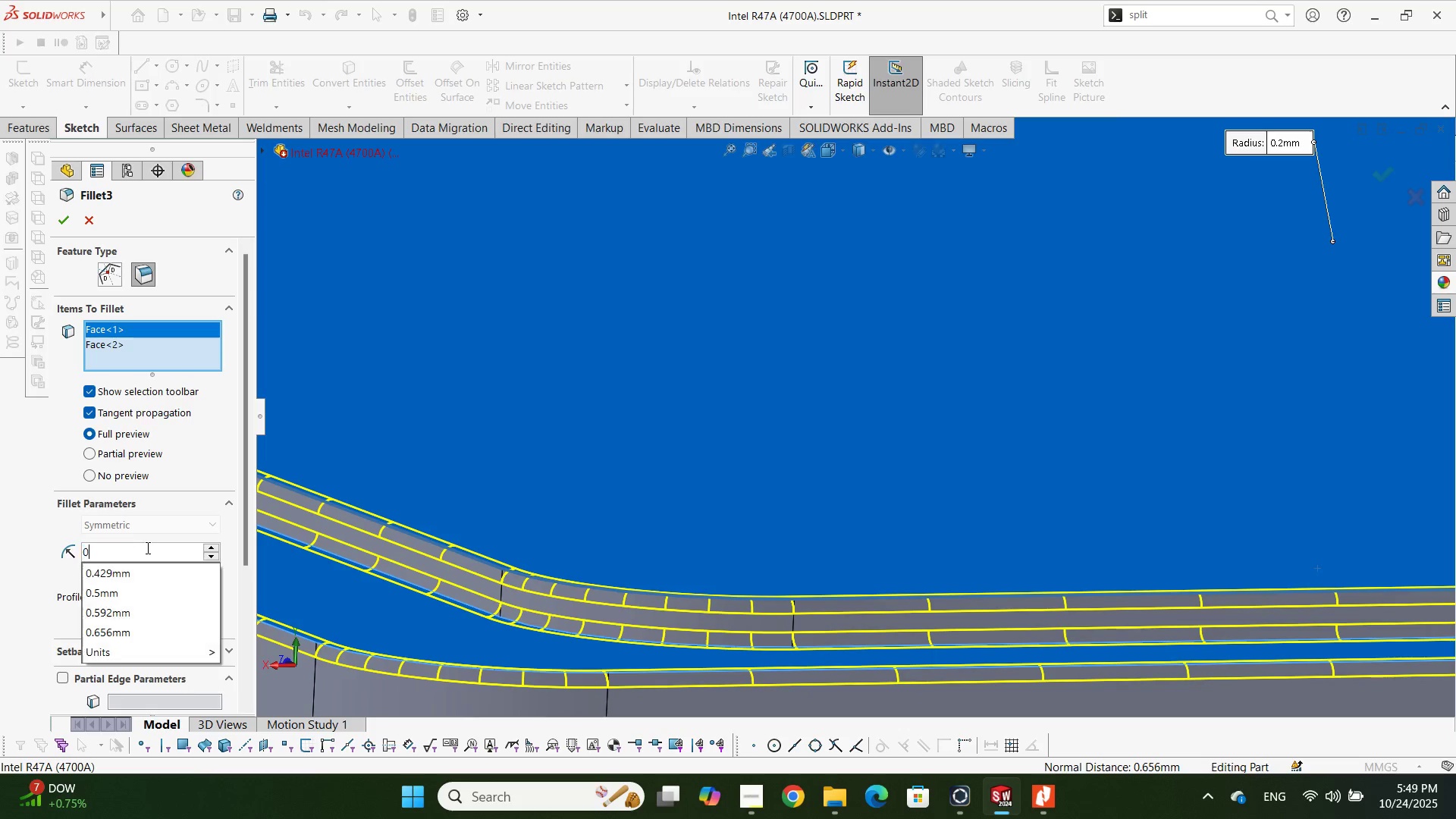 
key(Numpad0)
 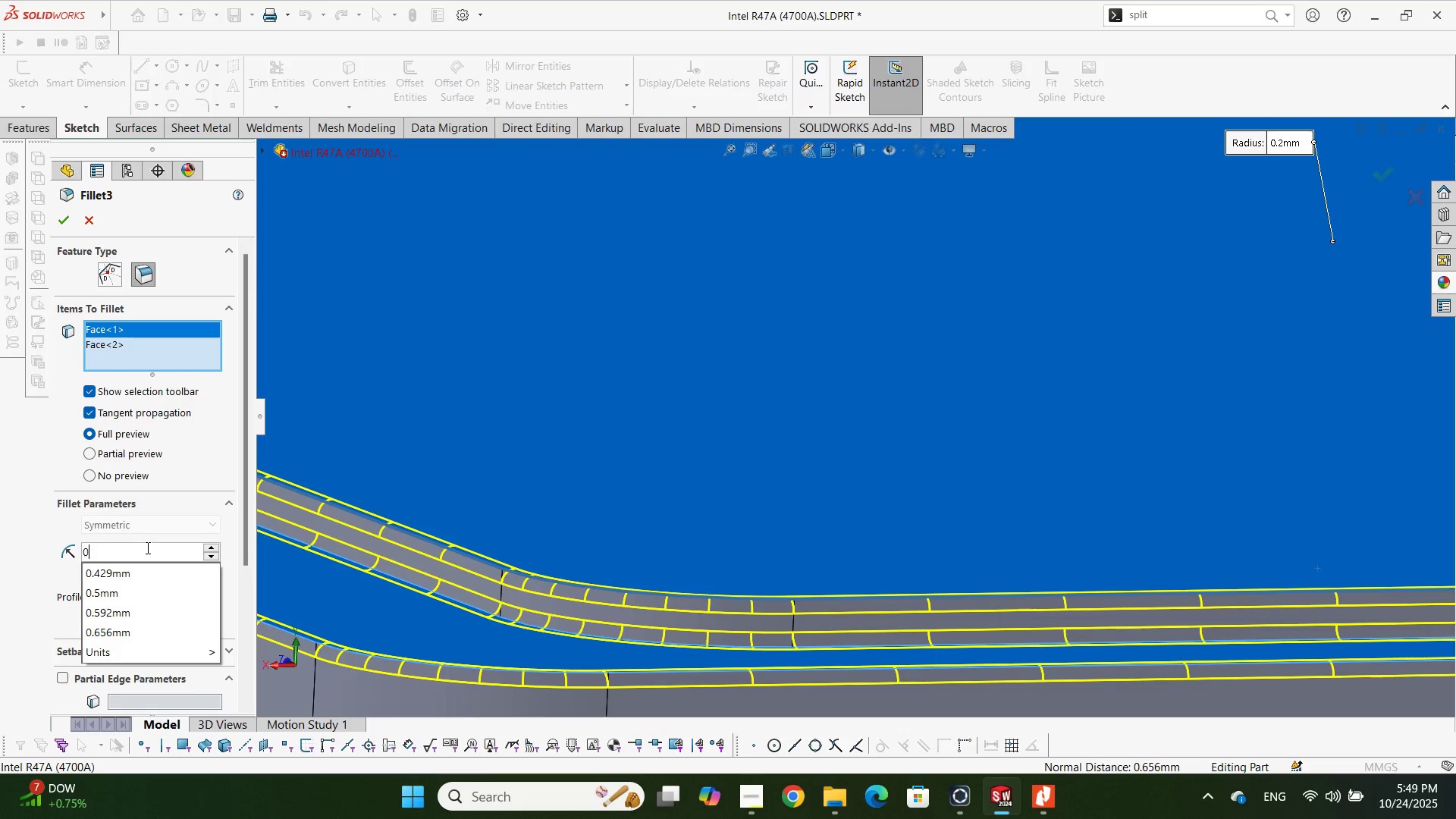 
key(NumpadDecimal)
 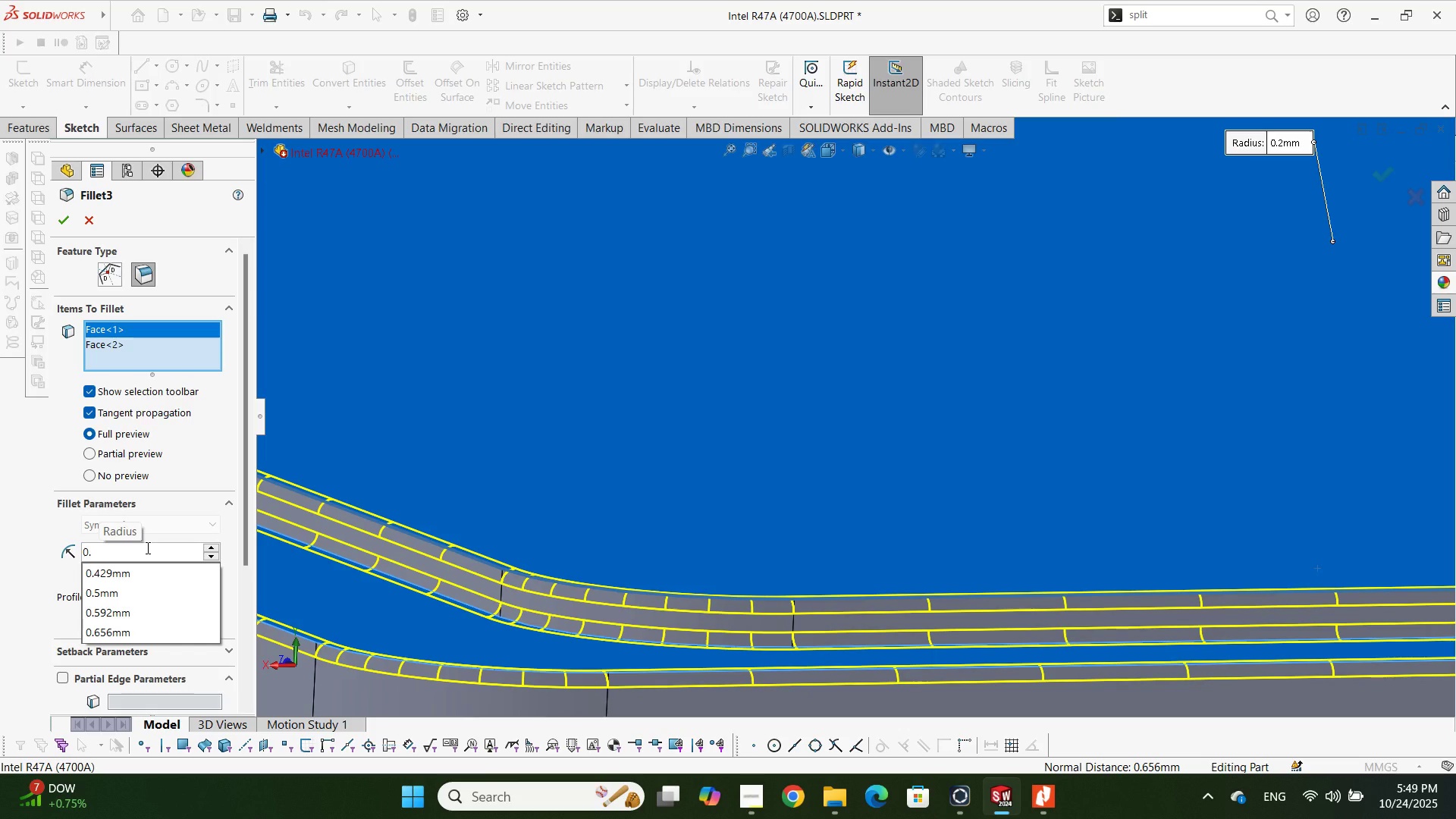 
key(Numpad1)
 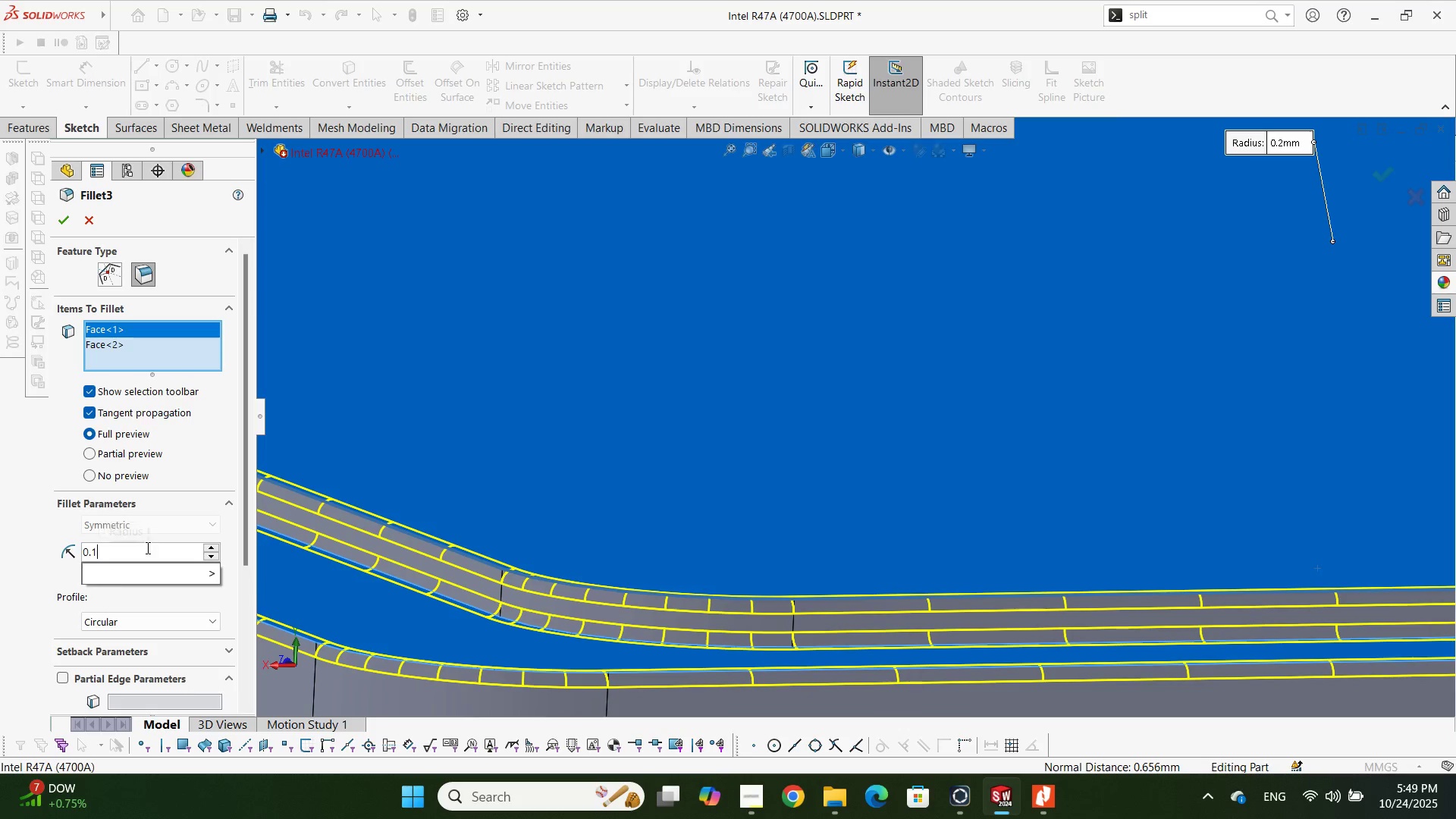 
key(NumpadEnter)
 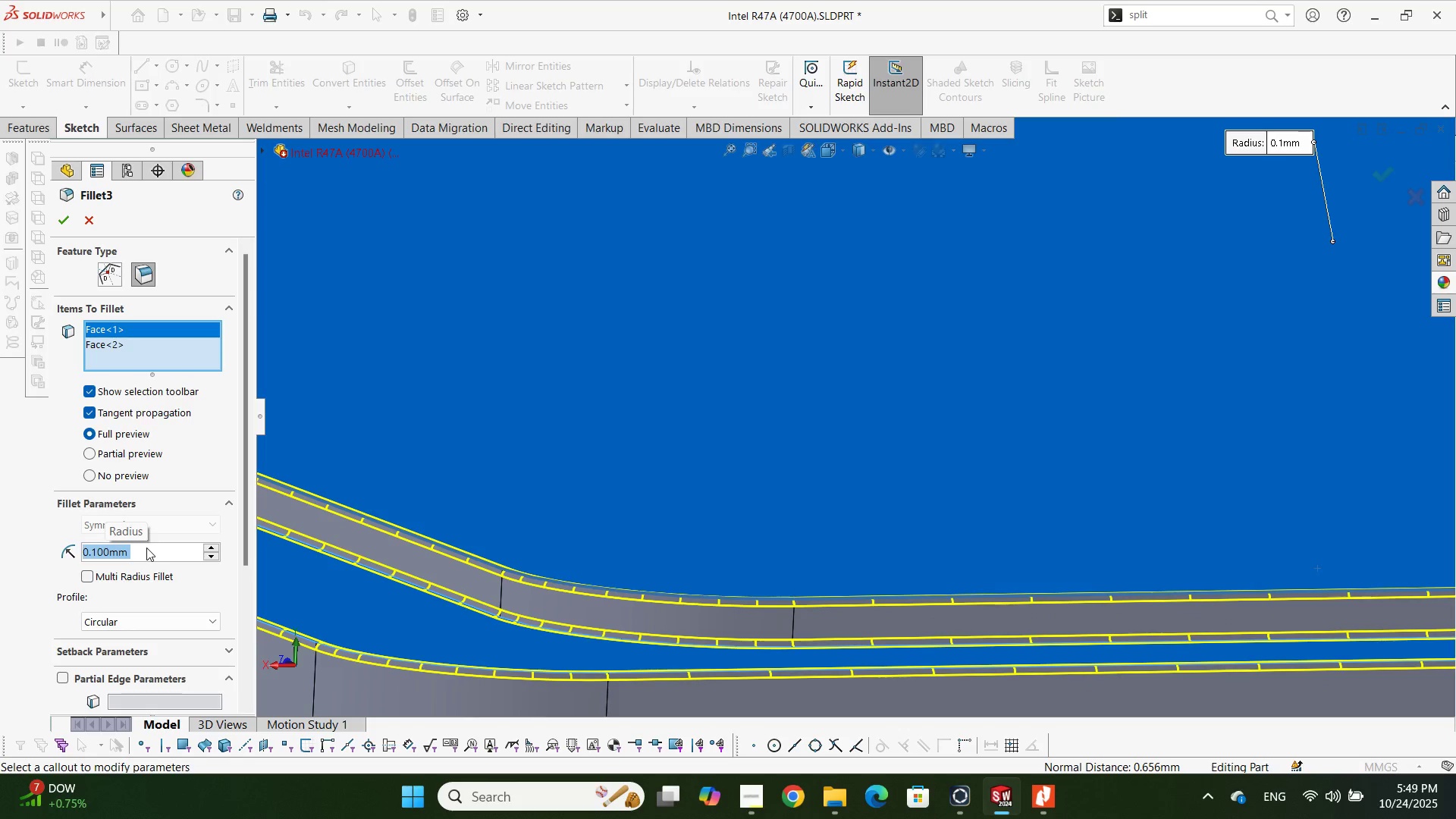 
key(NumpadEnter)
 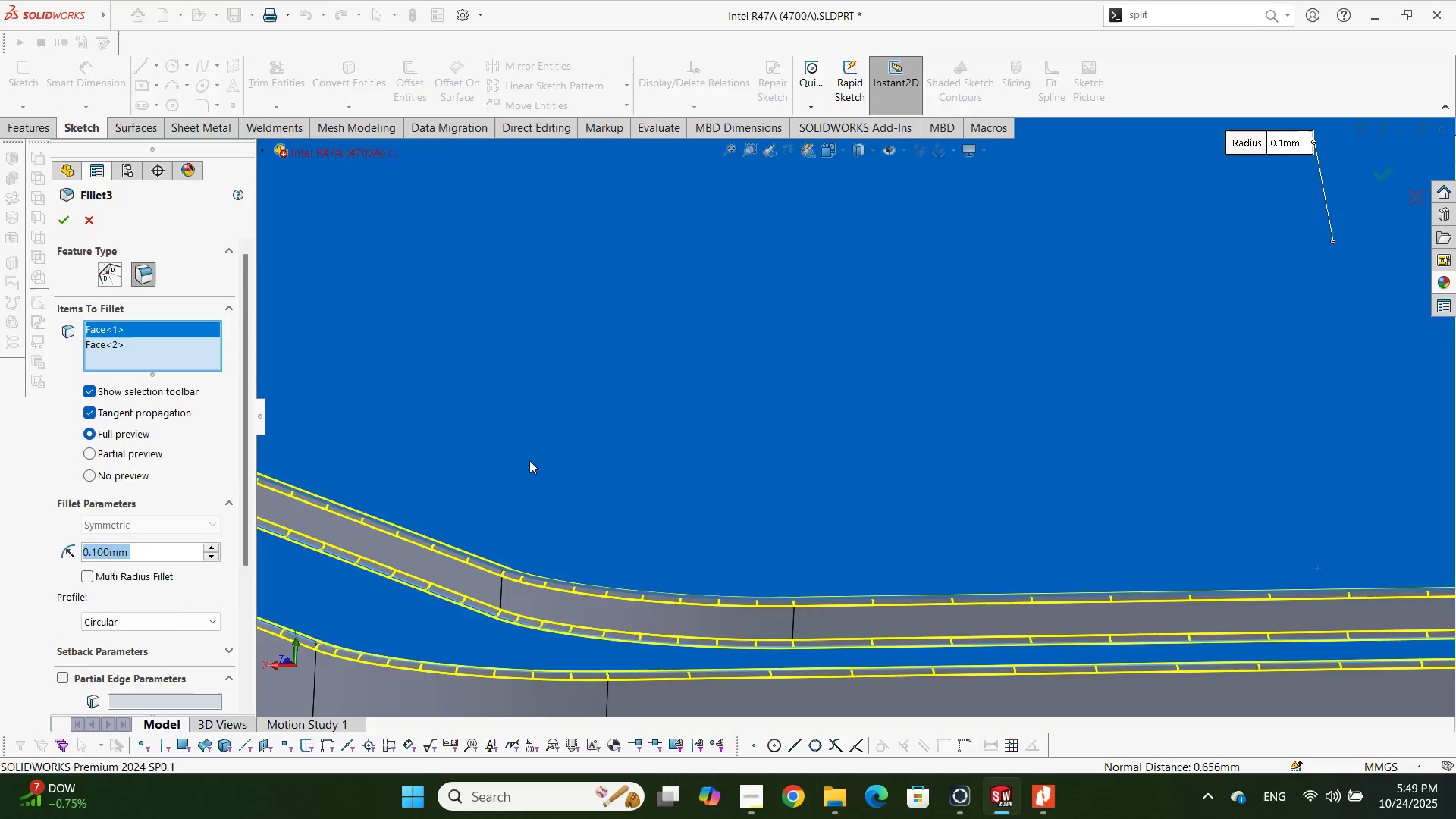 
scroll: coordinate [776, 494], scroll_direction: up, amount: 10.0
 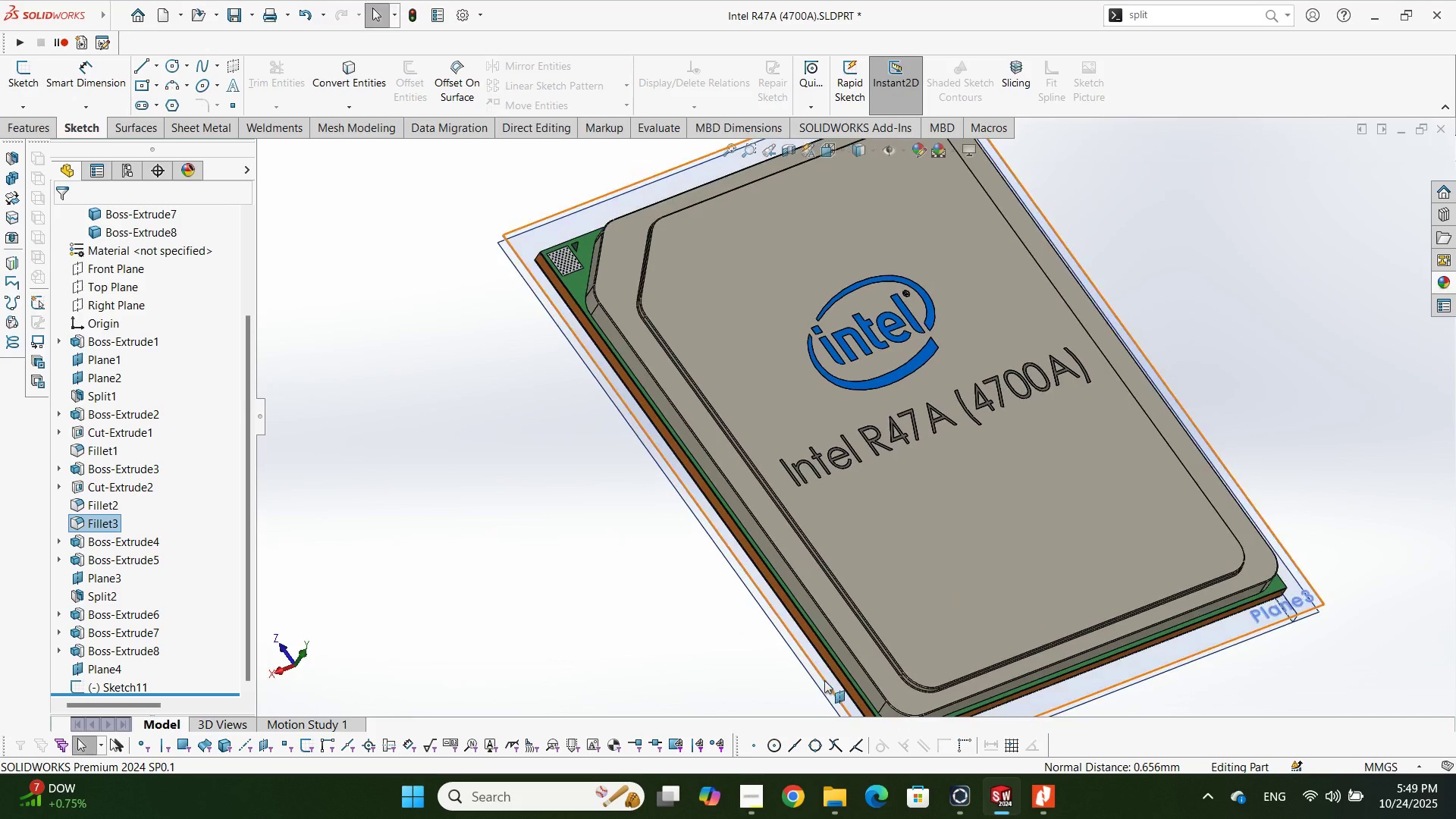 
scroll: coordinate [775, 430], scroll_direction: none, amount: 0.0
 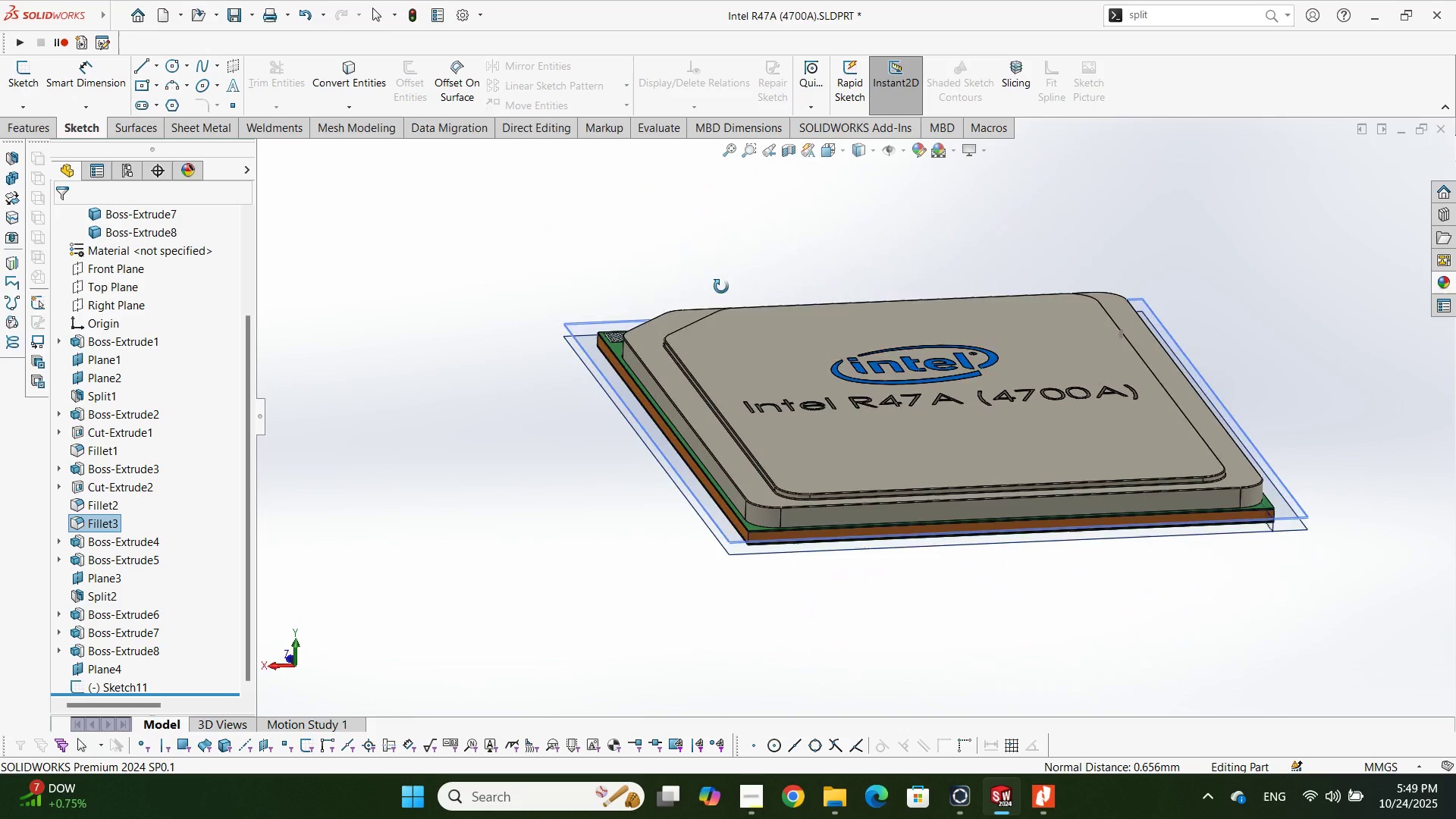 
scroll: coordinate [836, 437], scroll_direction: down, amount: 6.0
 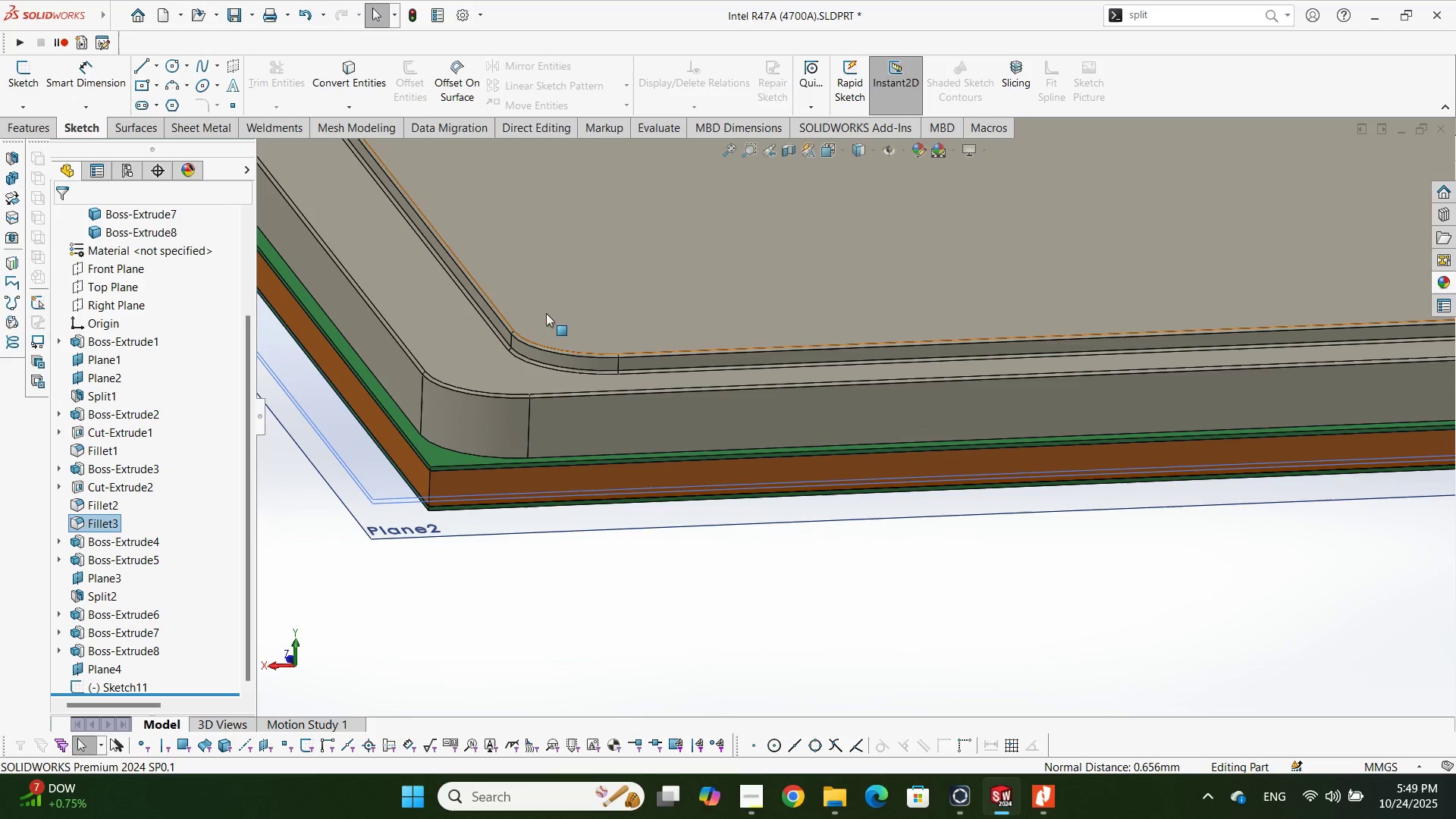 
left_click([546, 313])
 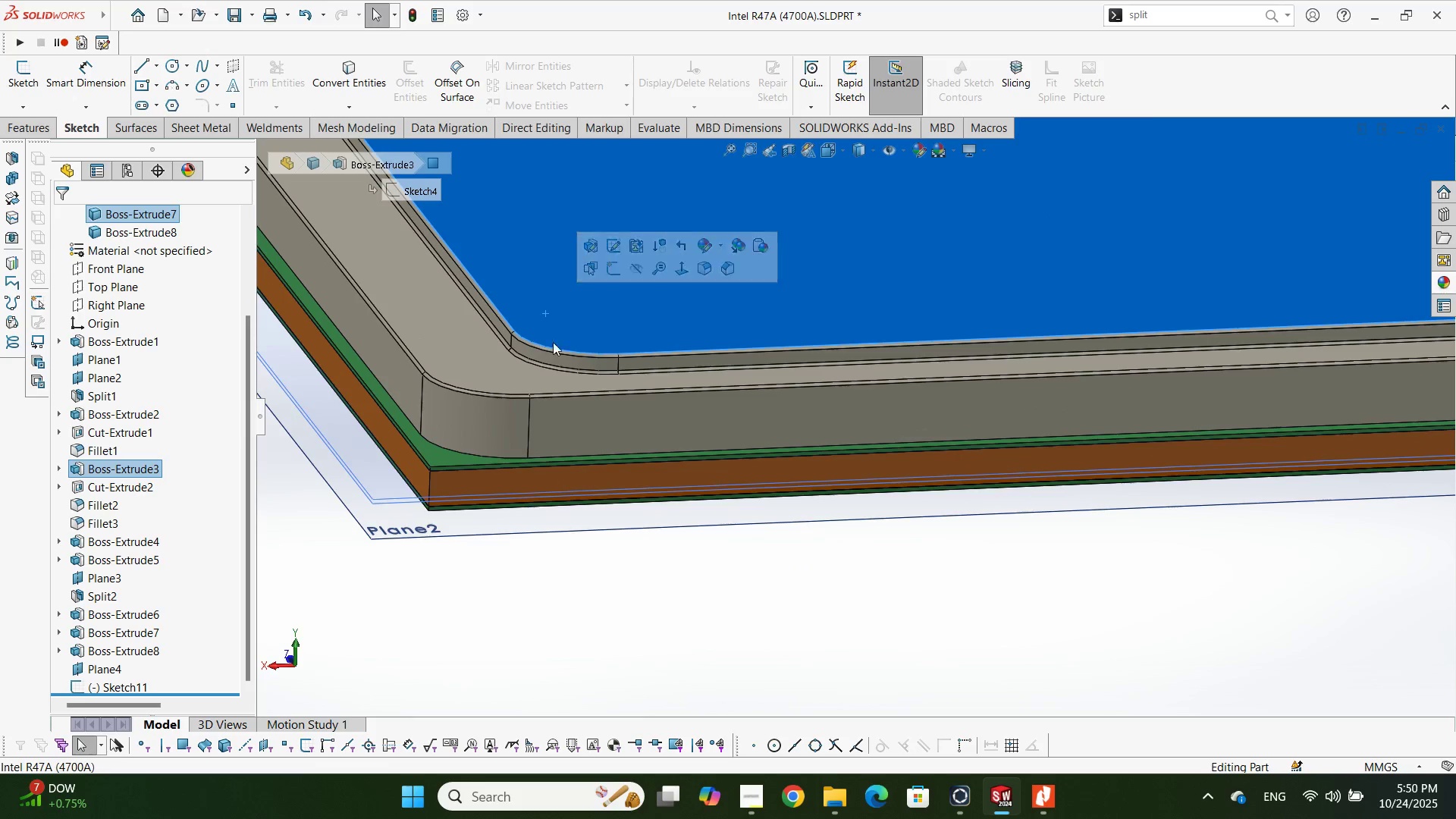 
scroll: coordinate [554, 357], scroll_direction: up, amount: 1.0
 